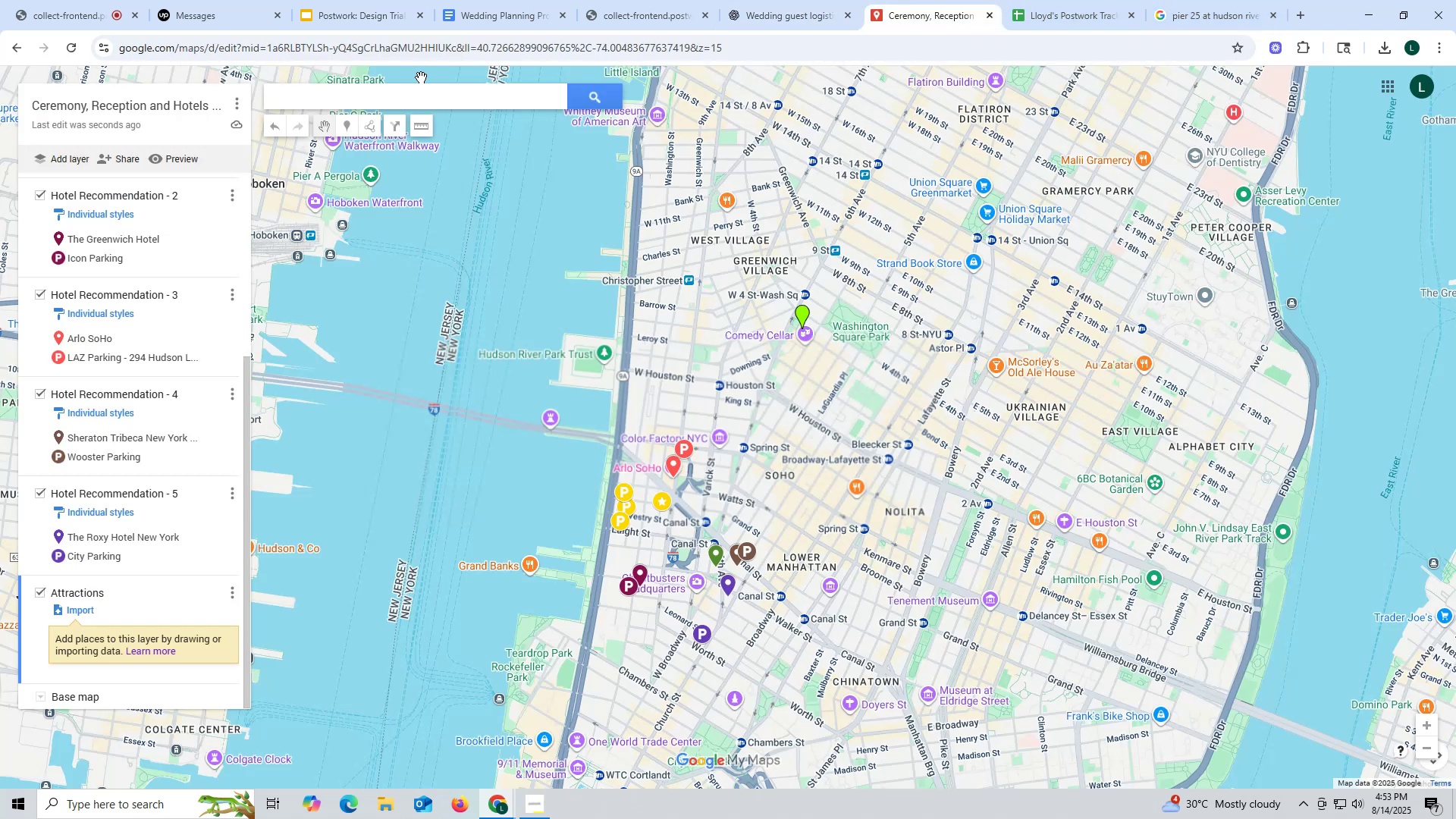 
left_click([402, 91])
 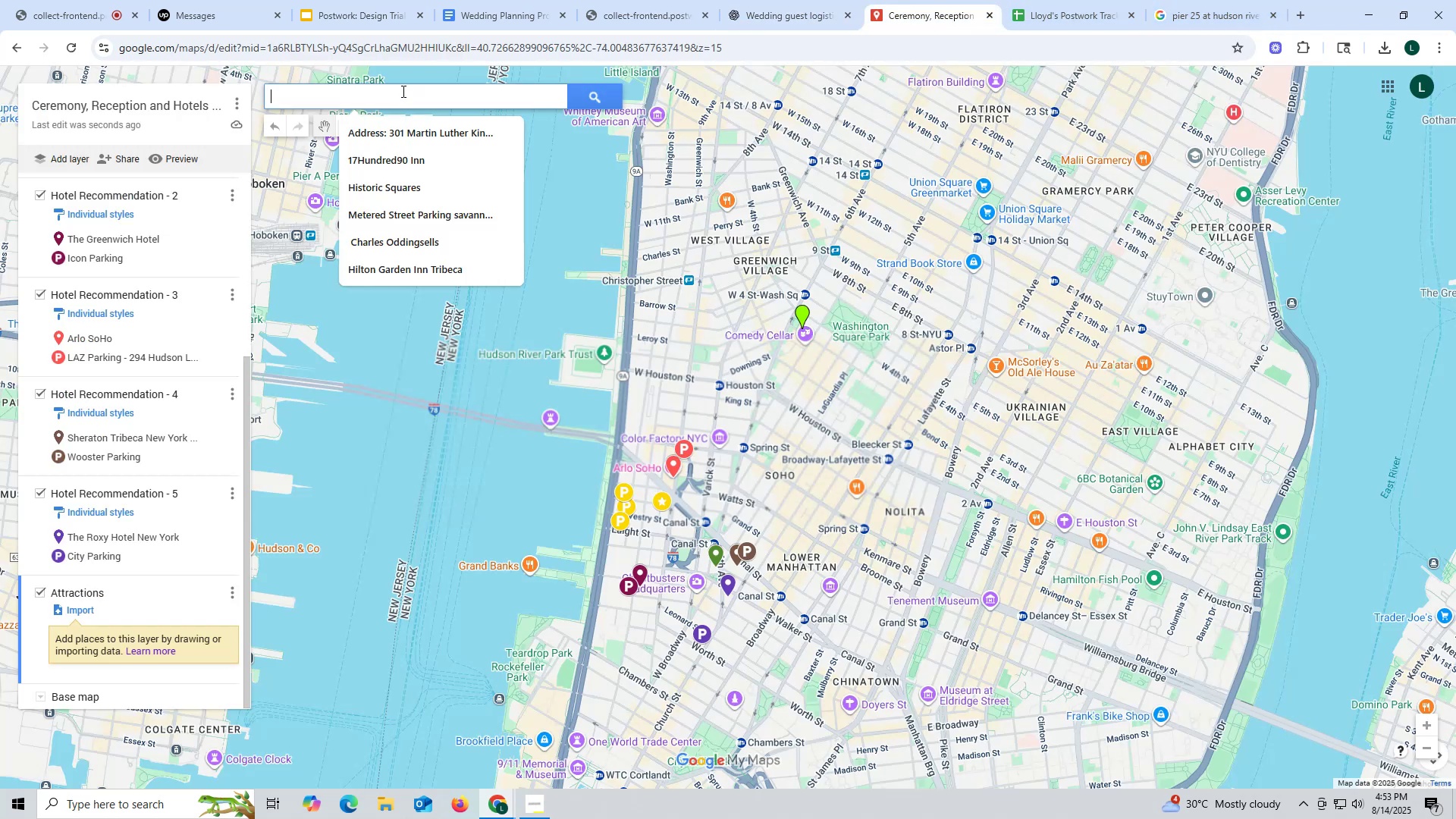 
key(Control+ControlLeft)
 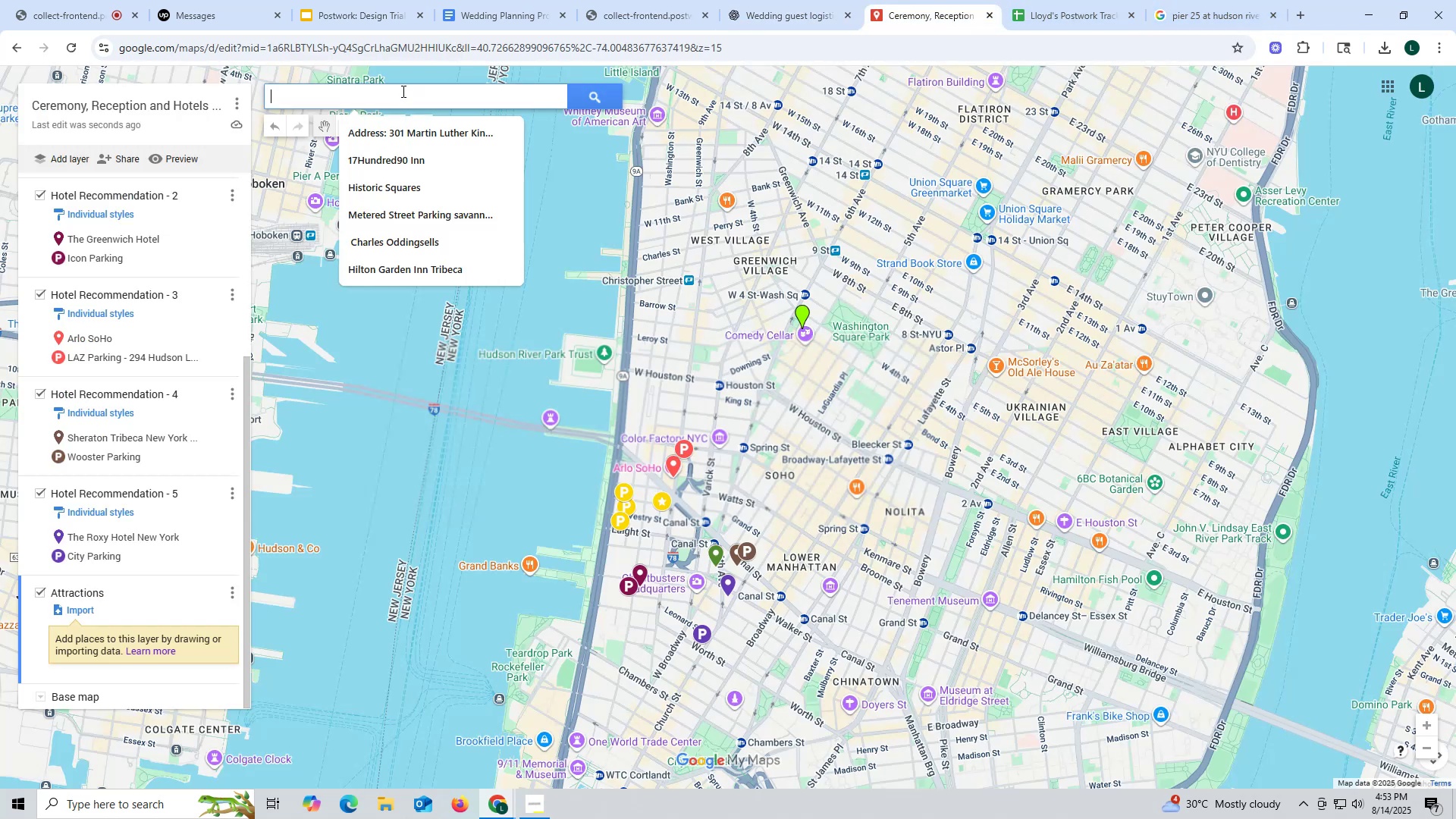 
key(Control+V)
 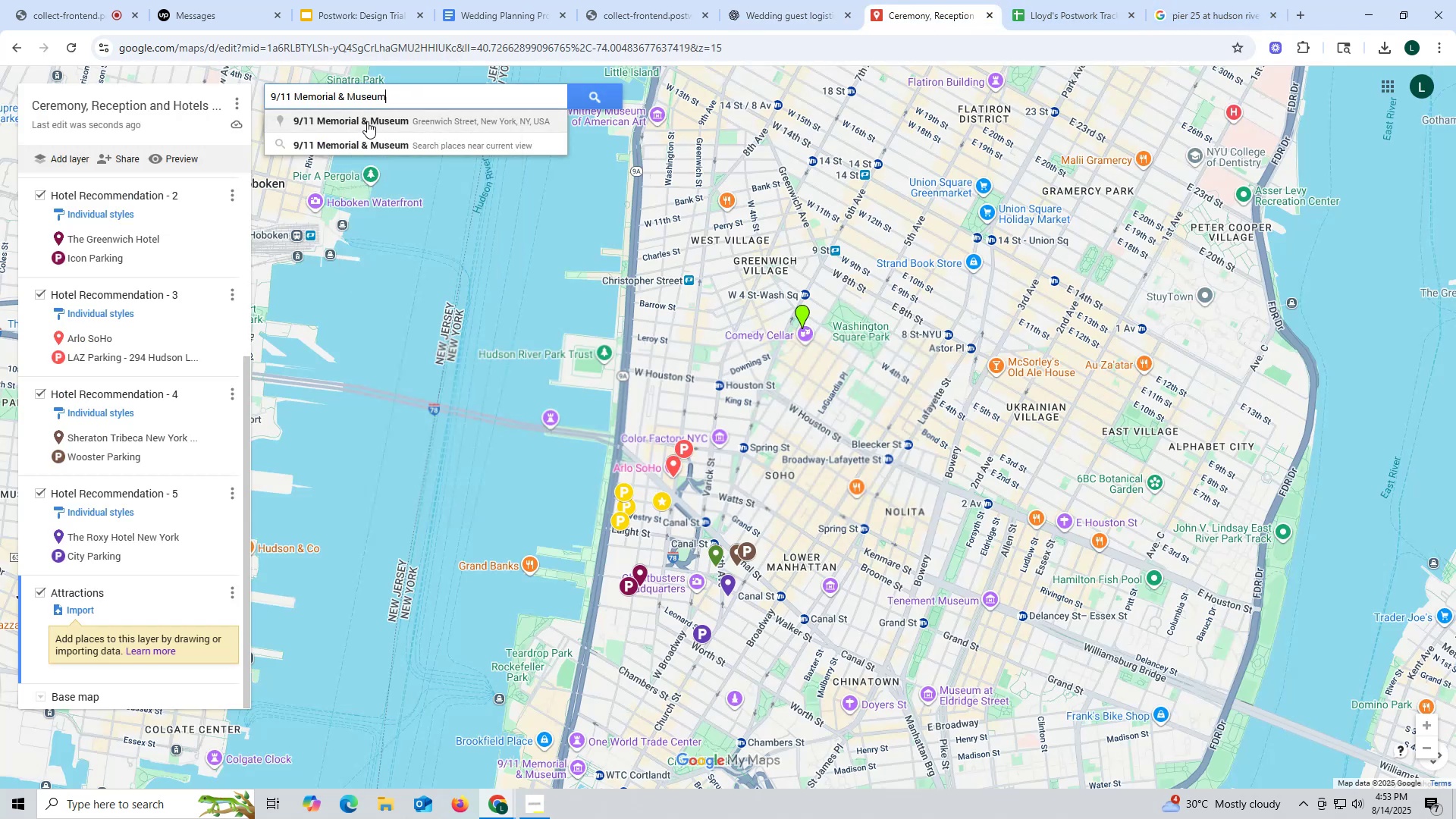 
left_click([367, 121])
 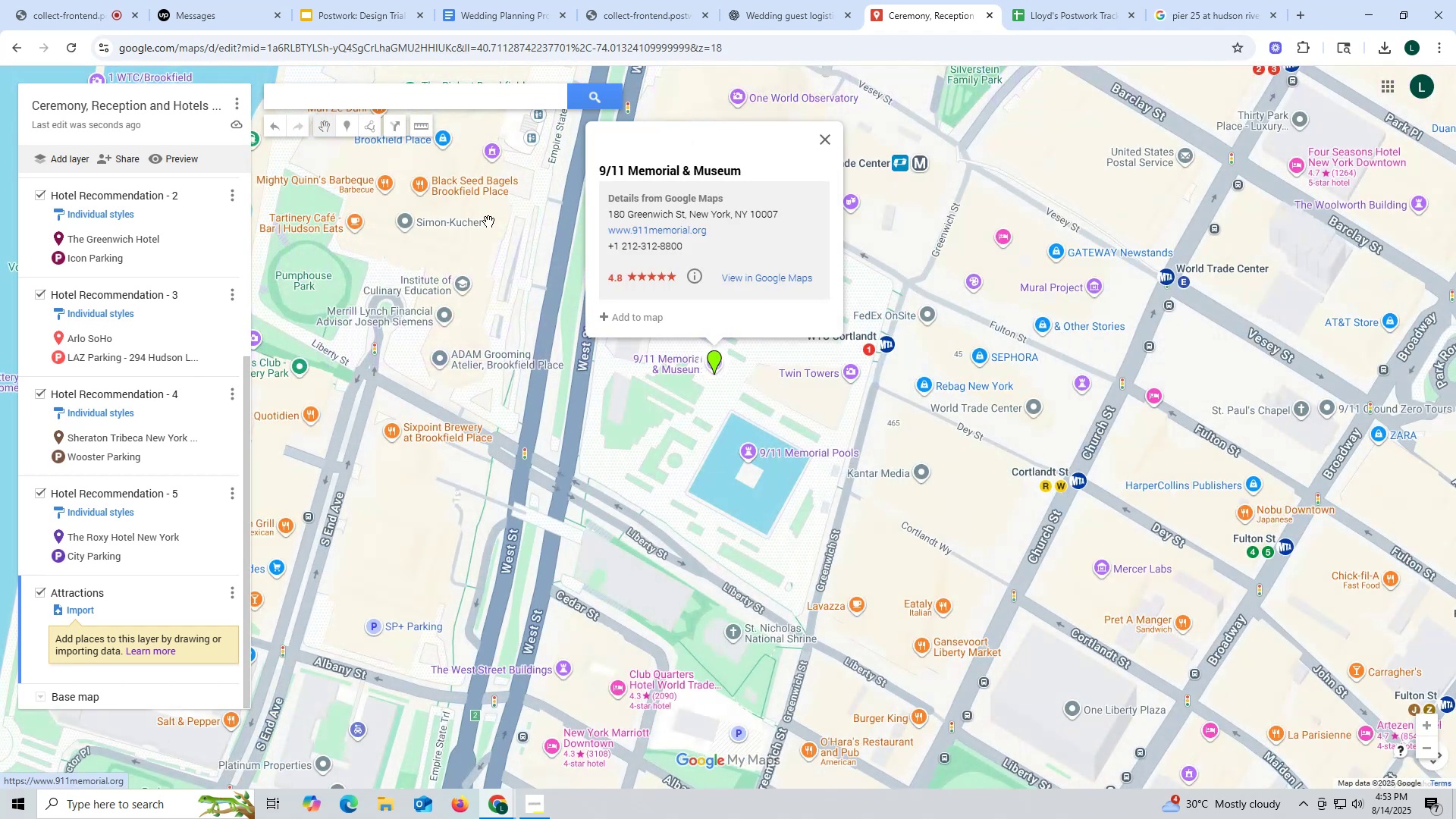 
scroll: coordinate [718, 328], scroll_direction: down, amount: 1.0
 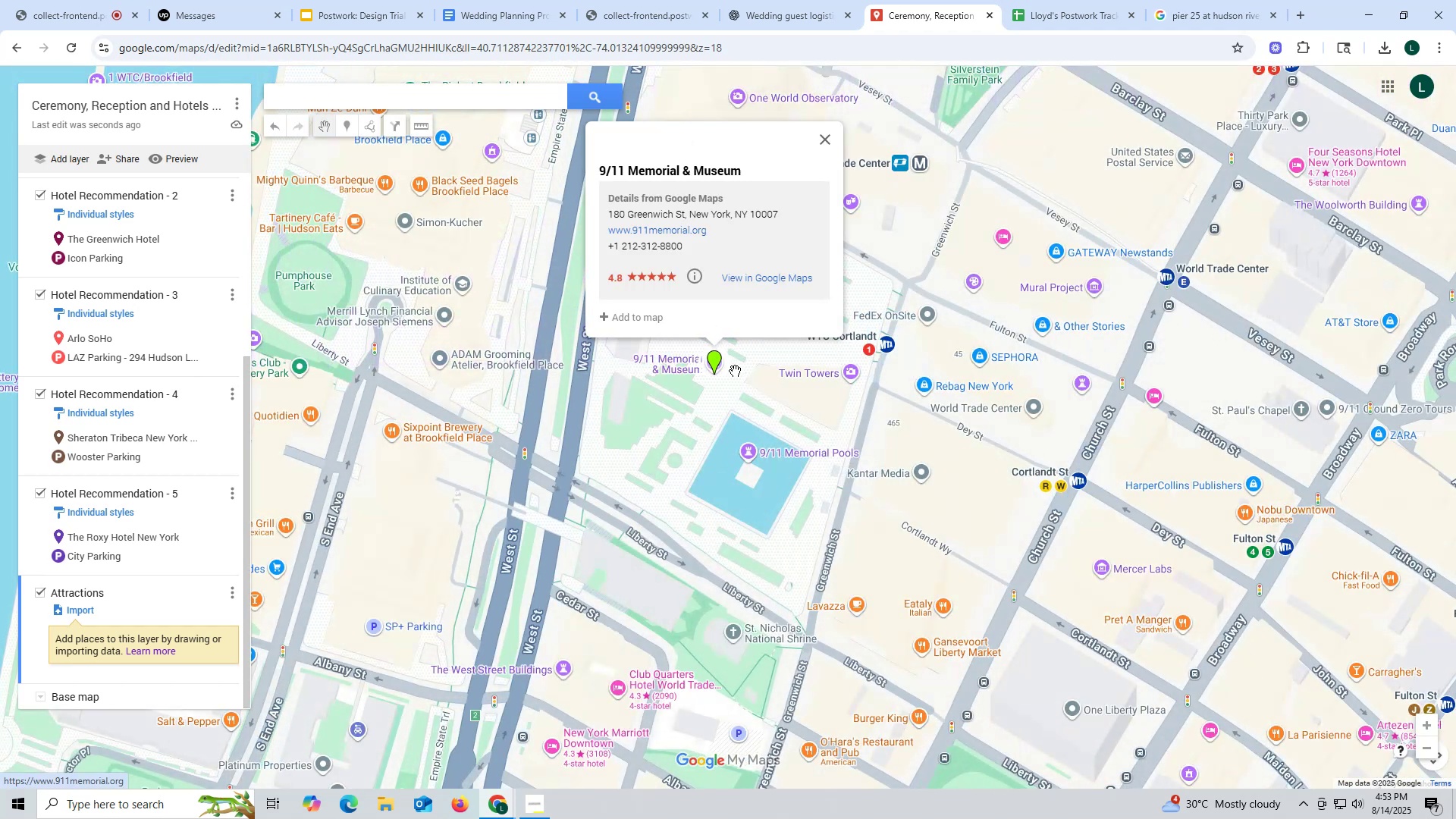 
left_click([715, 359])
 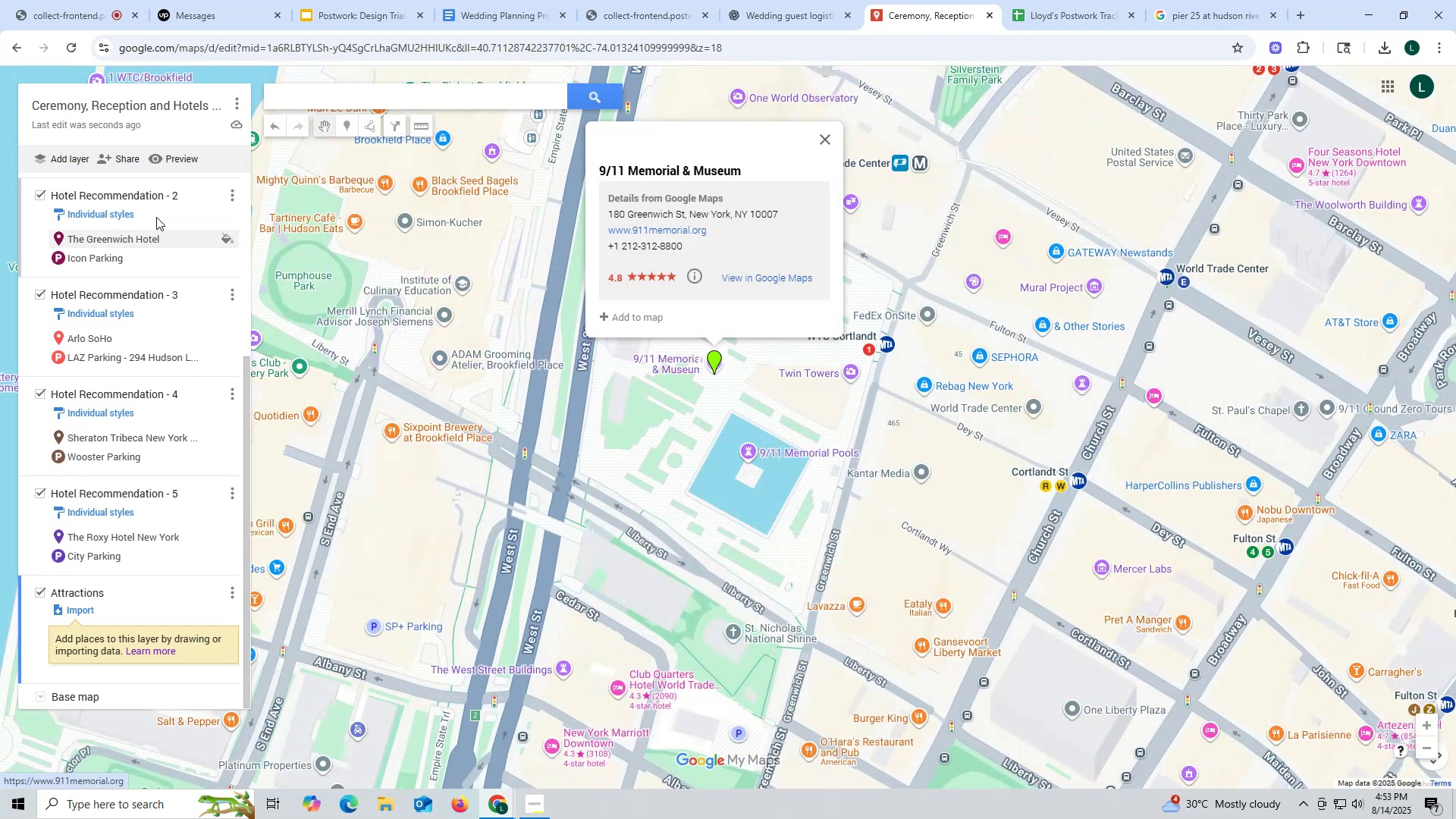 
scroll: coordinate [154, 249], scroll_direction: up, amount: 11.0
 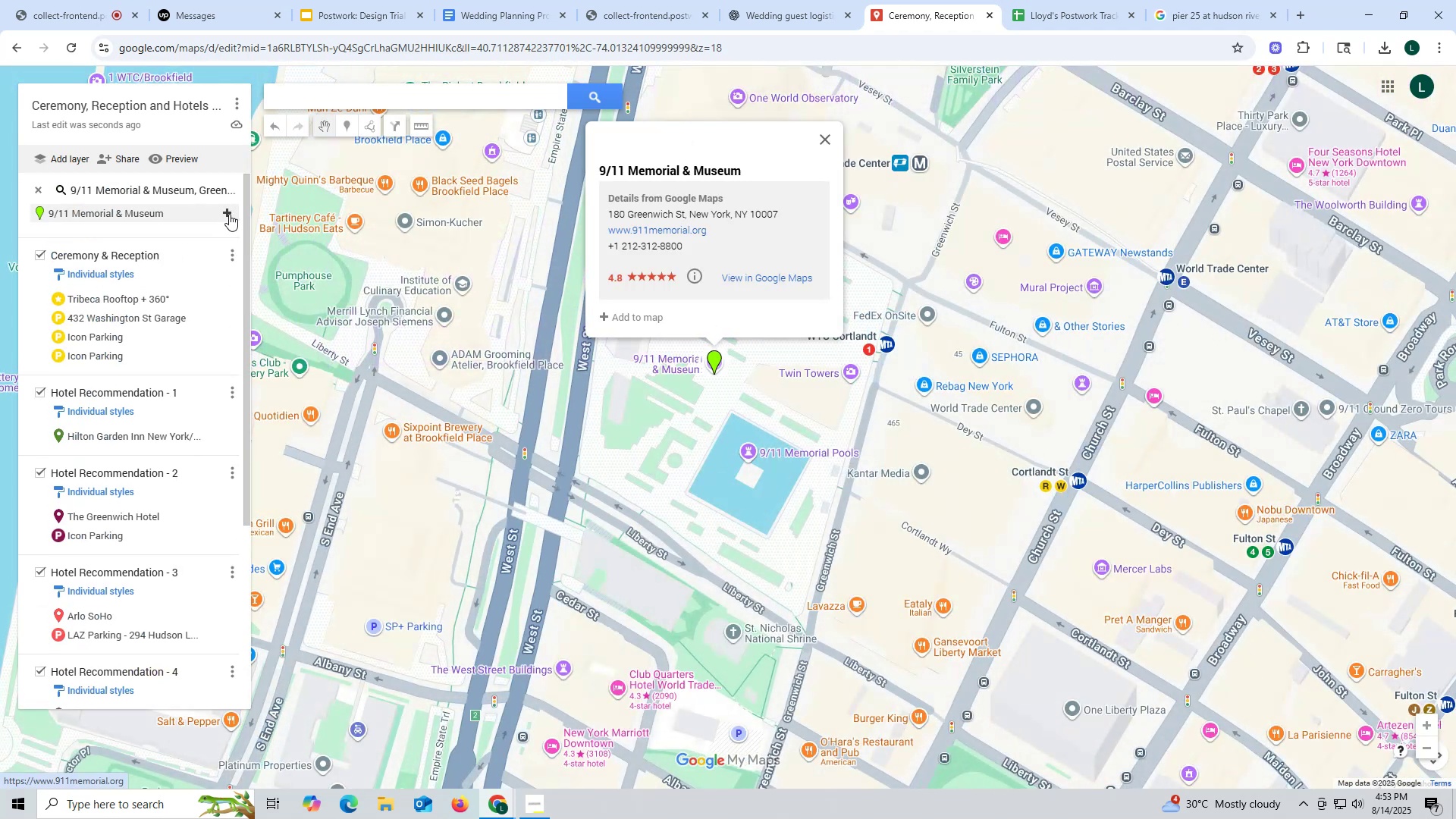 
left_click([229, 214])
 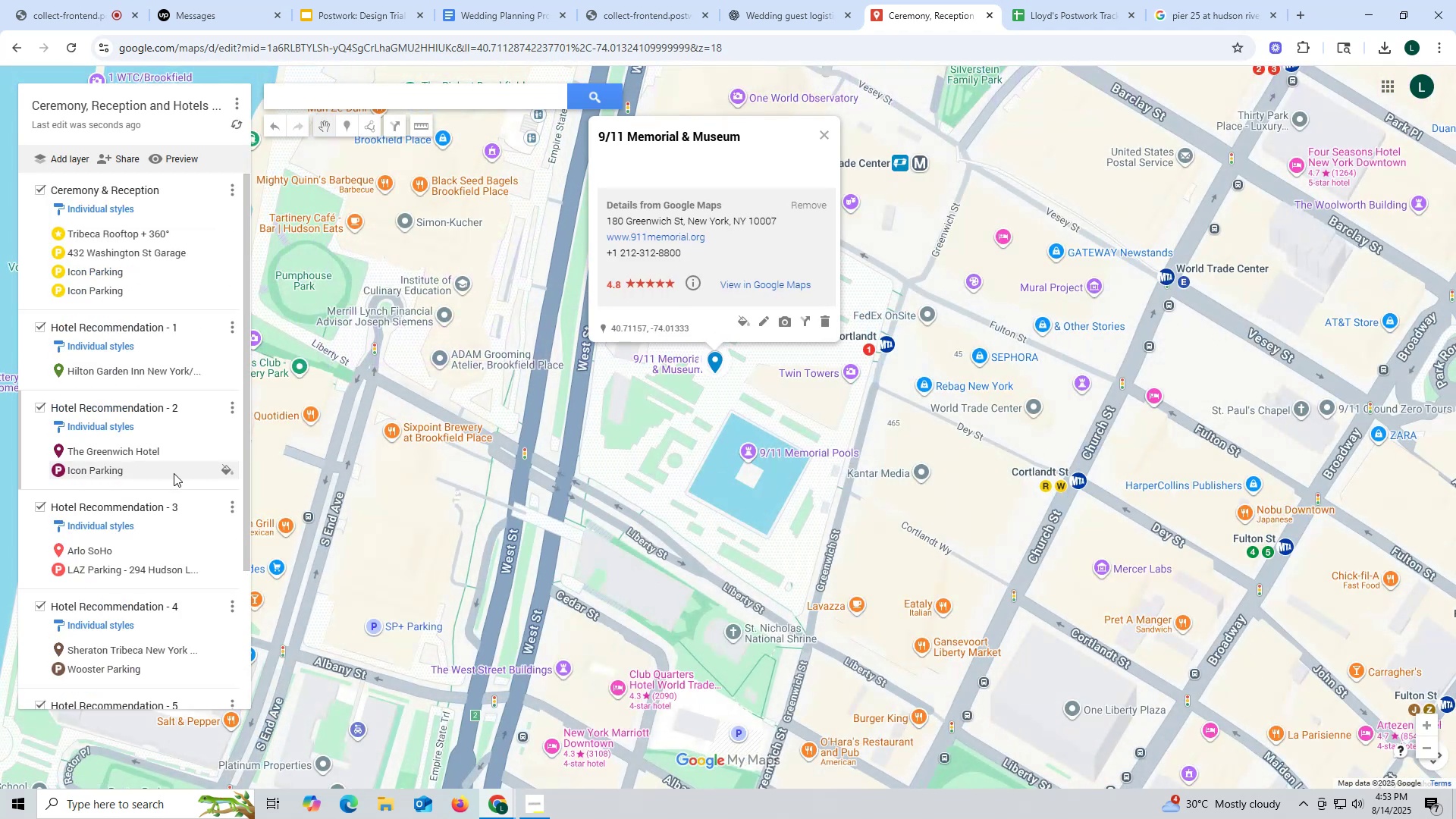 
scroll: coordinate [172, 458], scroll_direction: down, amount: 23.0
 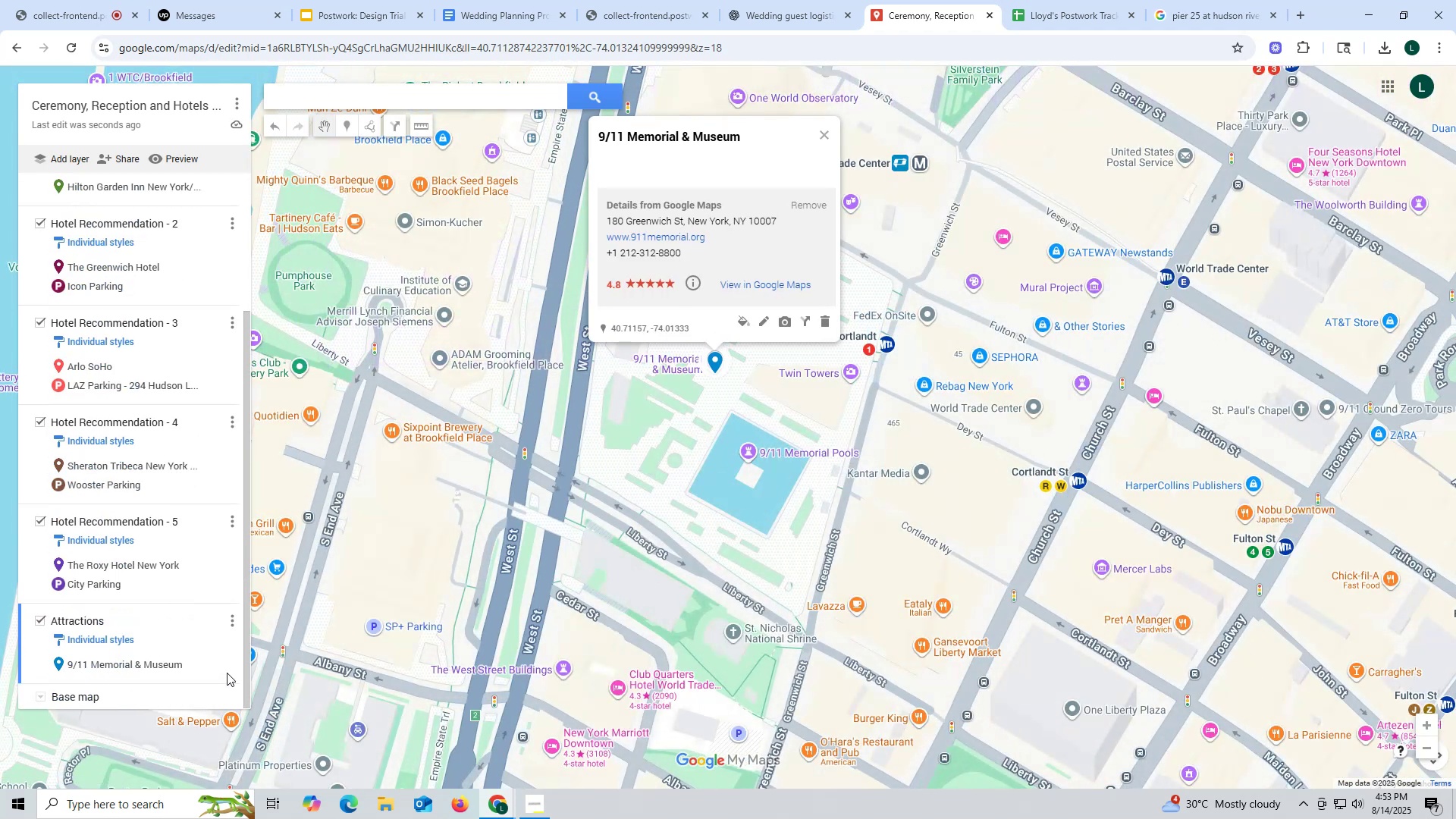 
scroll: coordinate [150, 498], scroll_direction: up, amount: 11.0
 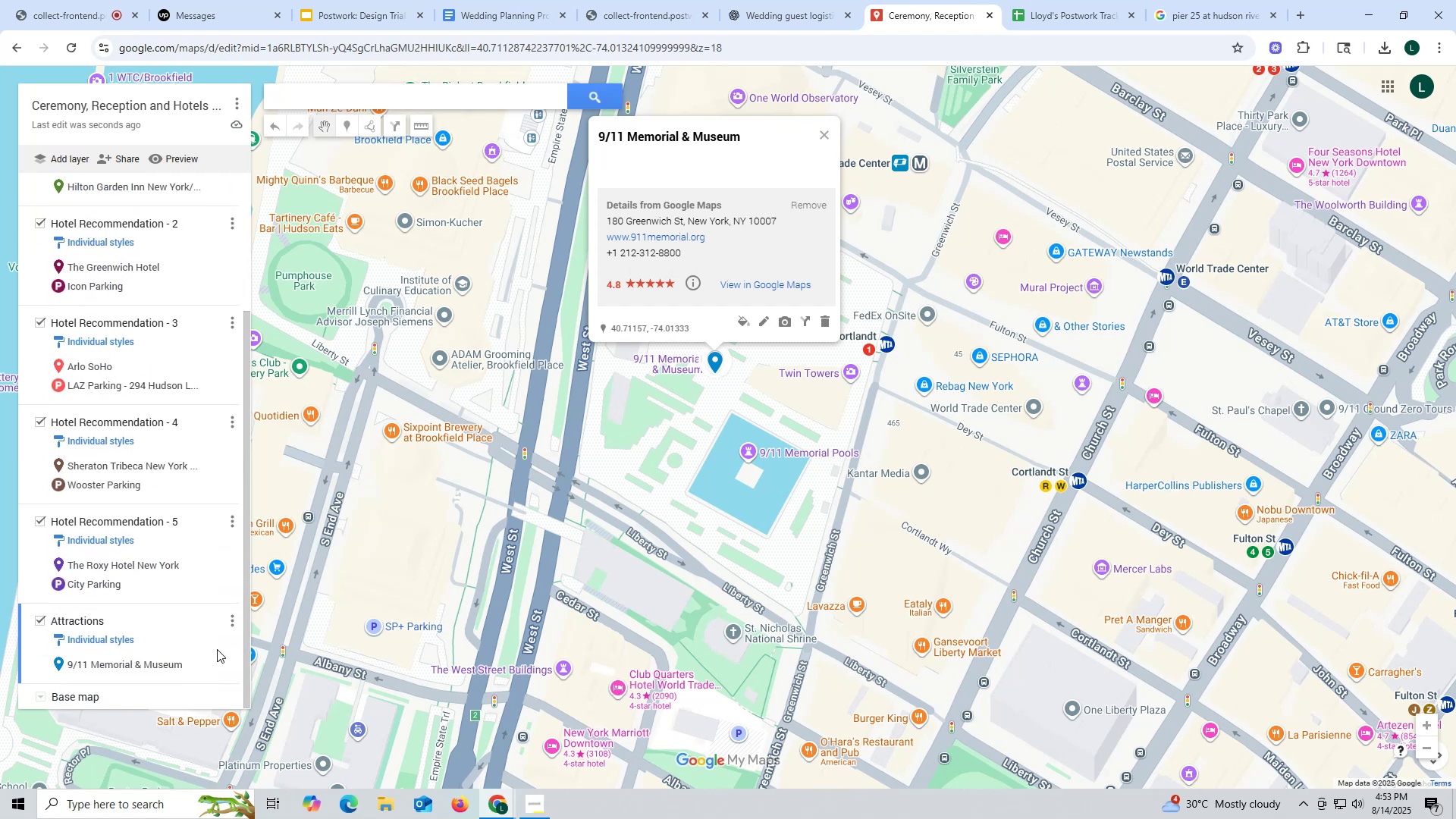 
scroll: coordinate [215, 639], scroll_direction: down, amount: 14.0
 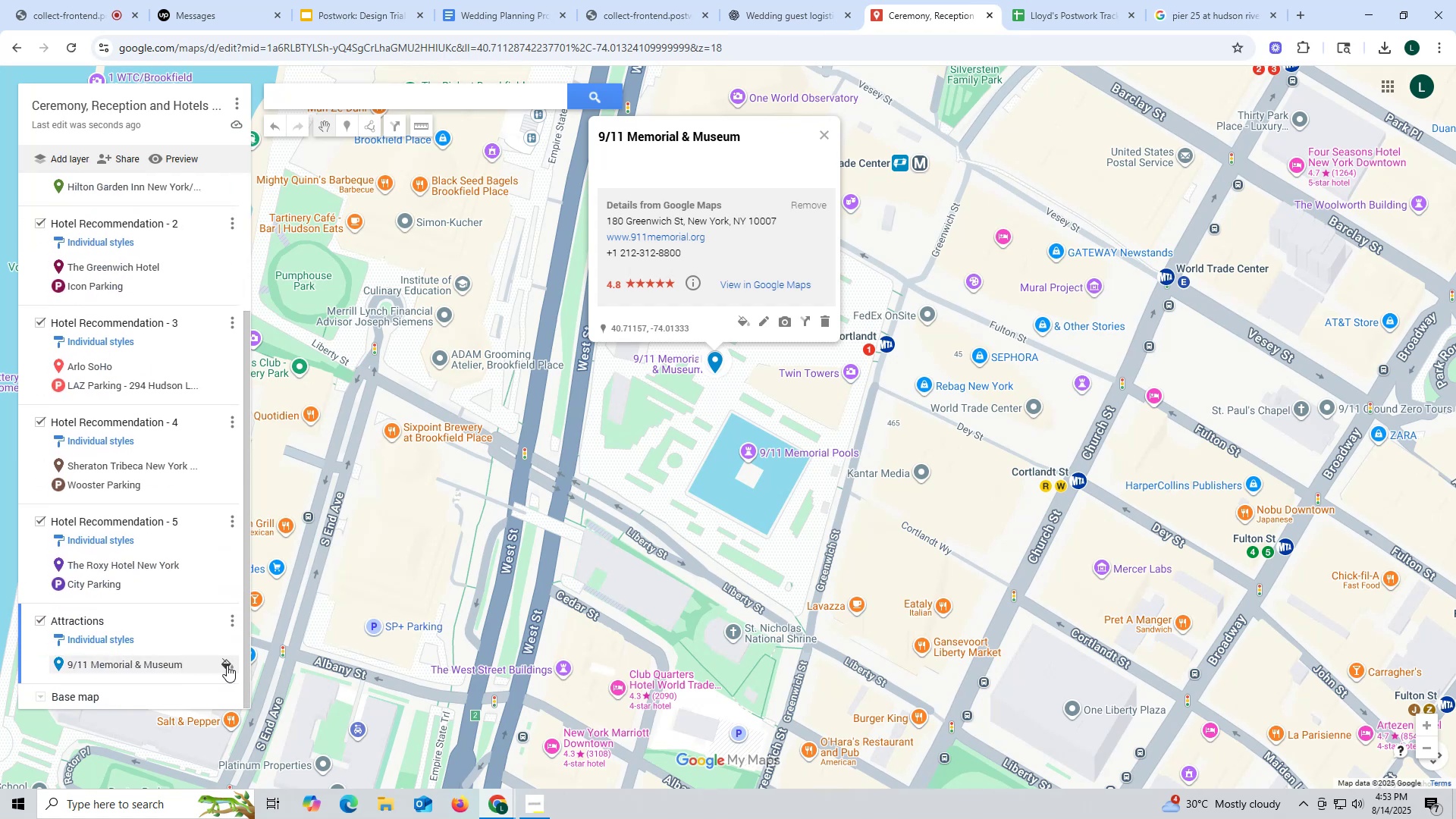 
left_click([226, 665])
 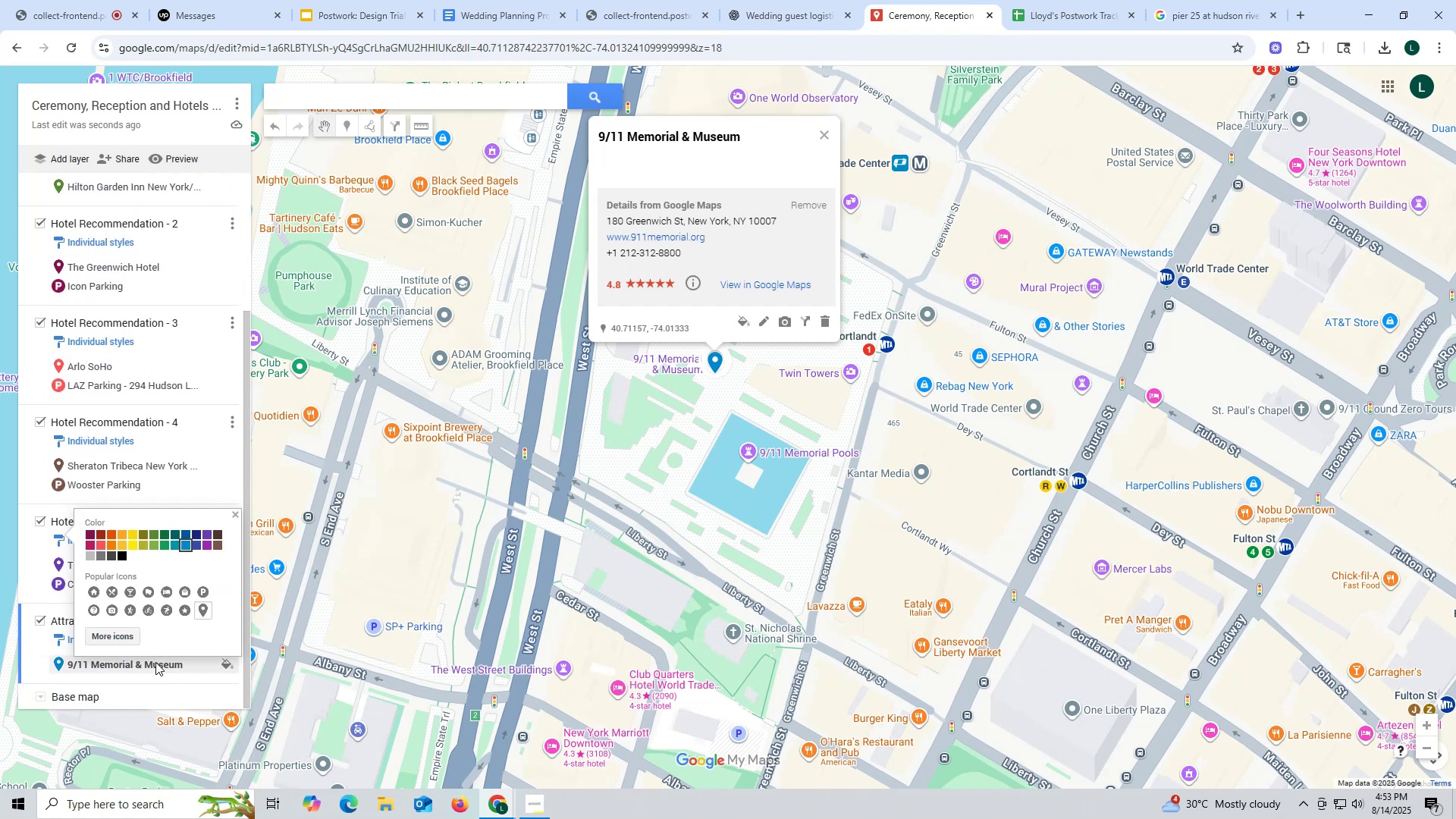 
scroll: coordinate [83, 424], scroll_direction: up, amount: 10.0
 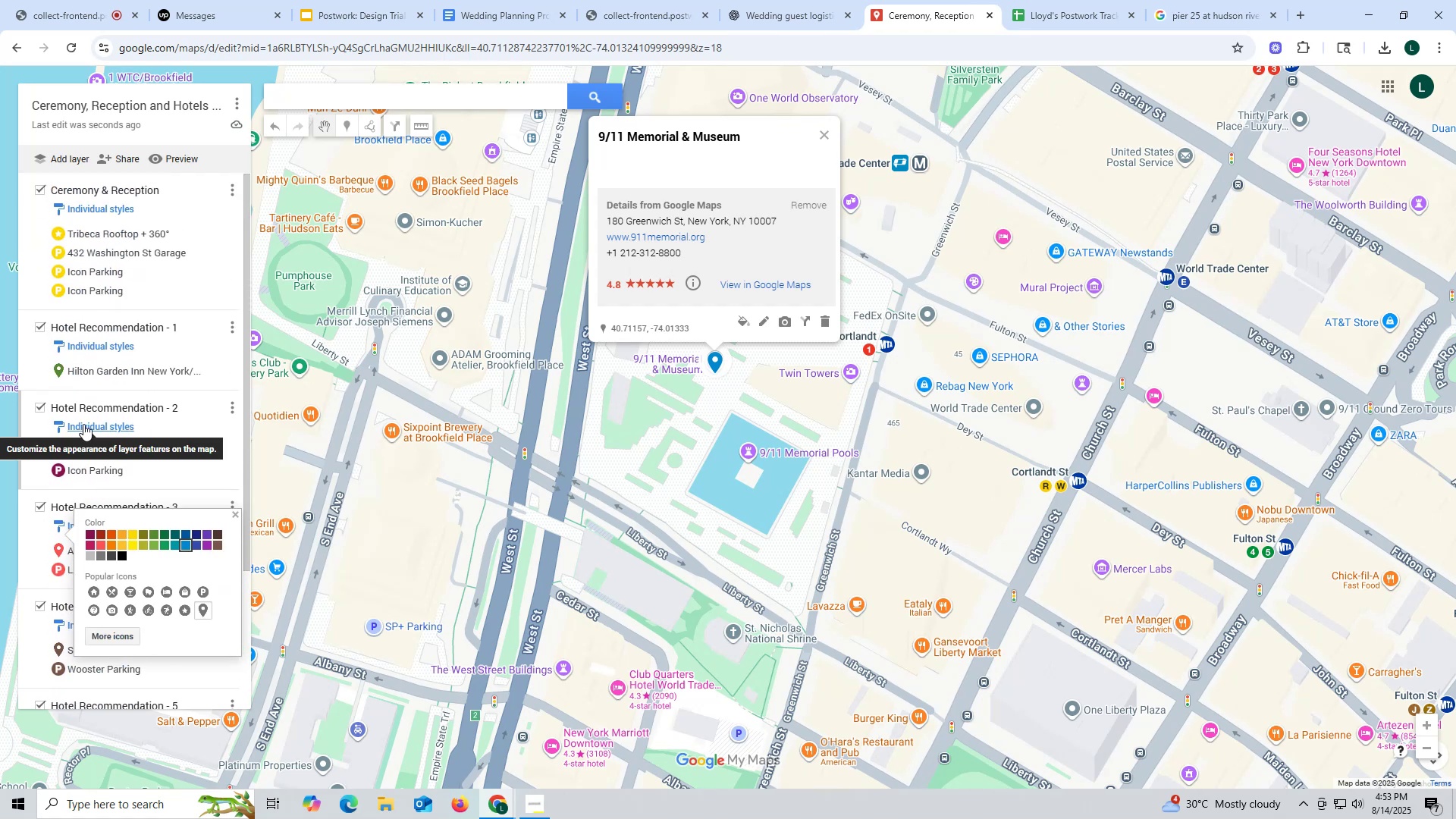 
scroll: coordinate [83, 424], scroll_direction: down, amount: 6.0
 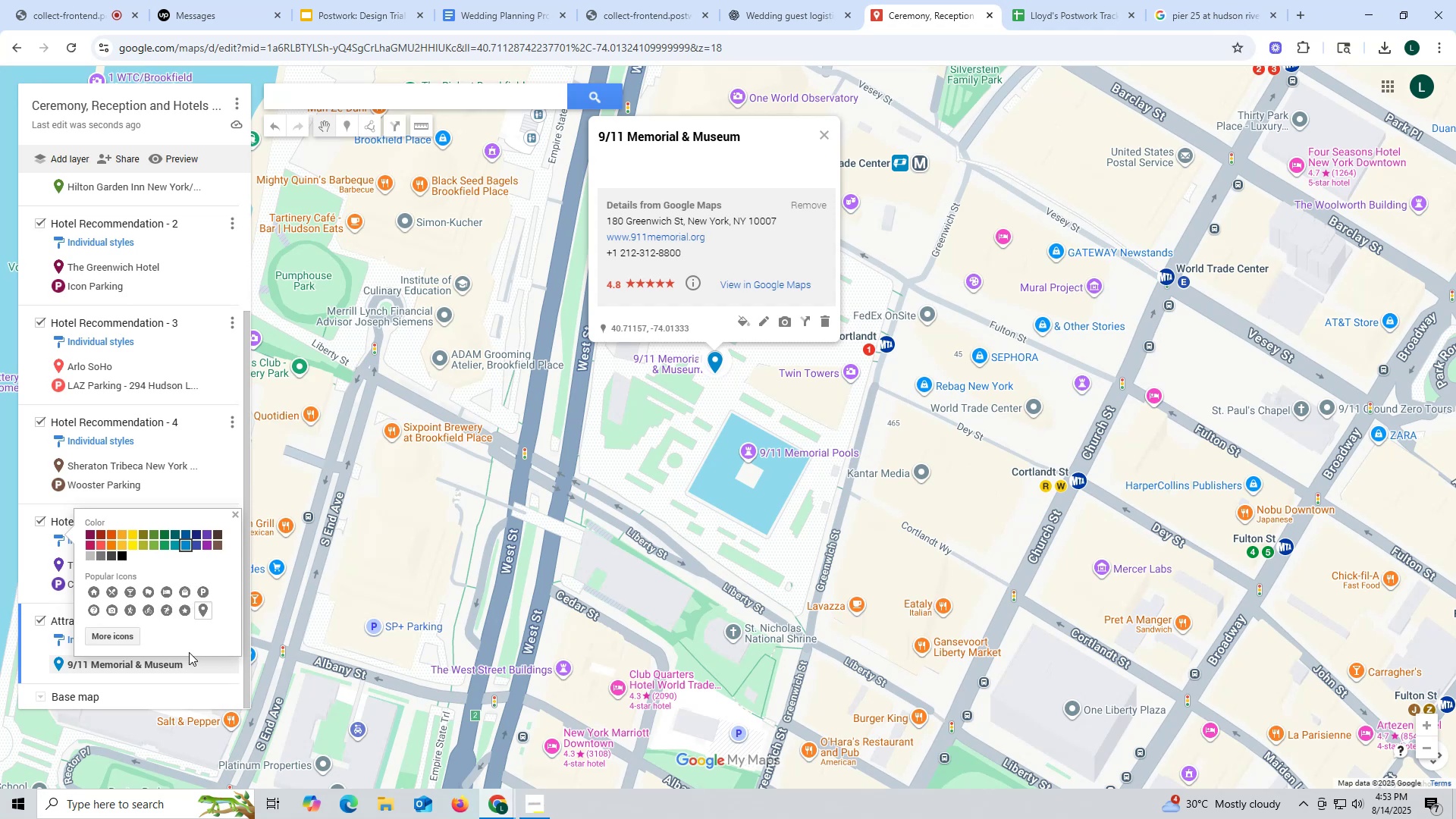 
wait(5.14)
 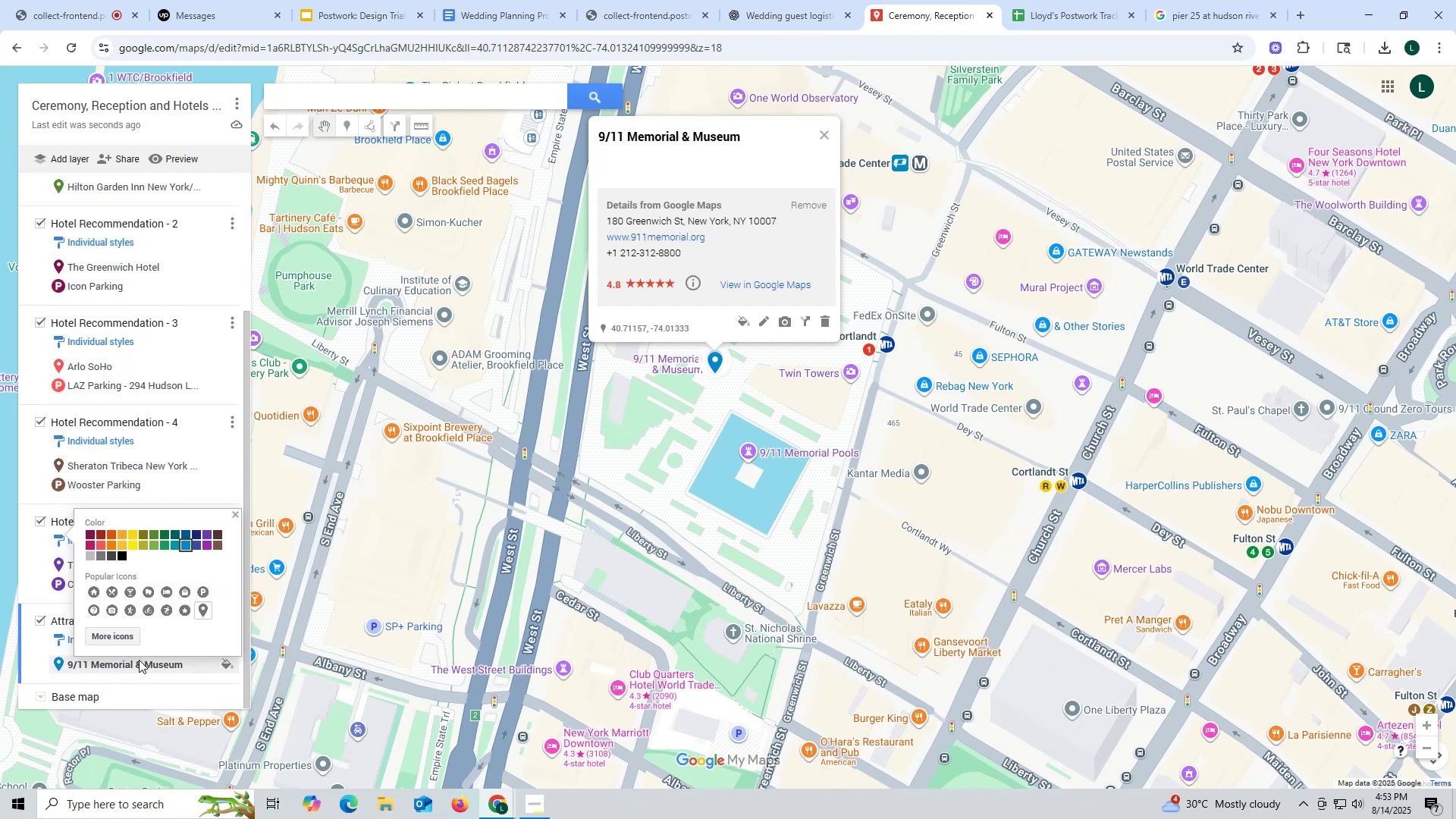 
left_click_drag(start_coordinate=[753, 133], to_coordinate=[596, 136])
 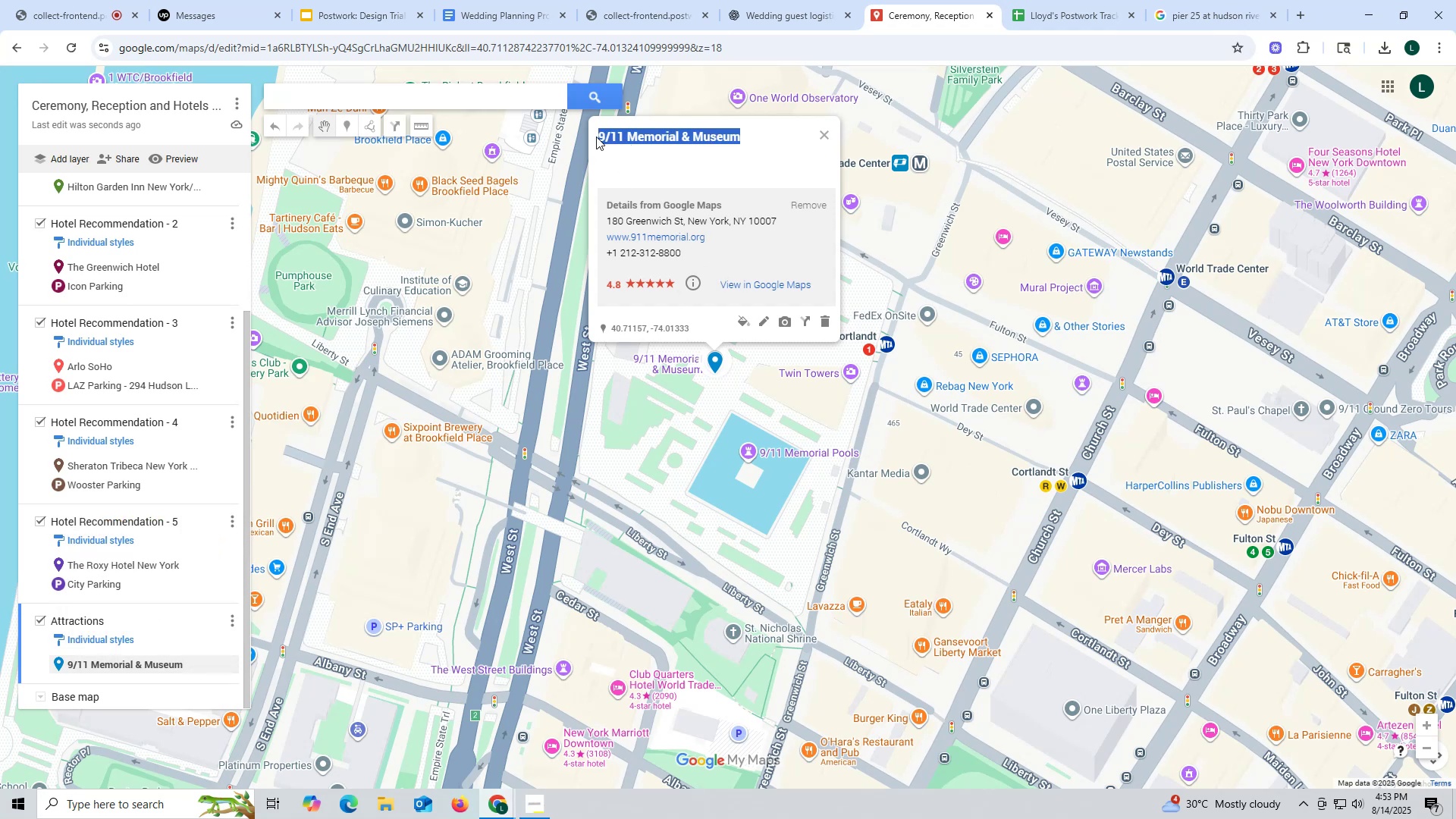 
key(Control+ControlLeft)
 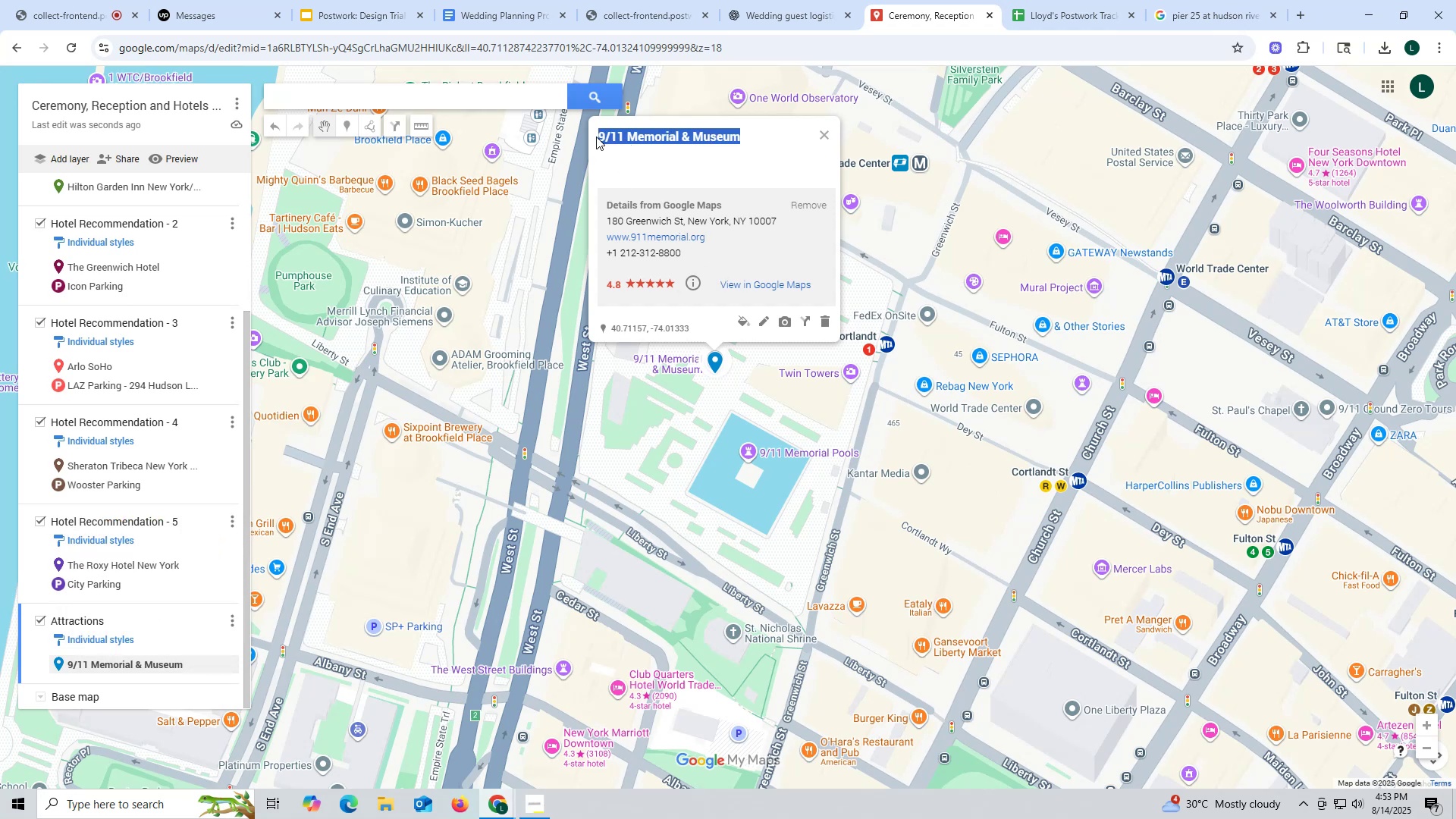 
key(Control+C)
 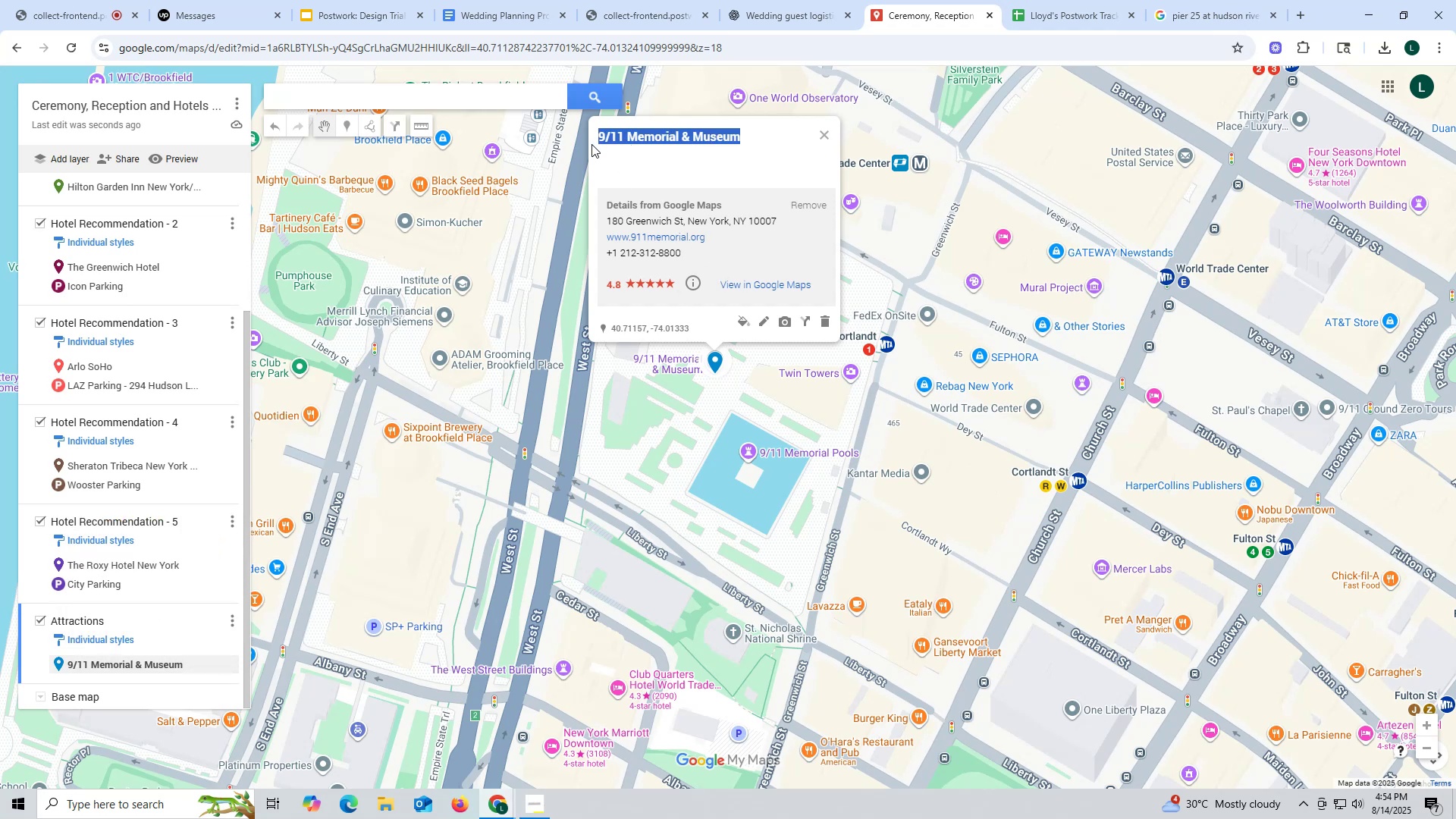 
key(Control+ControlLeft)
 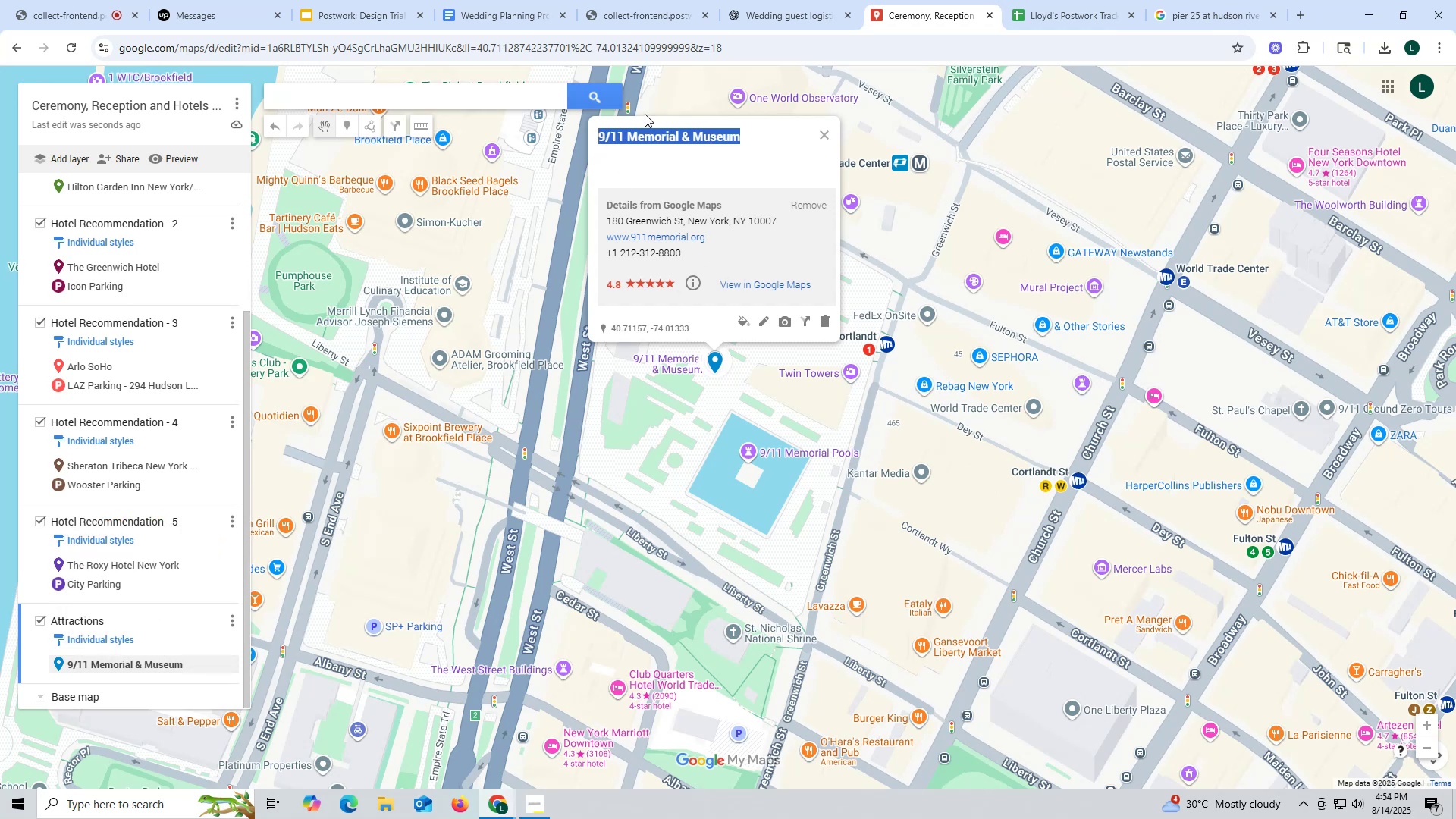 
key(Control+C)
 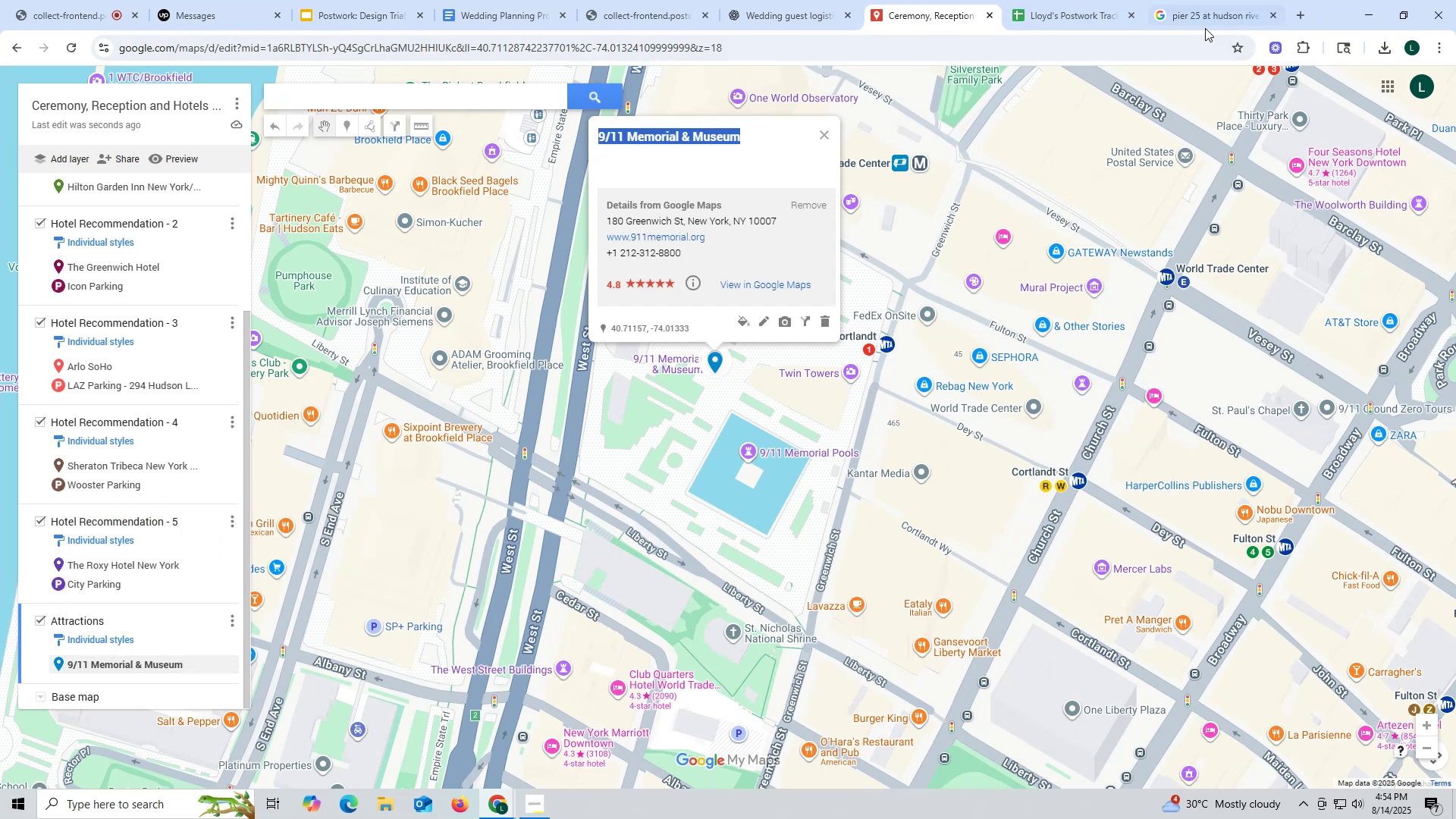 
left_click([1202, 12])
 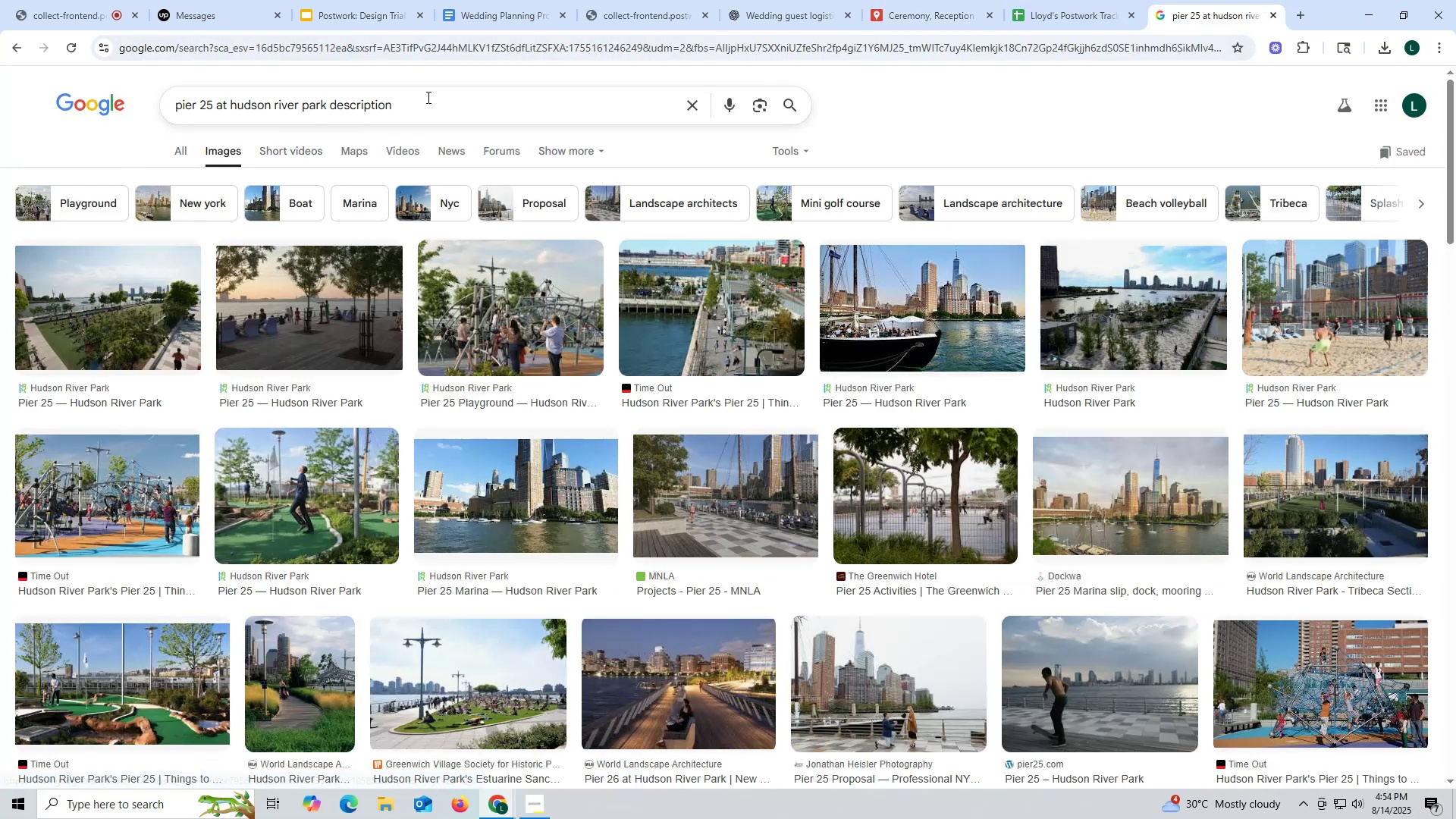 
left_click_drag(start_coordinate=[428, 103], to_coordinate=[0, 83])
 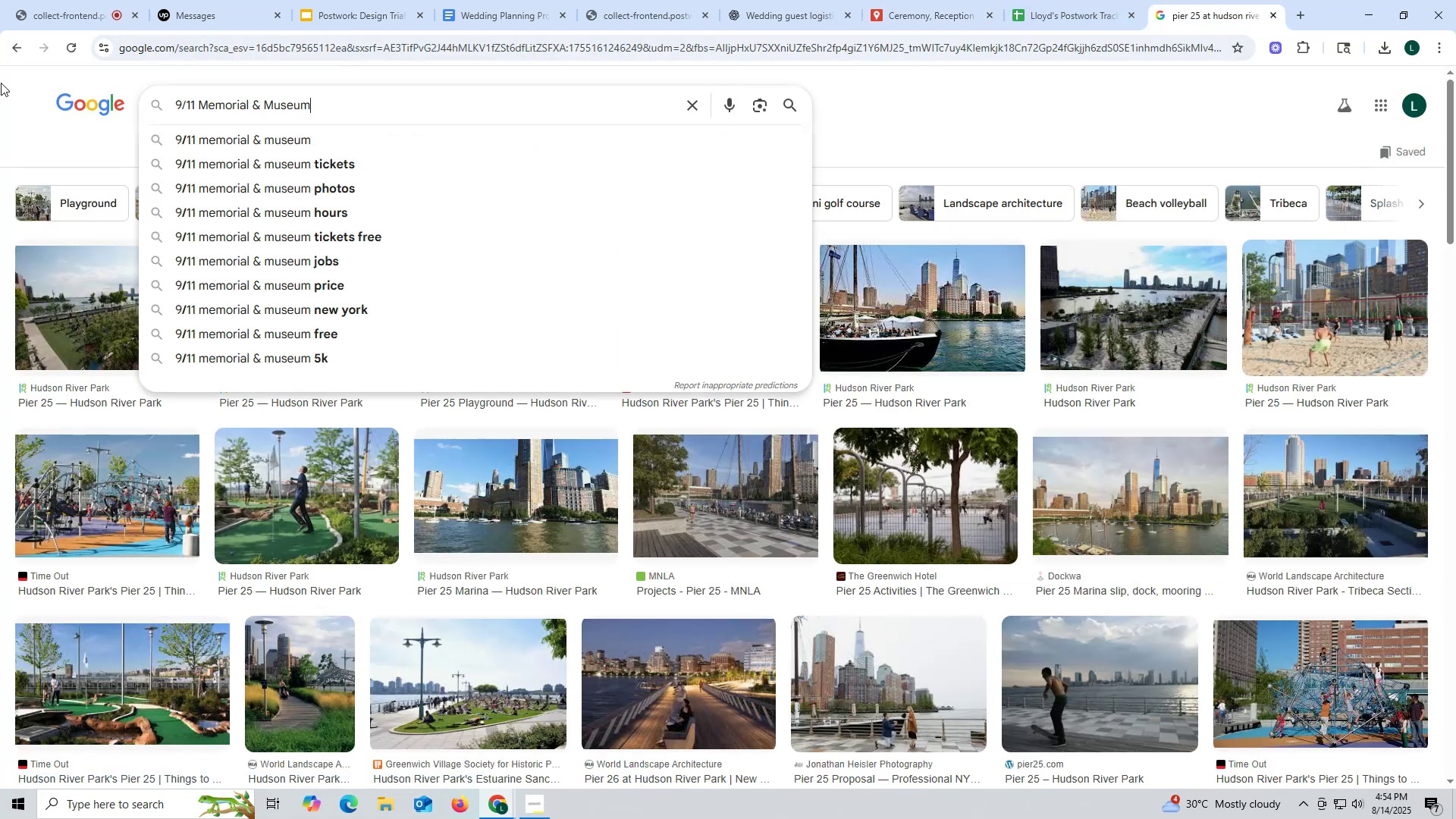 
key(Control+ControlLeft)
 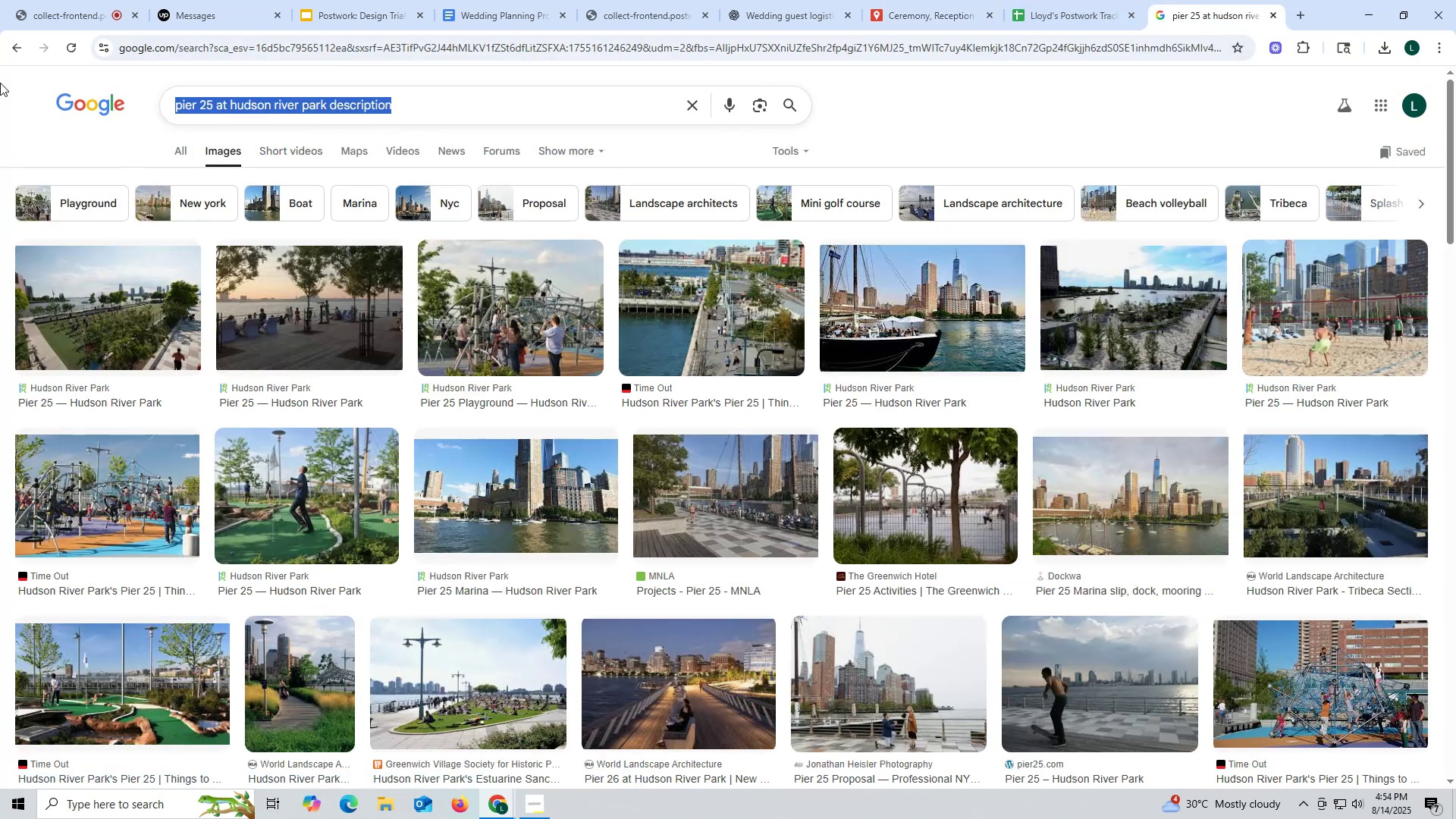 
key(Control+V)
 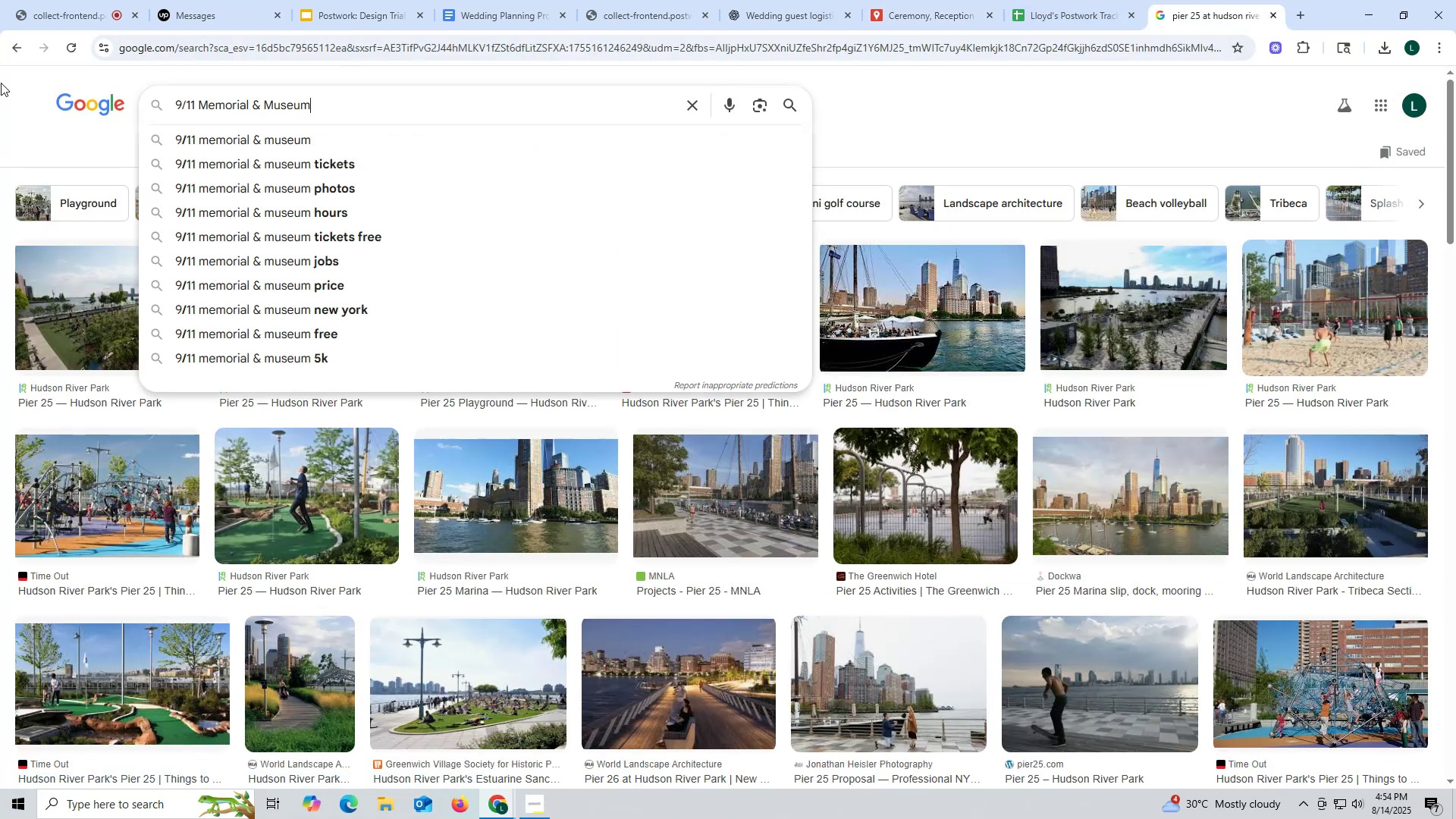 
key(Enter)
 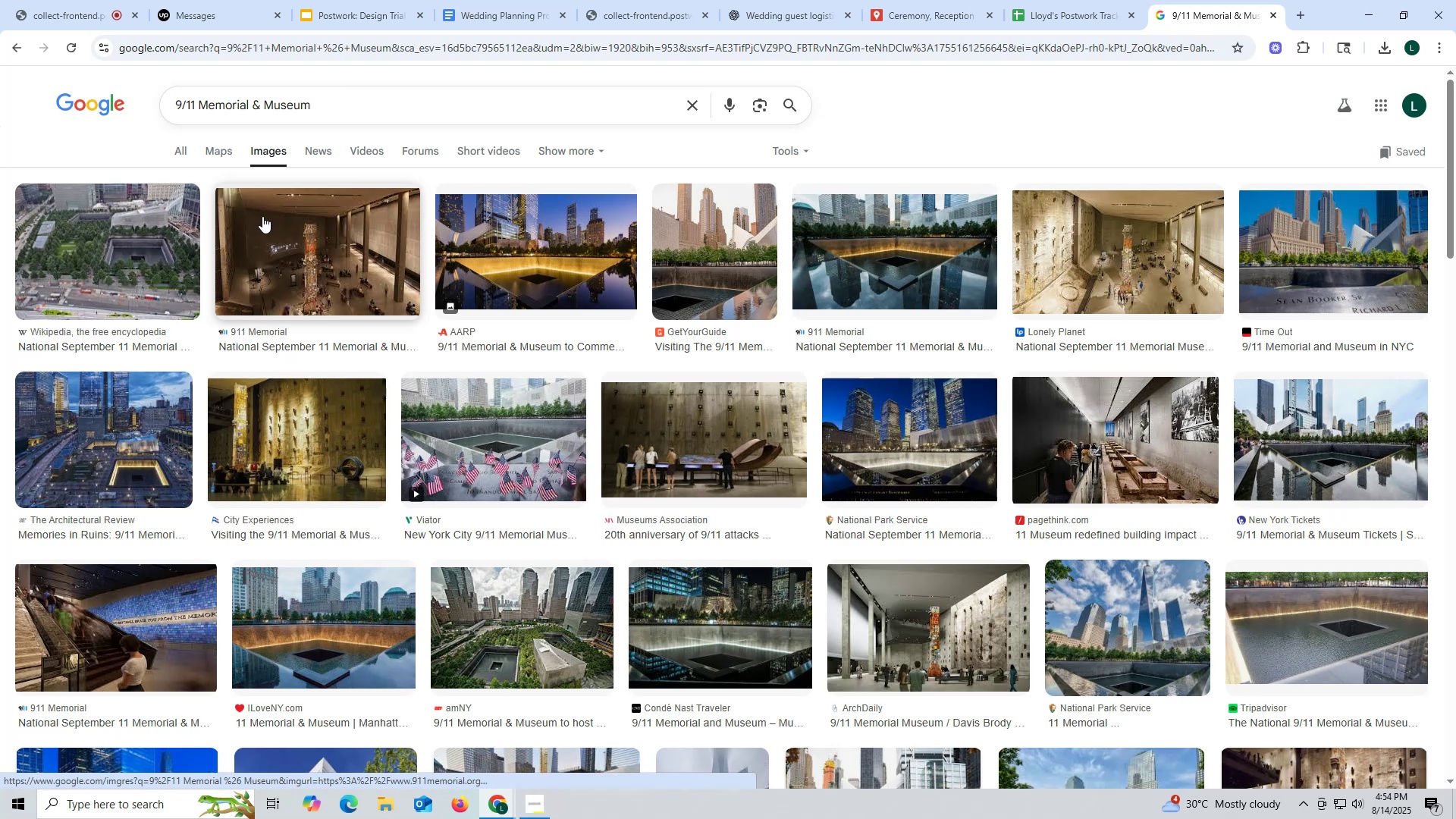 
wait(8.99)
 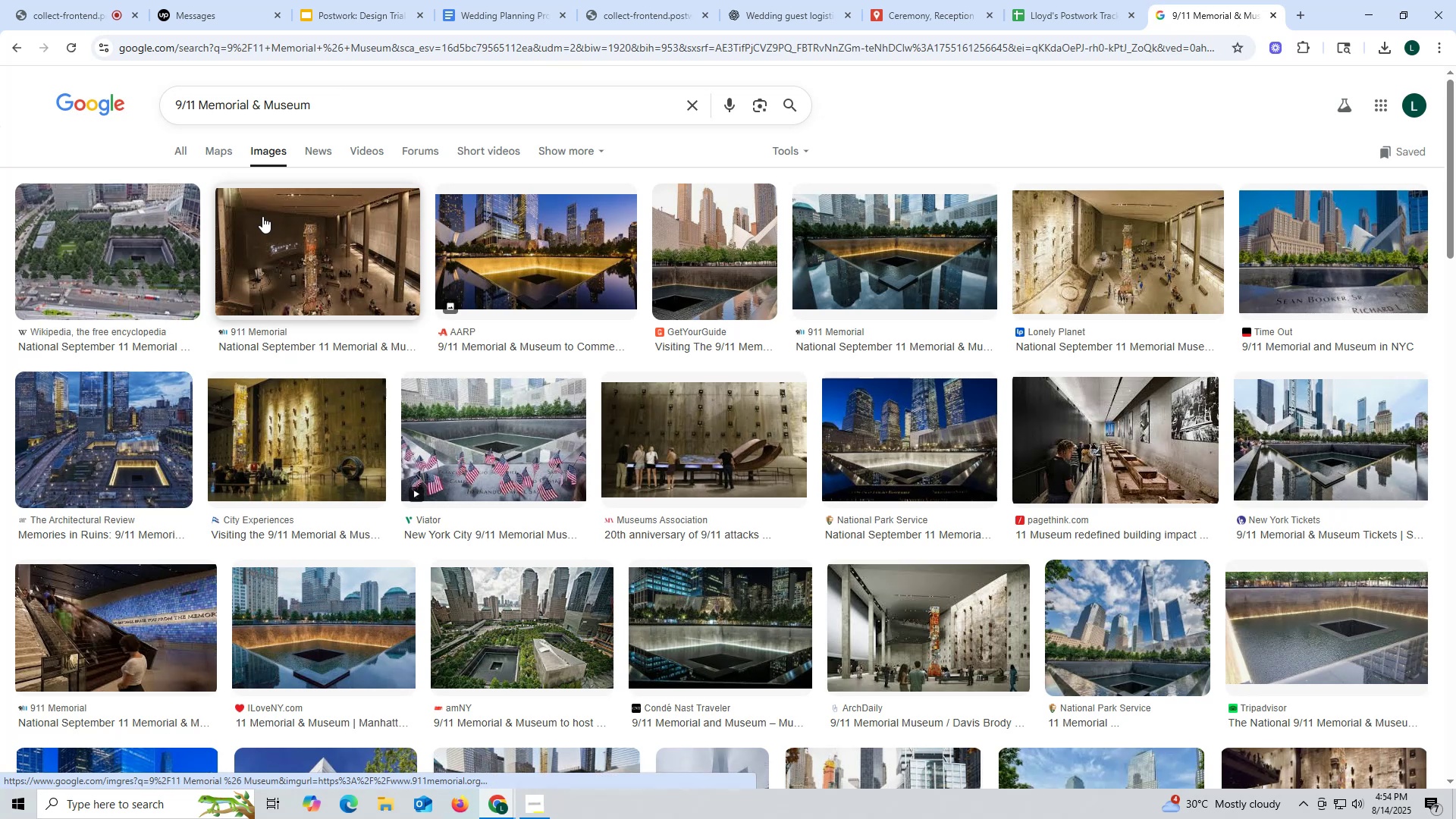 
left_click([244, 422])
 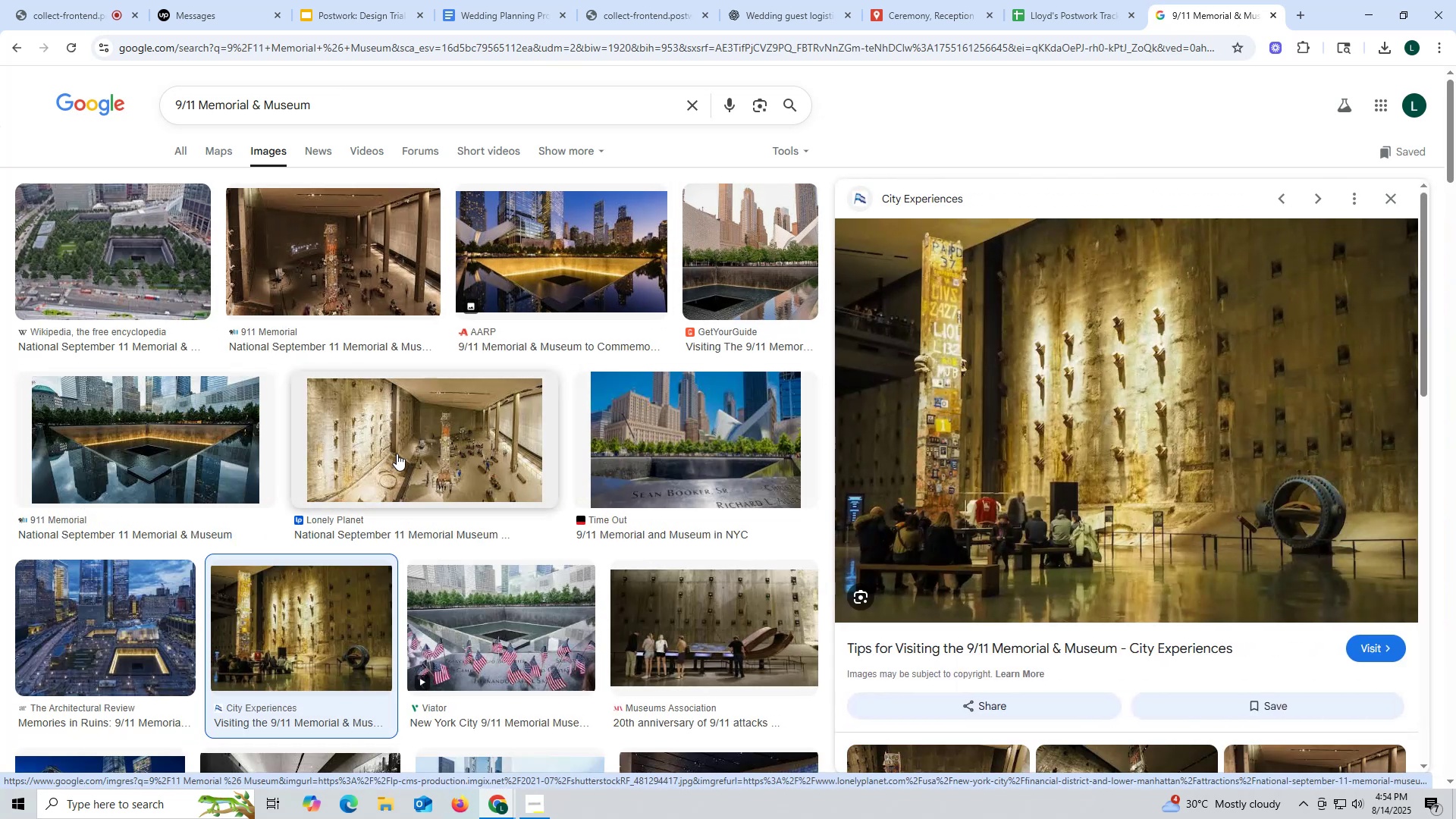 
left_click([179, 613])
 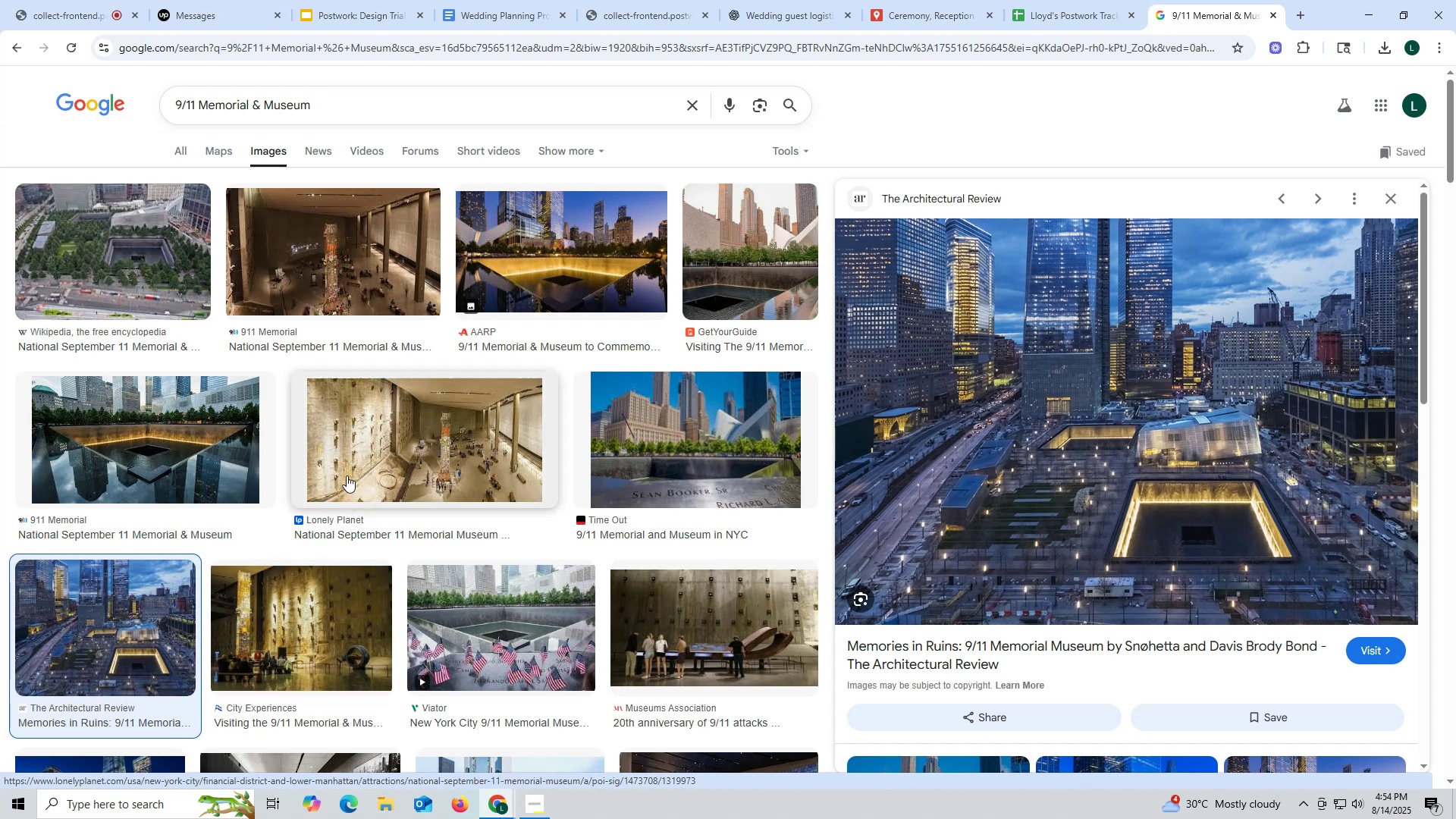 
wait(5.46)
 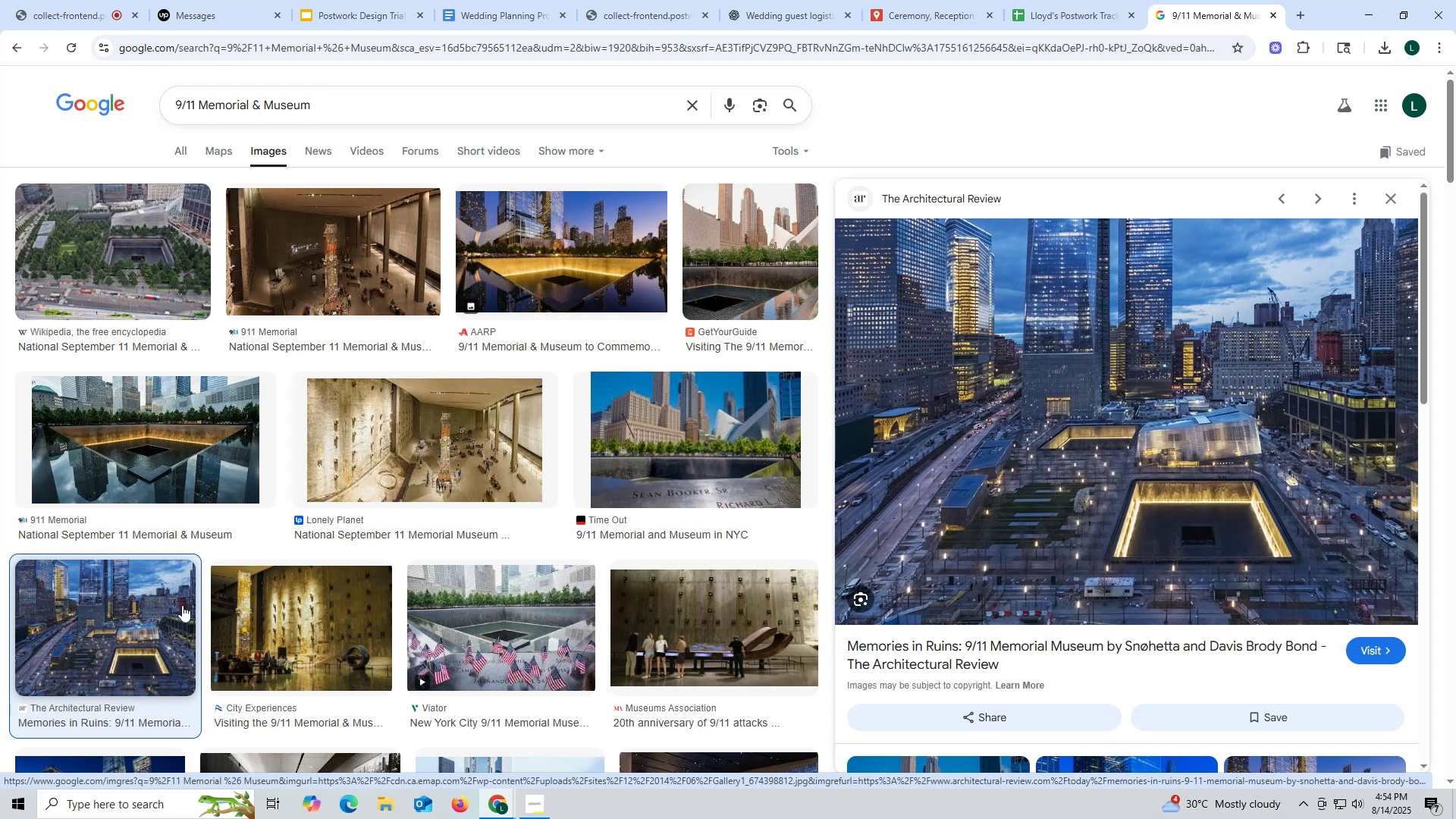 
scroll: coordinate [1003, 761], scroll_direction: down, amount: 7.0
 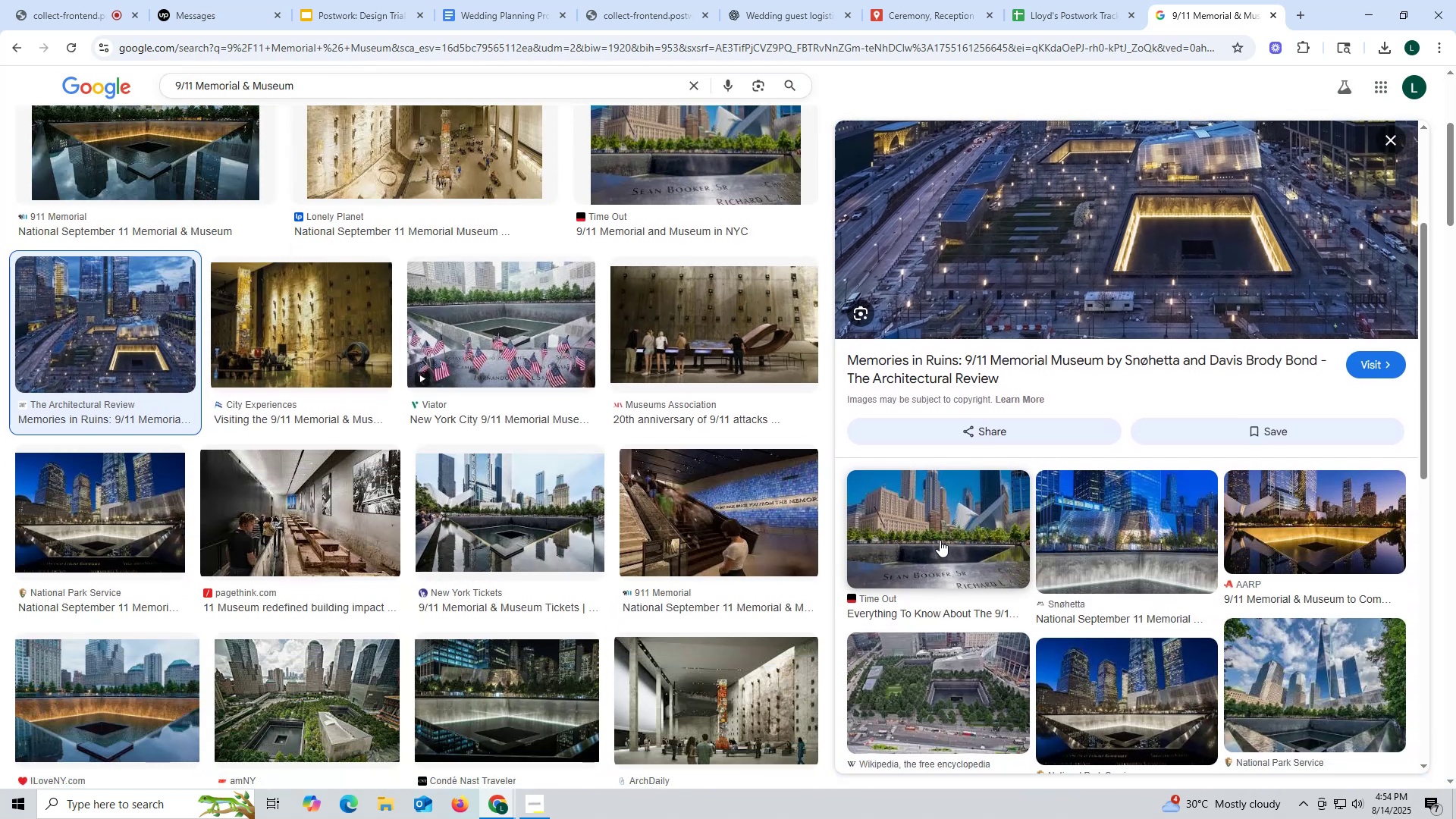 
scroll: coordinate [303, 219], scroll_direction: up, amount: 16.0
 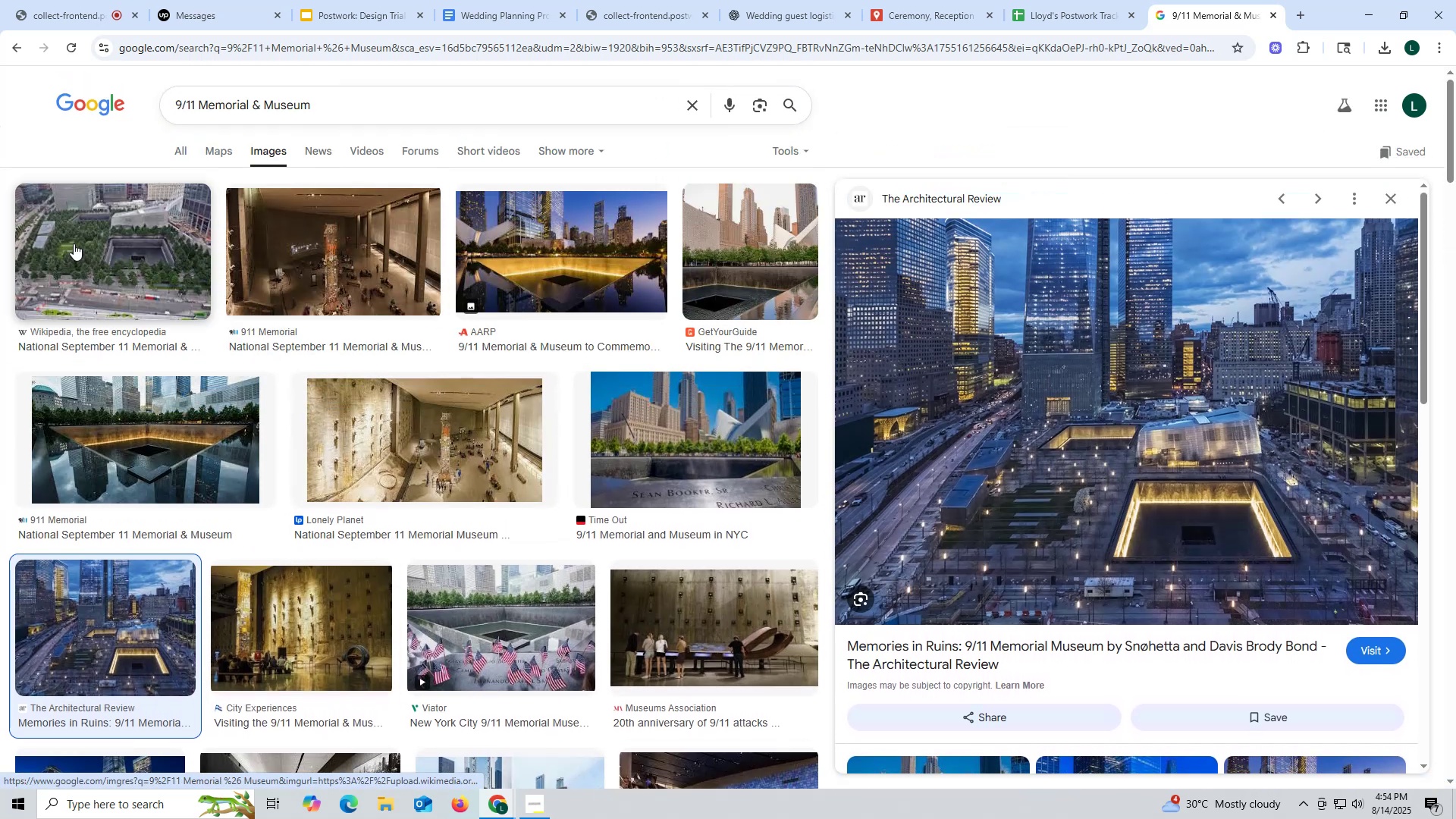 
left_click([74, 243])
 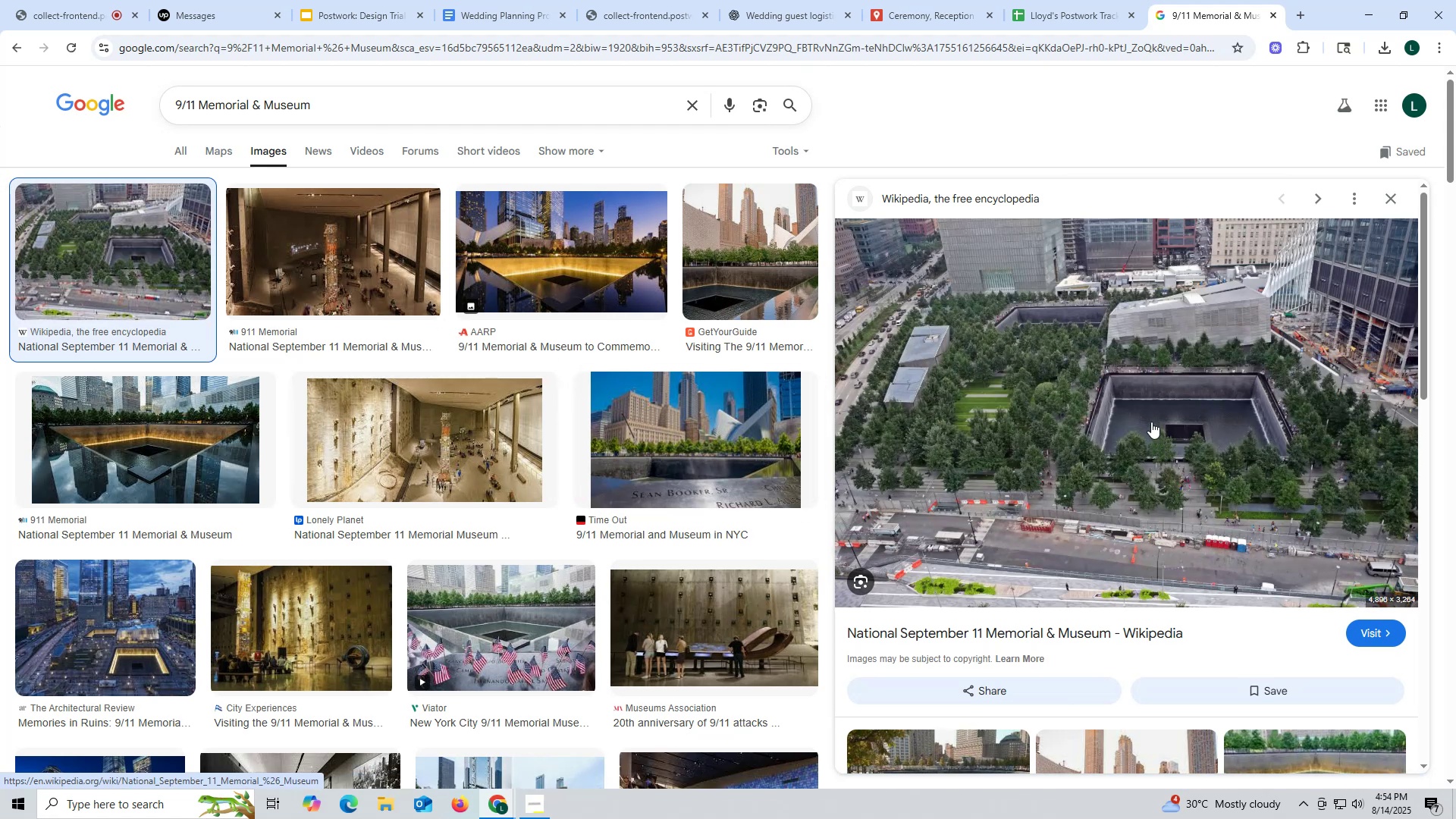 
wait(5.76)
 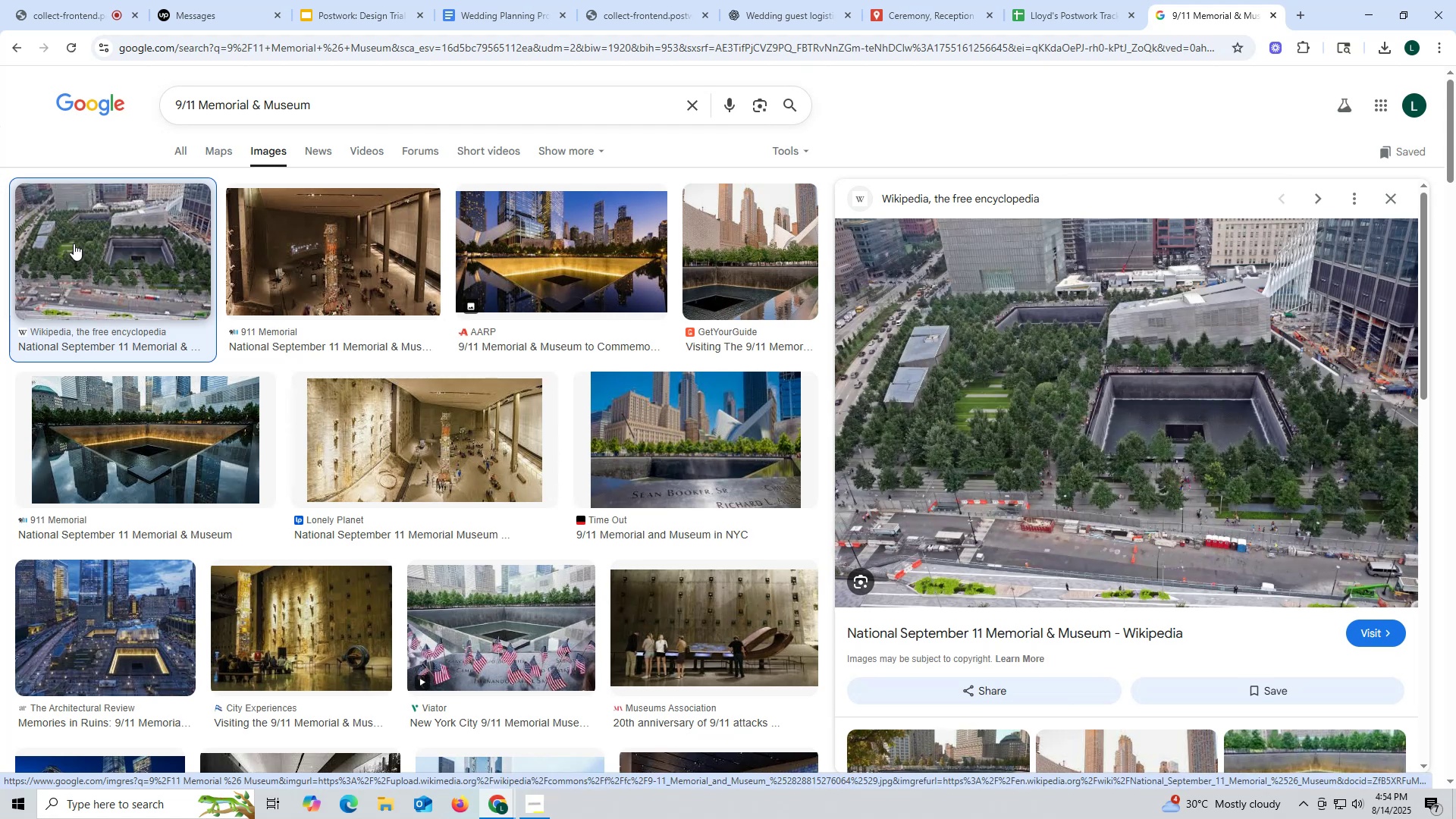 
left_click([968, 397])
 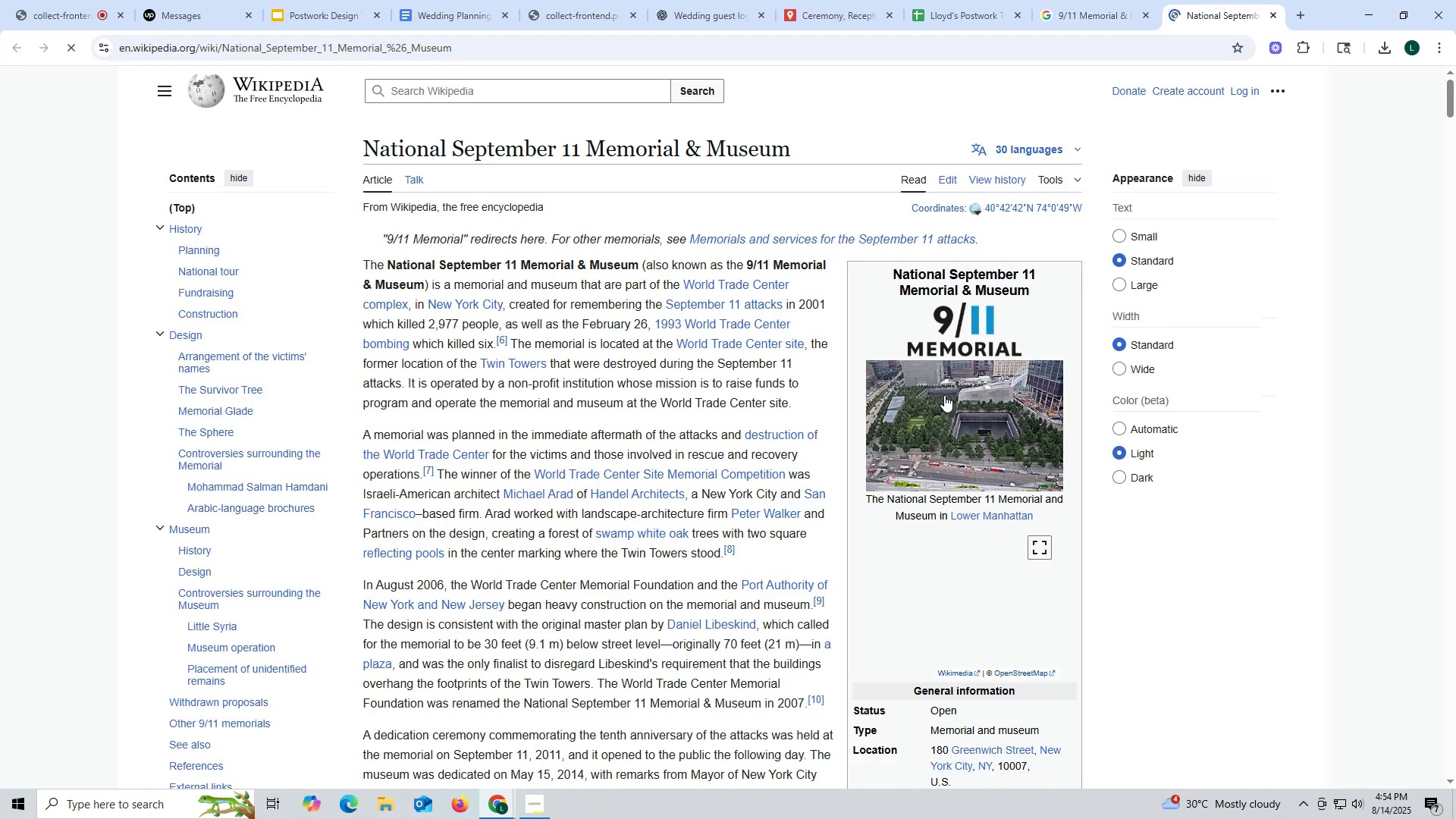 
left_click([955, 413])
 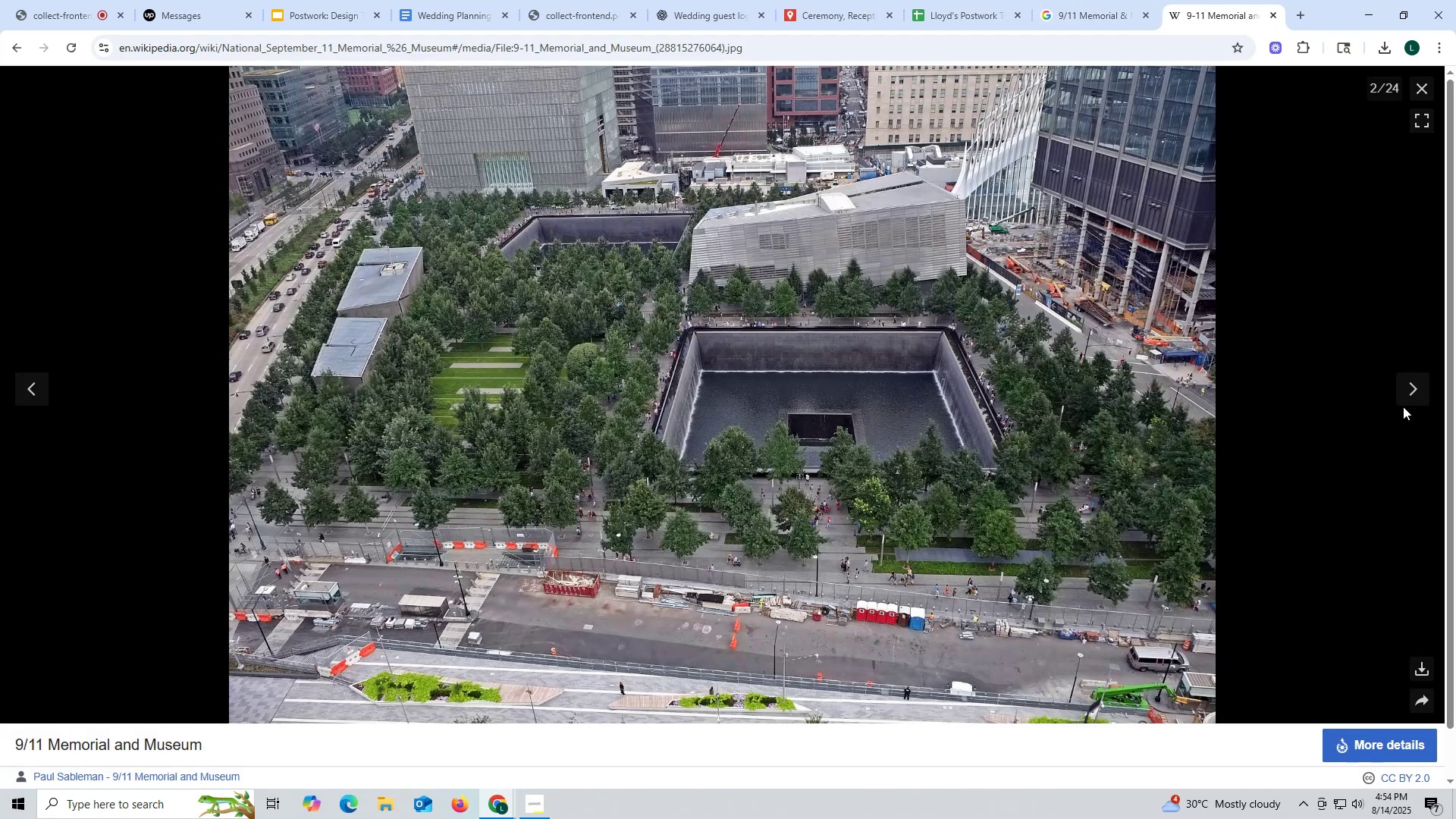 
left_click([1411, 386])
 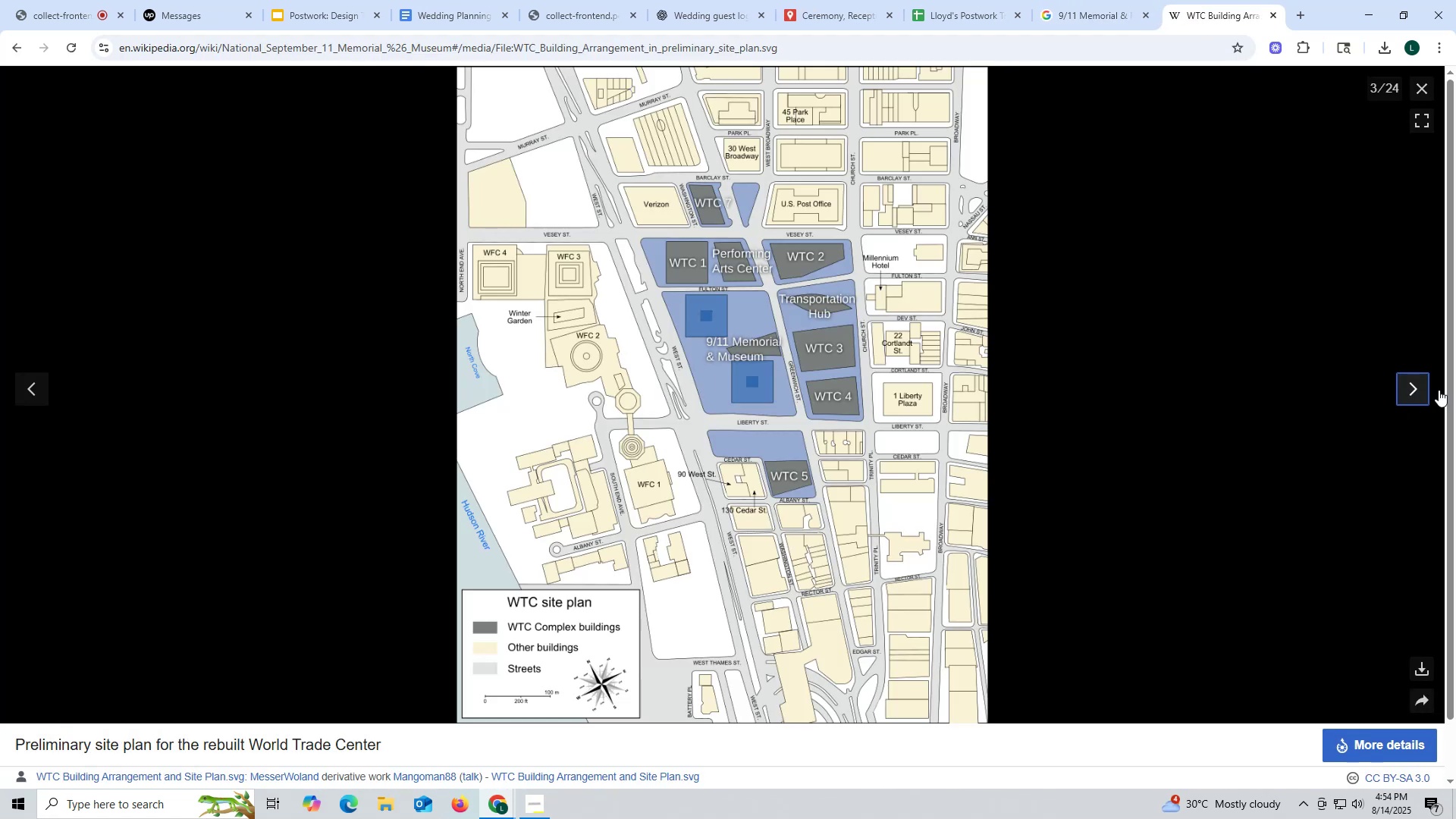 
left_click([1420, 387])
 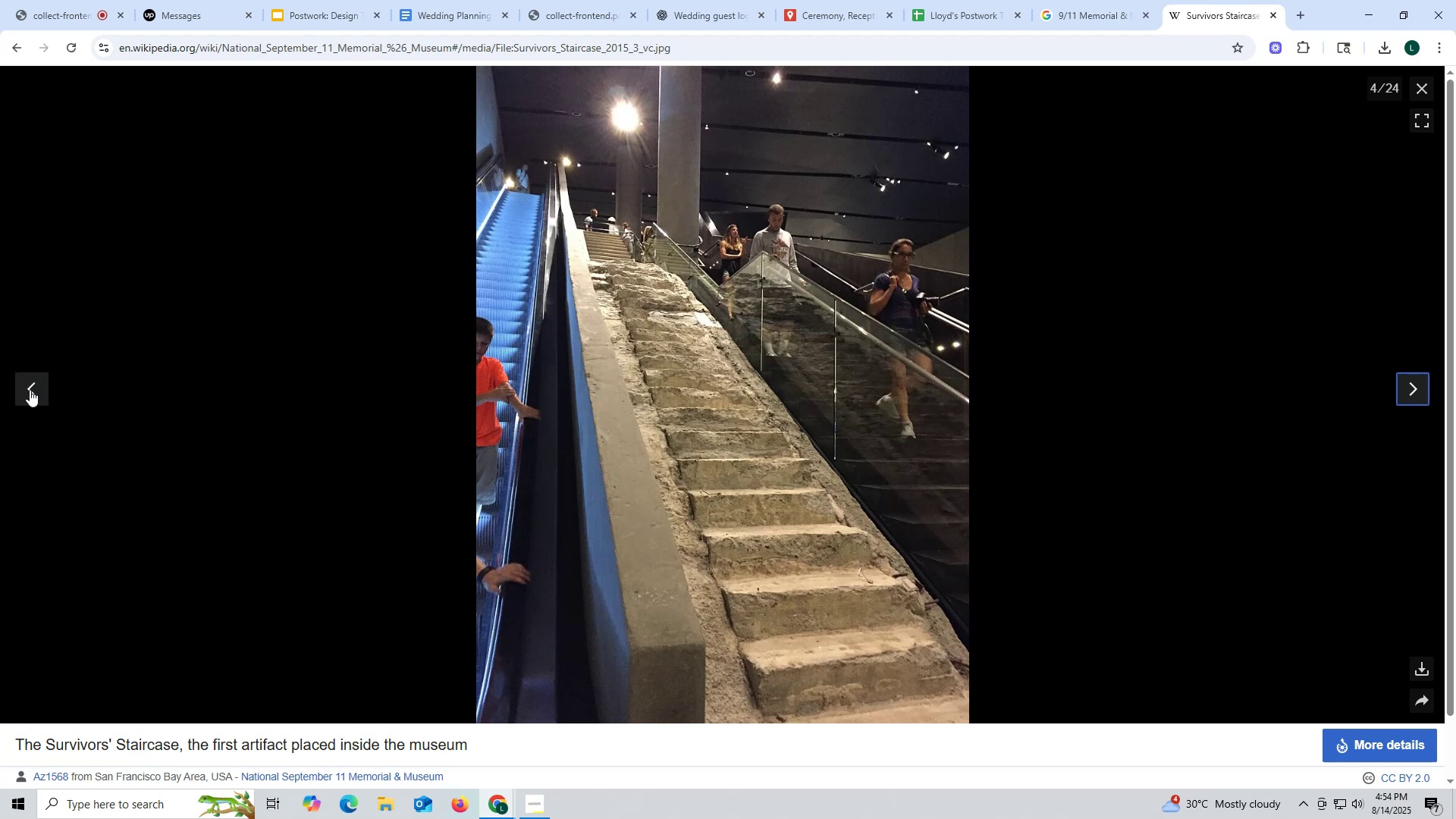 
double_click([30, 390])
 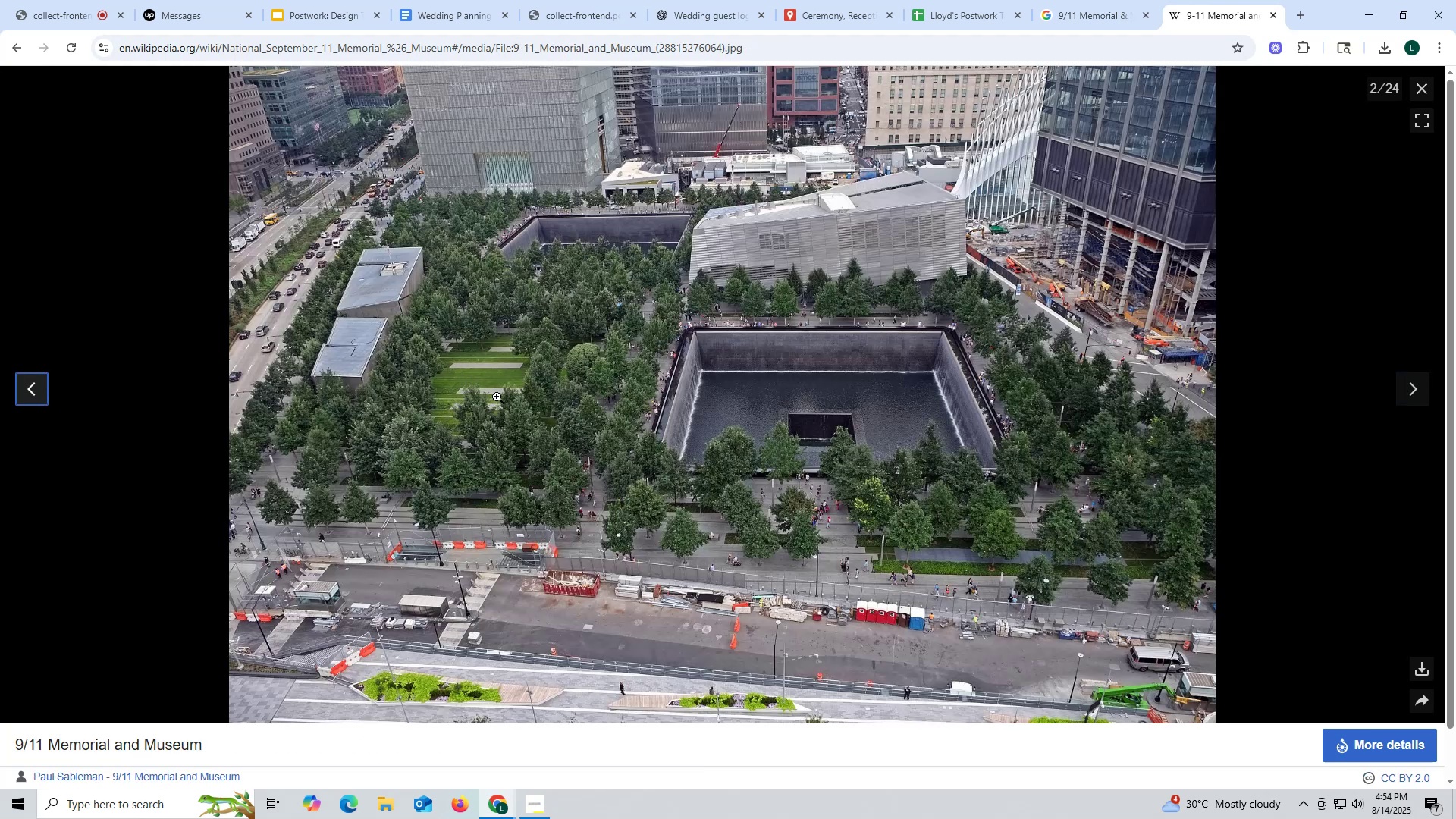 
wait(5.7)
 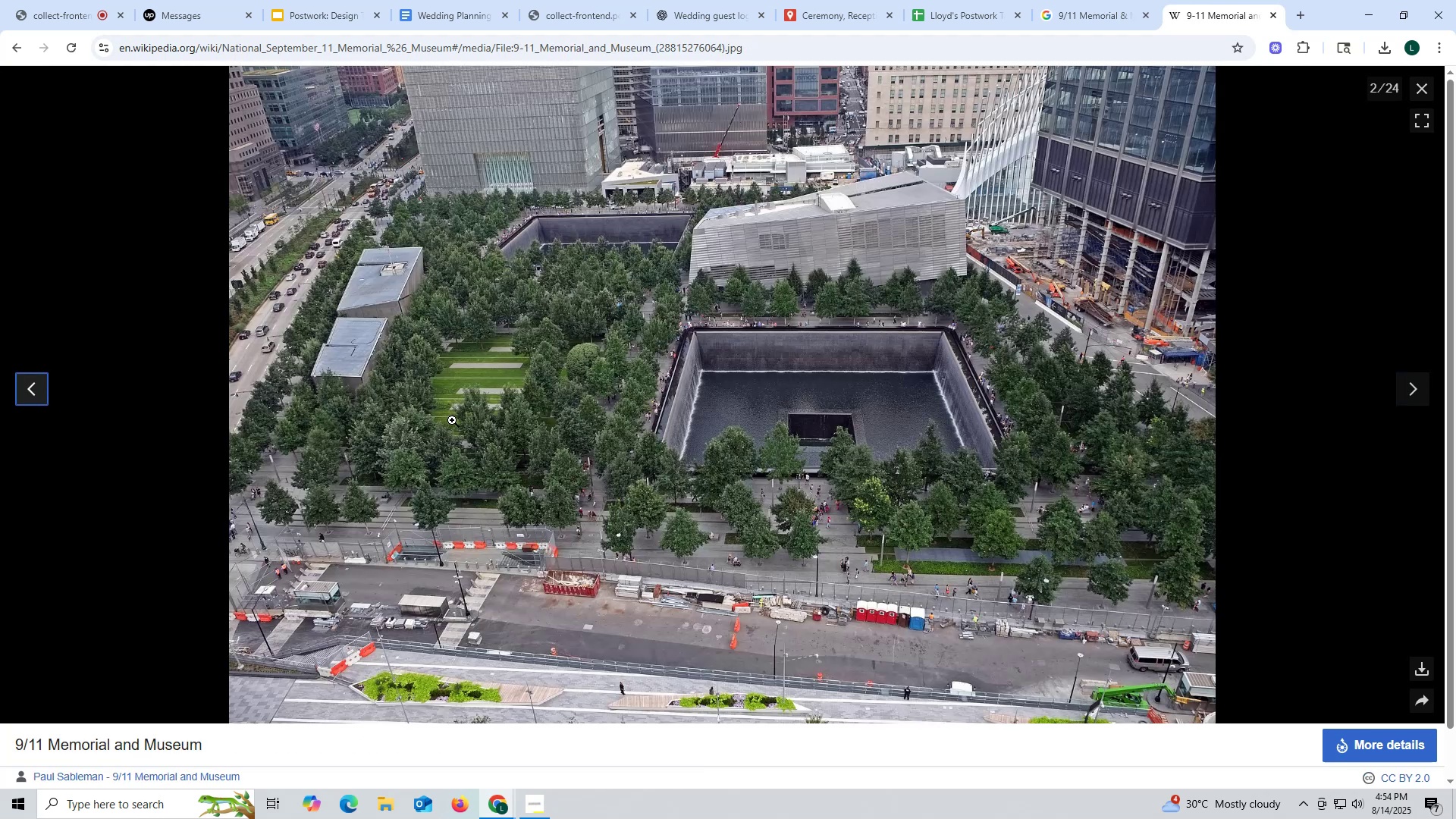 
left_click([15, 381])
 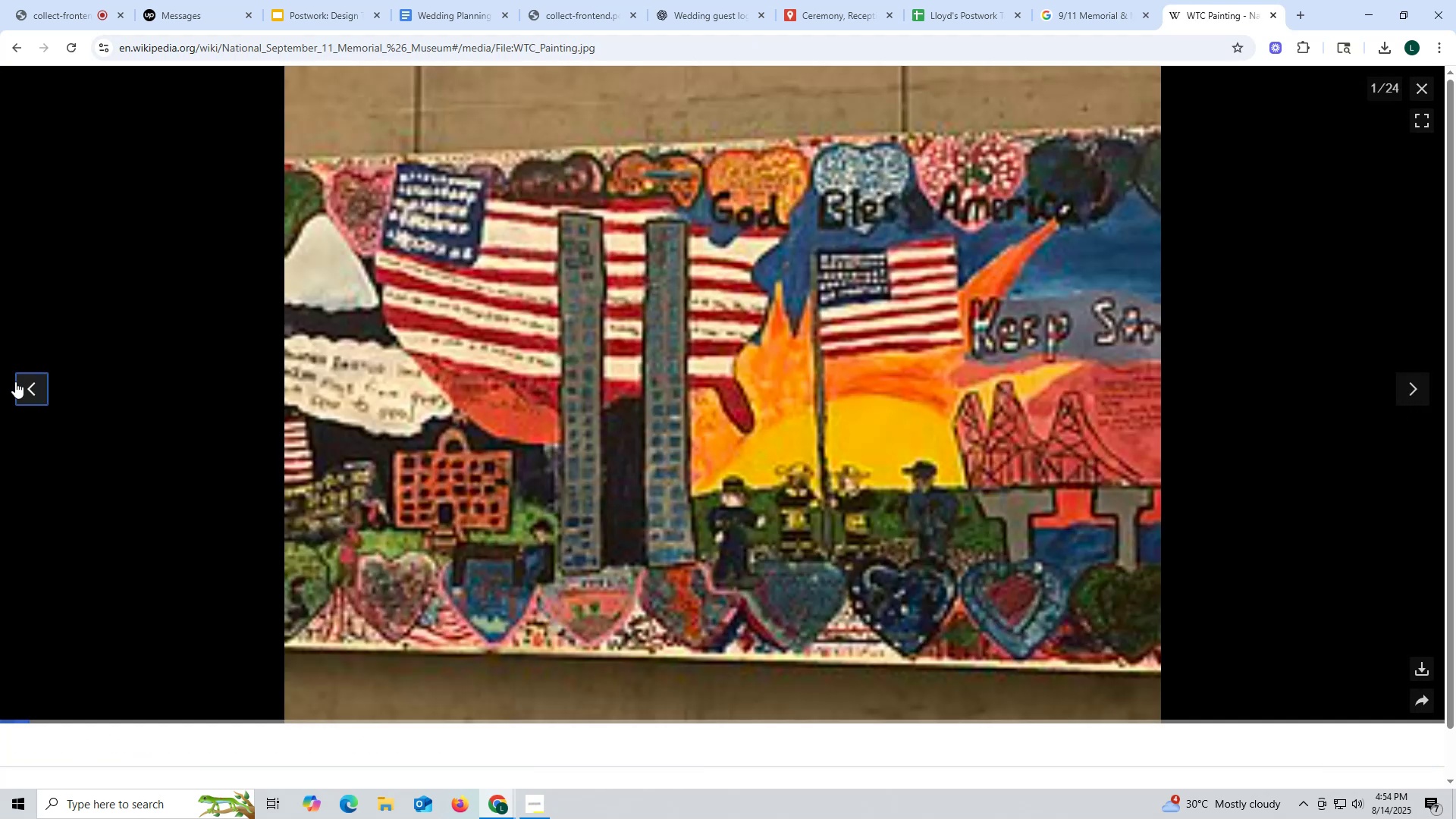 
double_click([17, 381])
 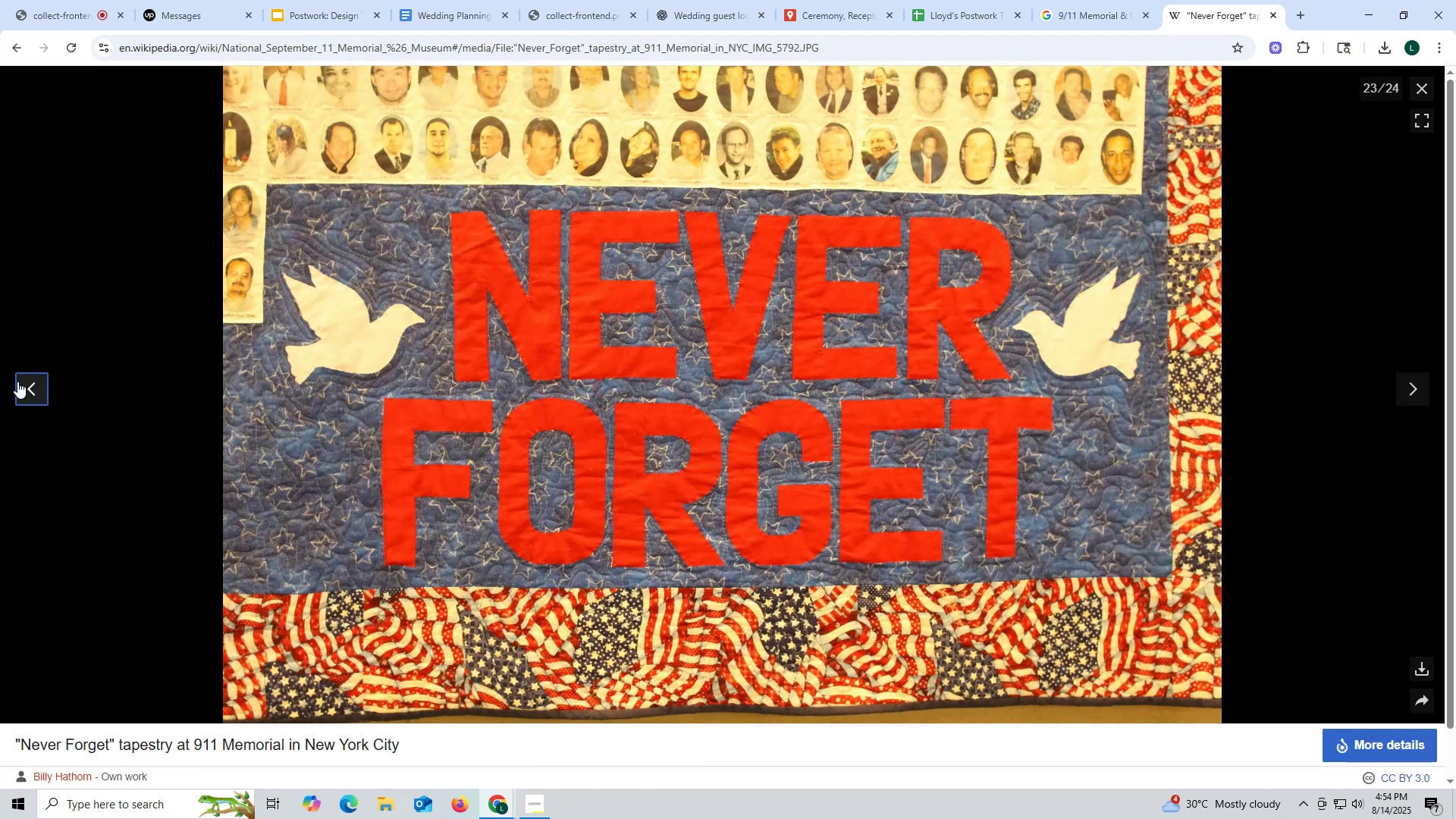 
triple_click([17, 381])
 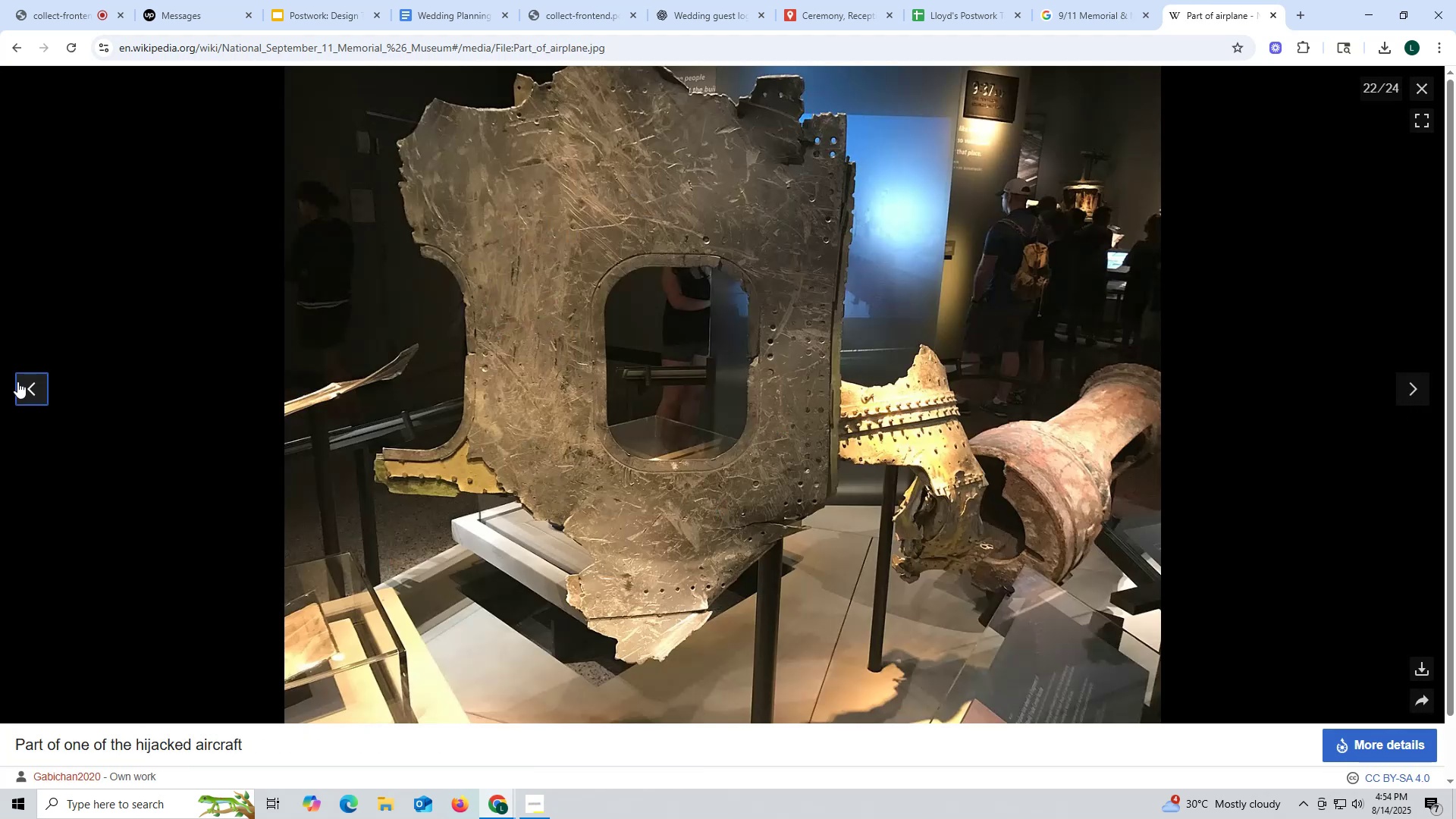 
left_click([17, 381])
 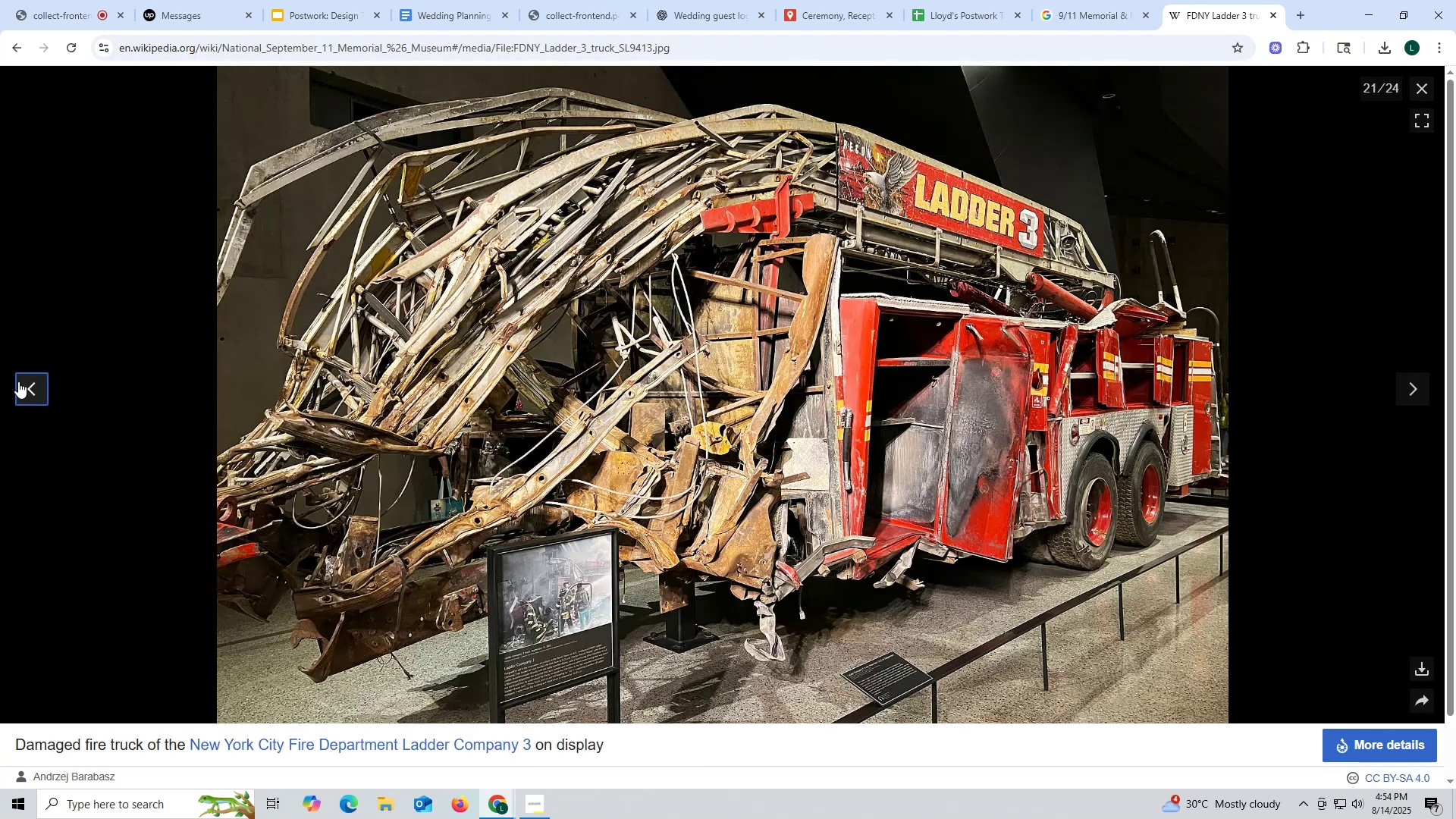 
left_click([18, 381])
 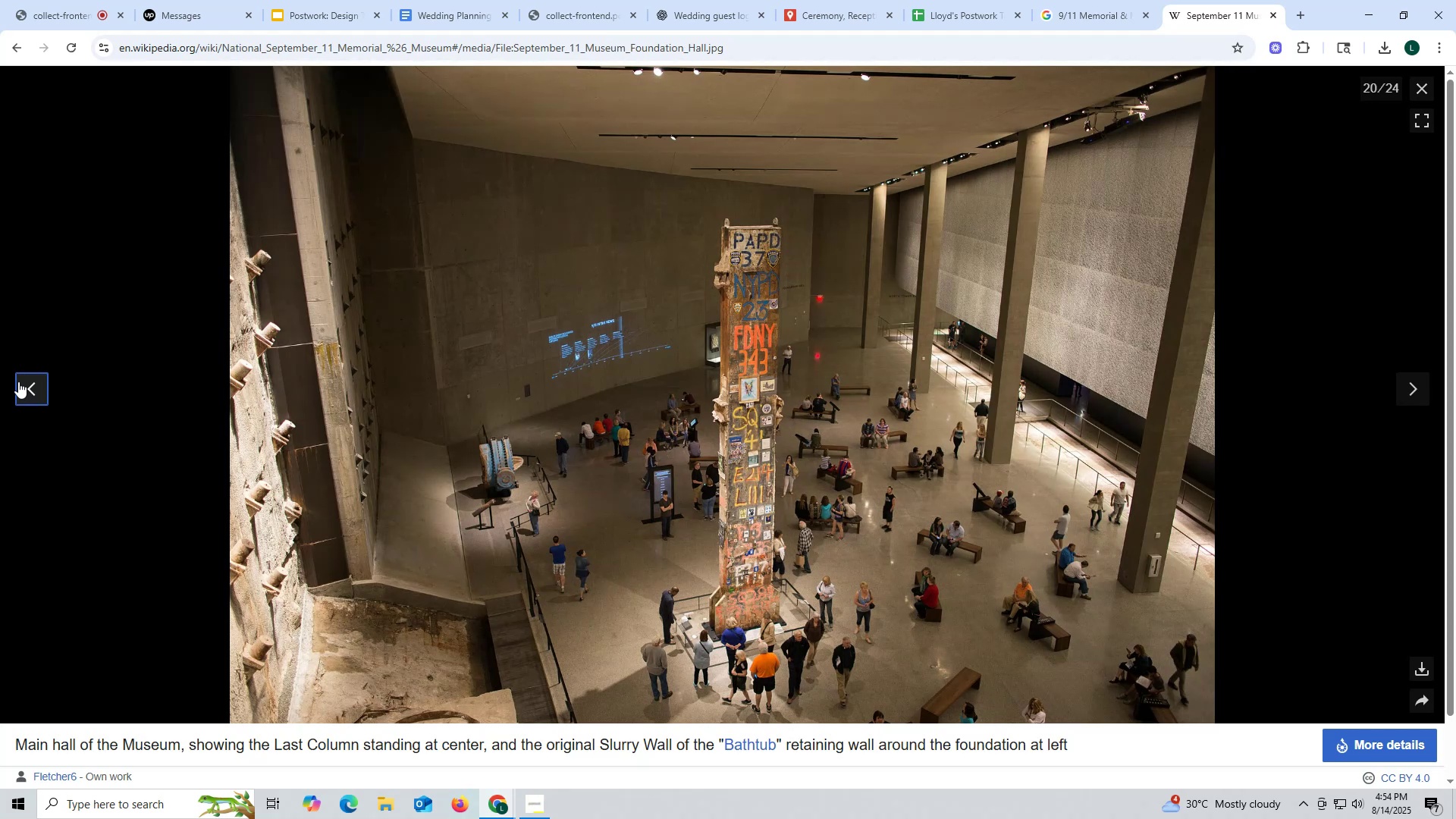 
left_click([18, 381])
 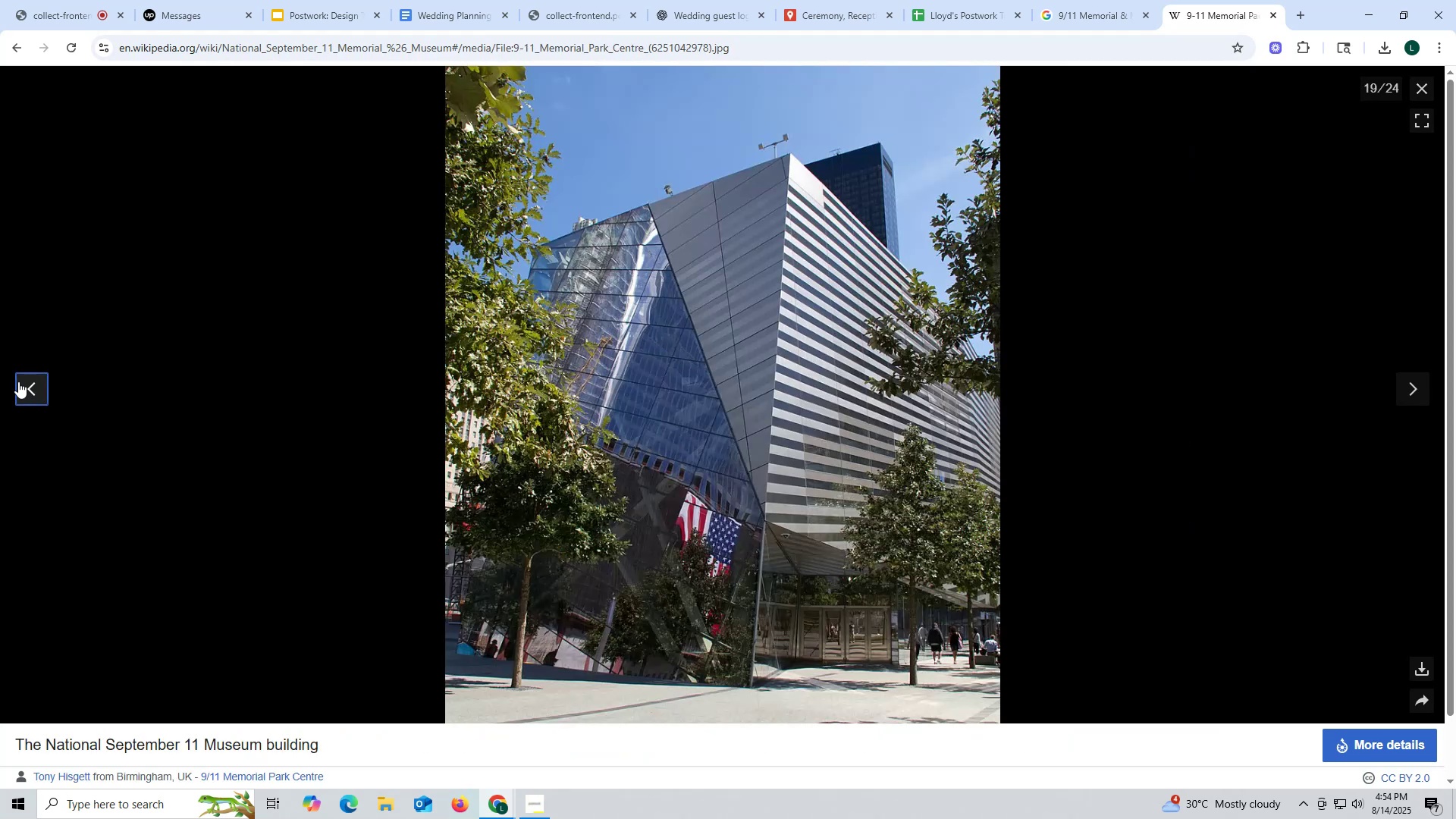 
left_click([18, 381])
 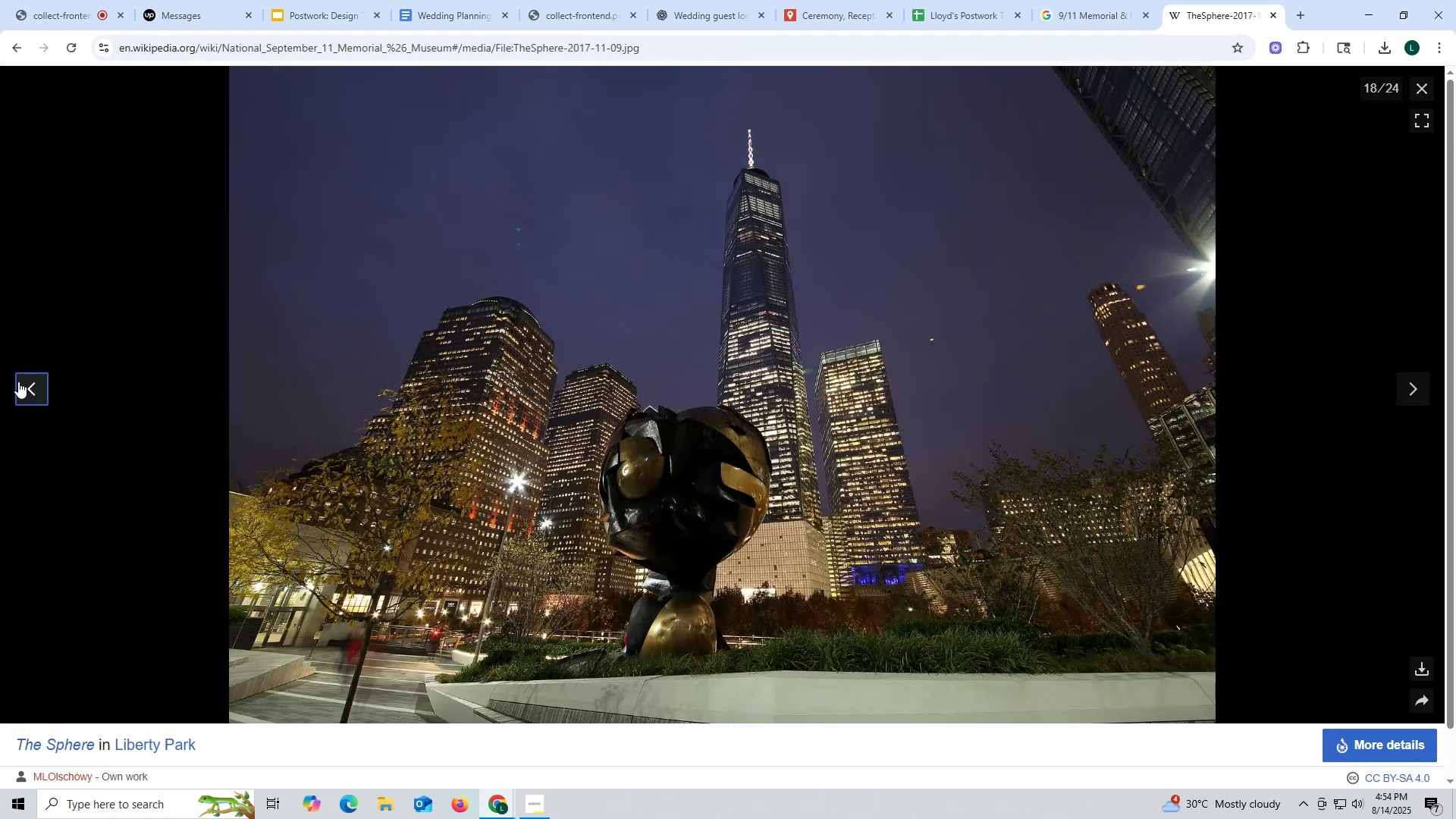 
left_click([18, 381])
 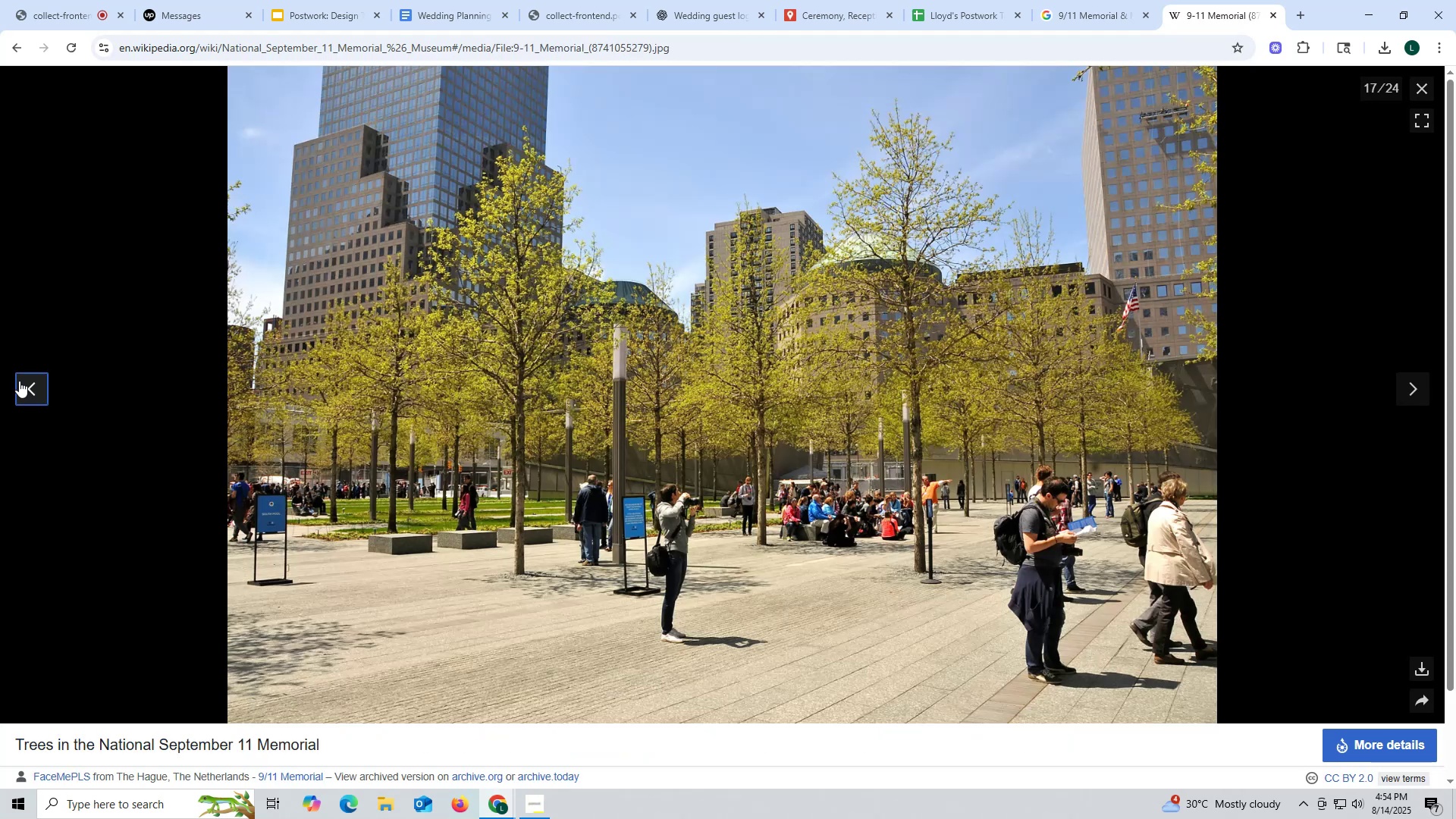 
left_click([19, 381])
 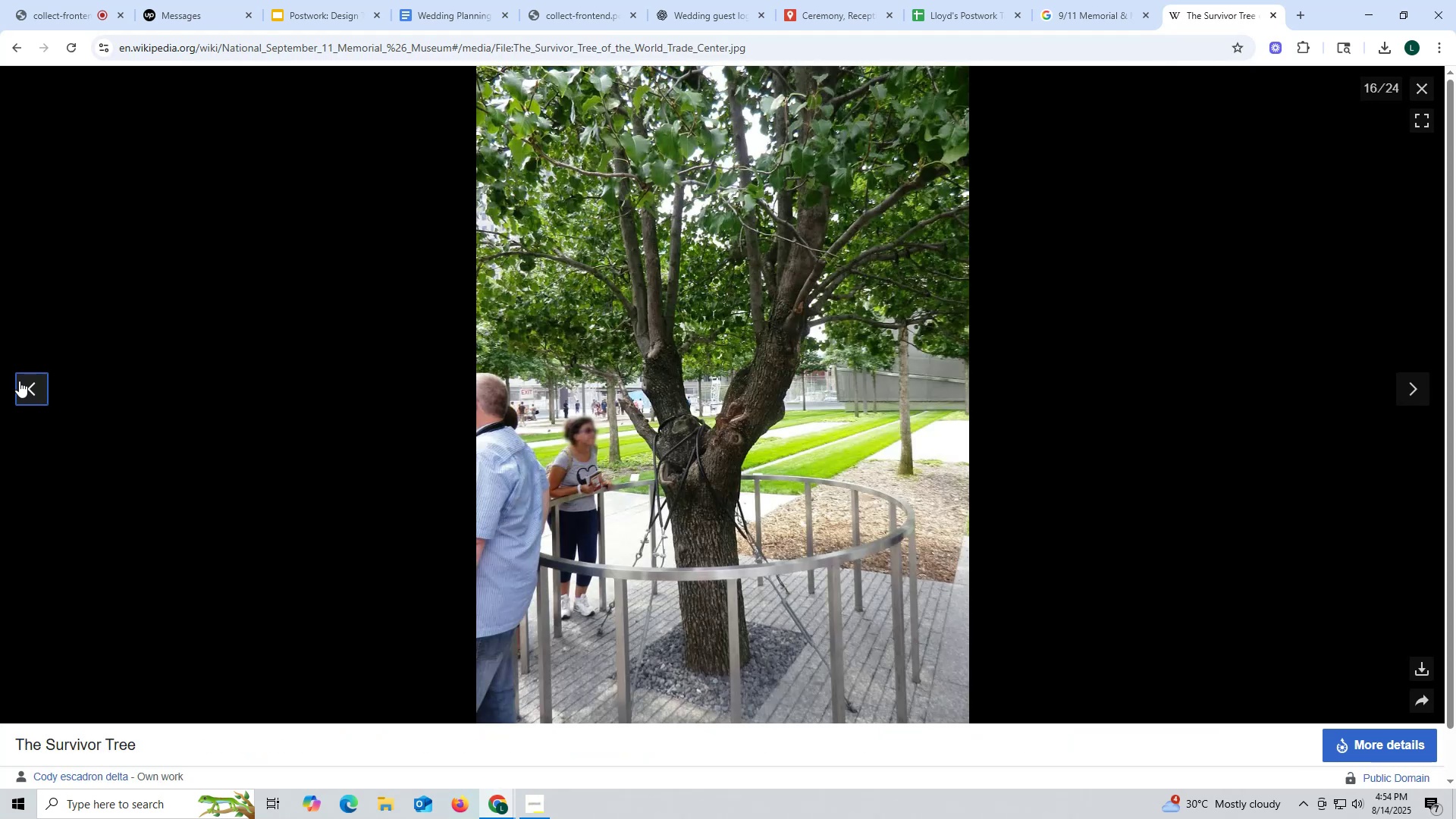 
left_click([19, 381])
 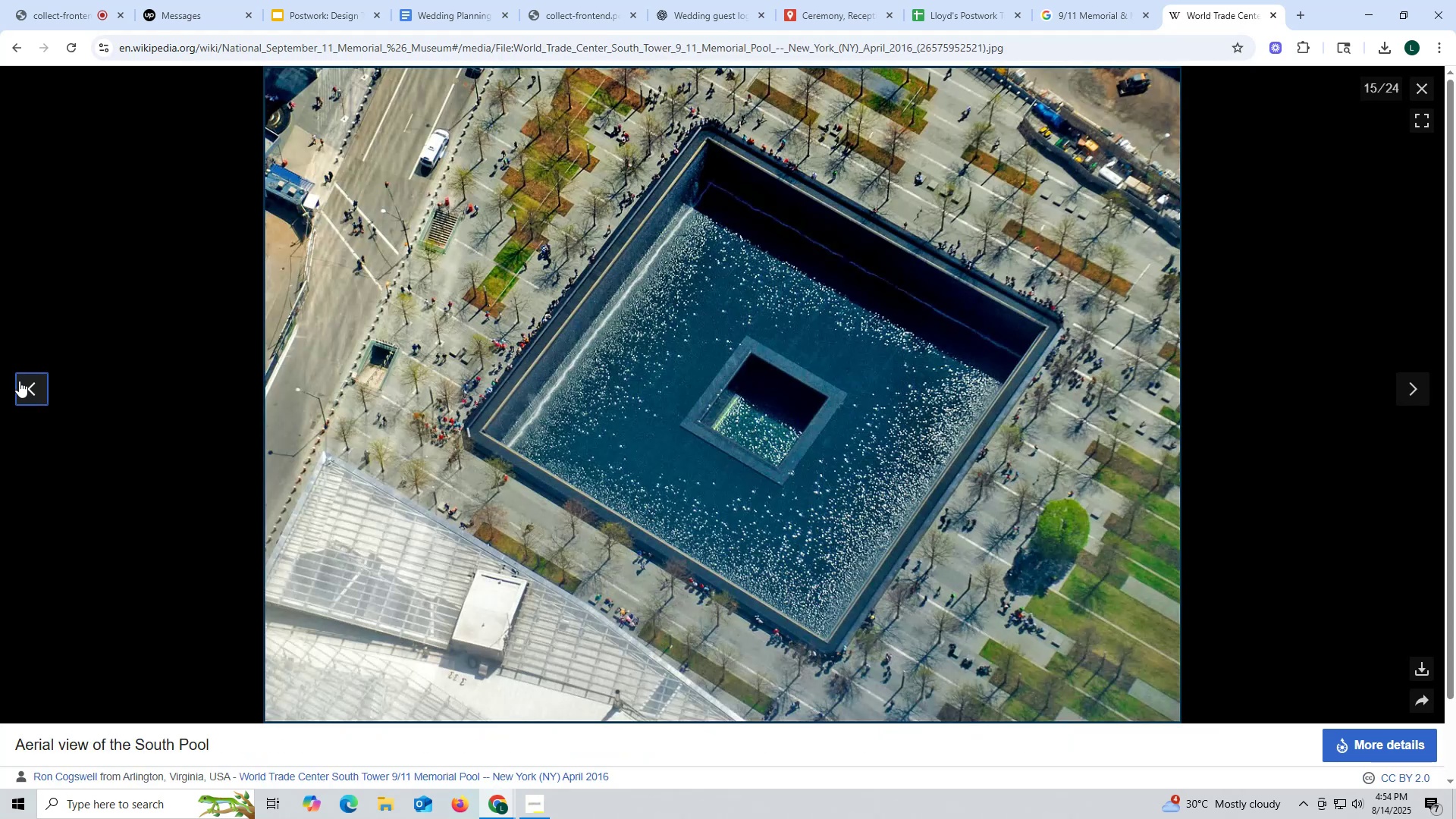 
left_click([19, 381])
 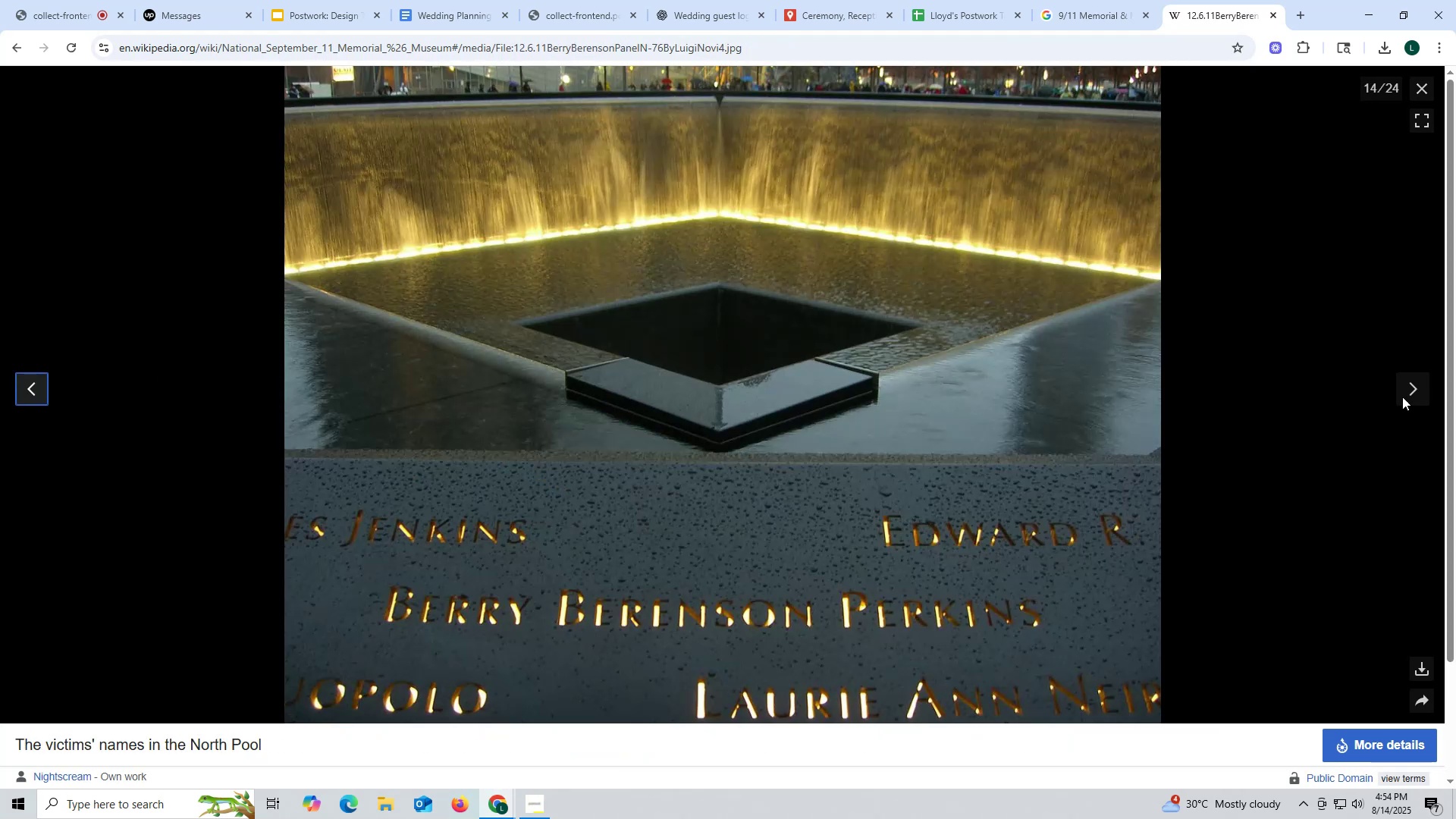 
left_click([1418, 387])
 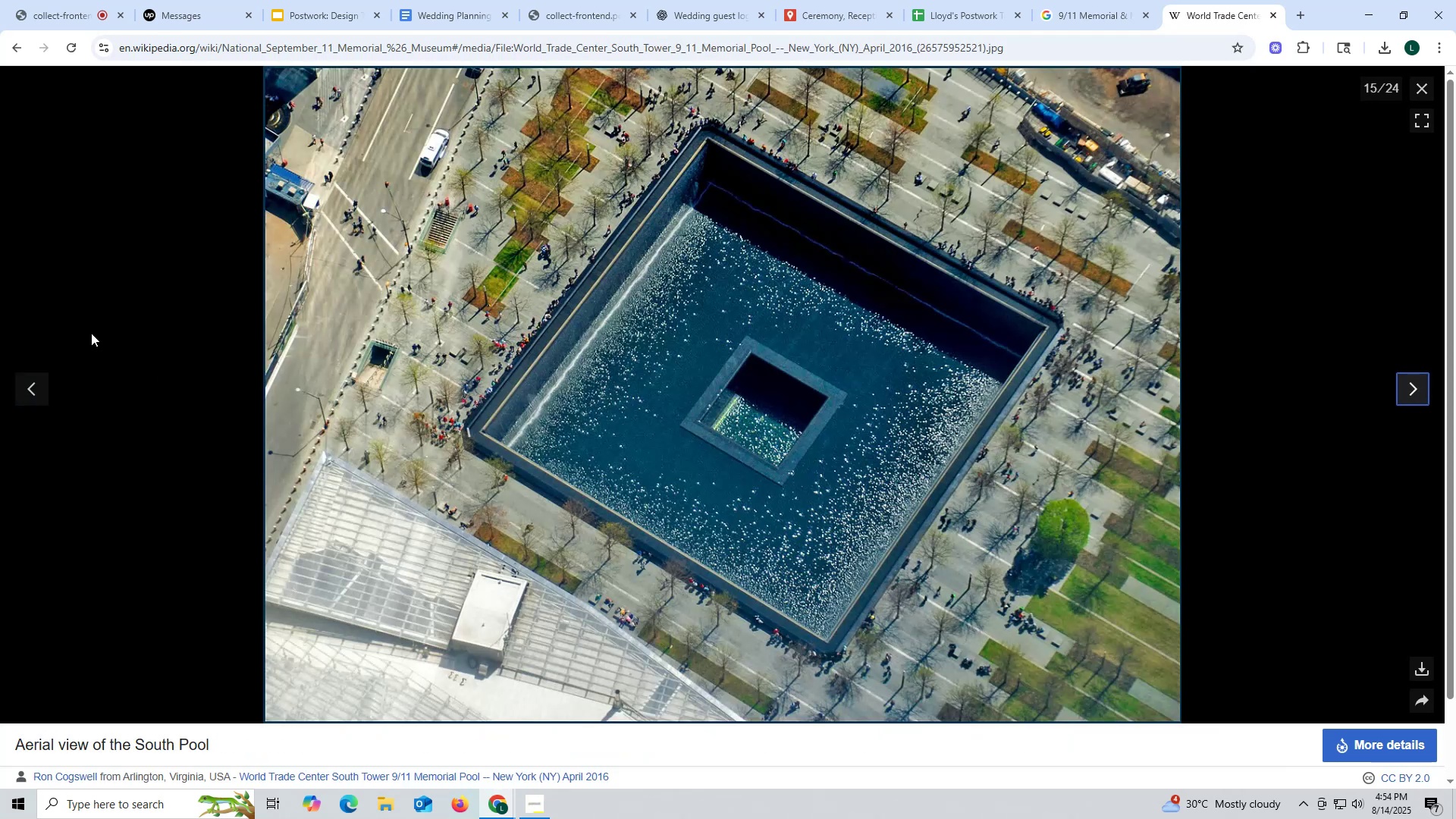 
left_click([39, 391])
 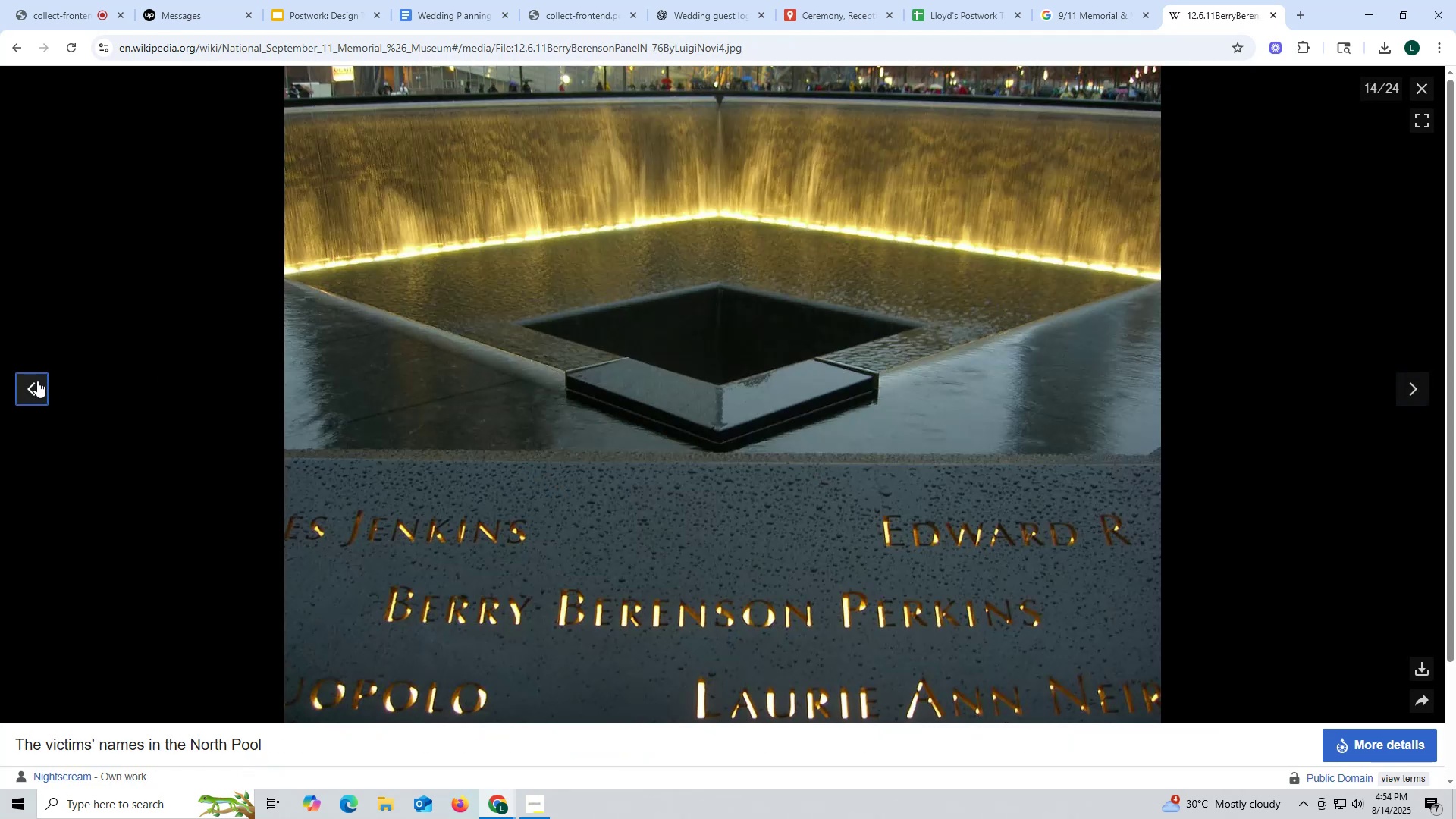 
left_click([37, 381])
 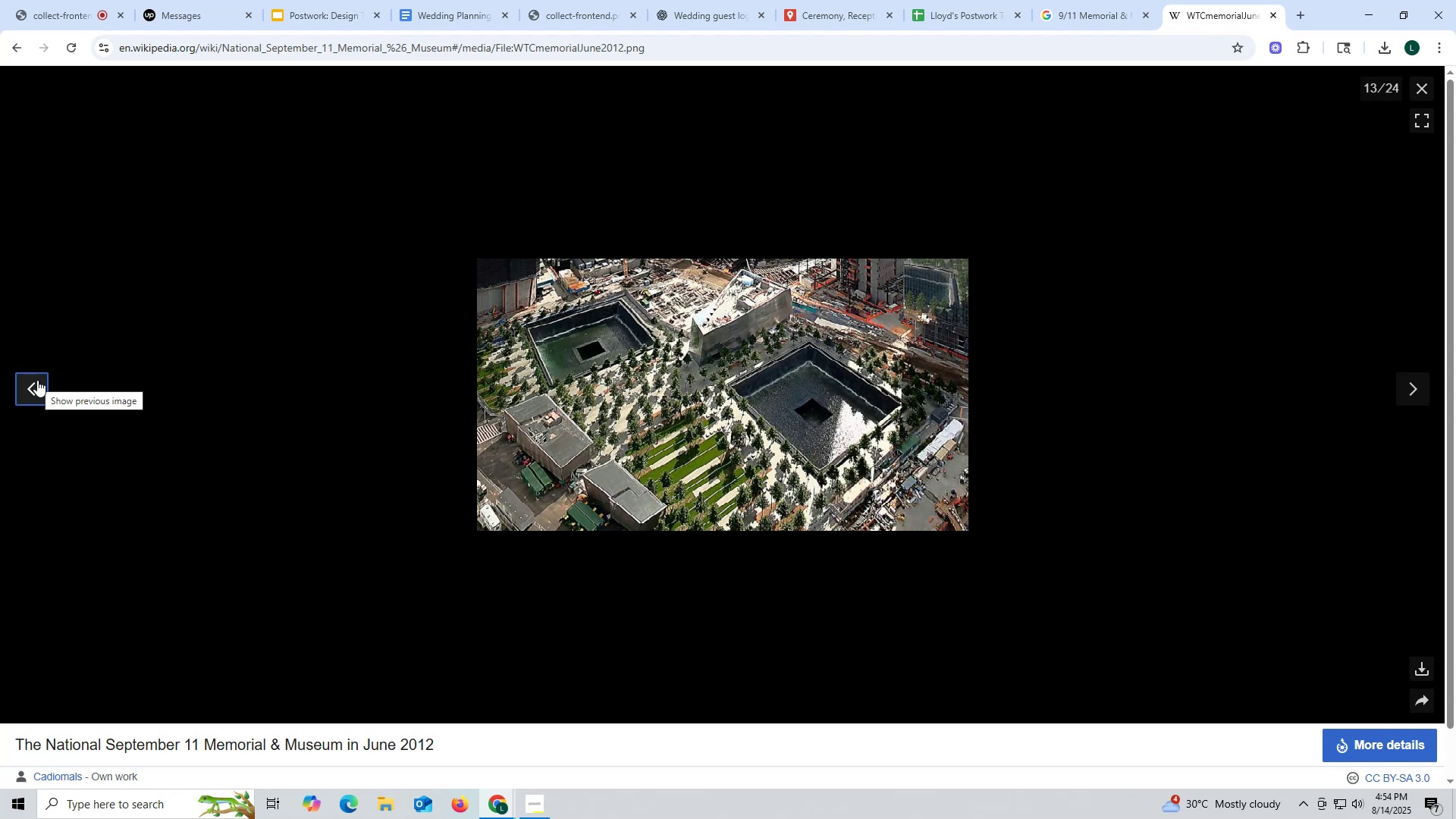 
left_click([37, 380])
 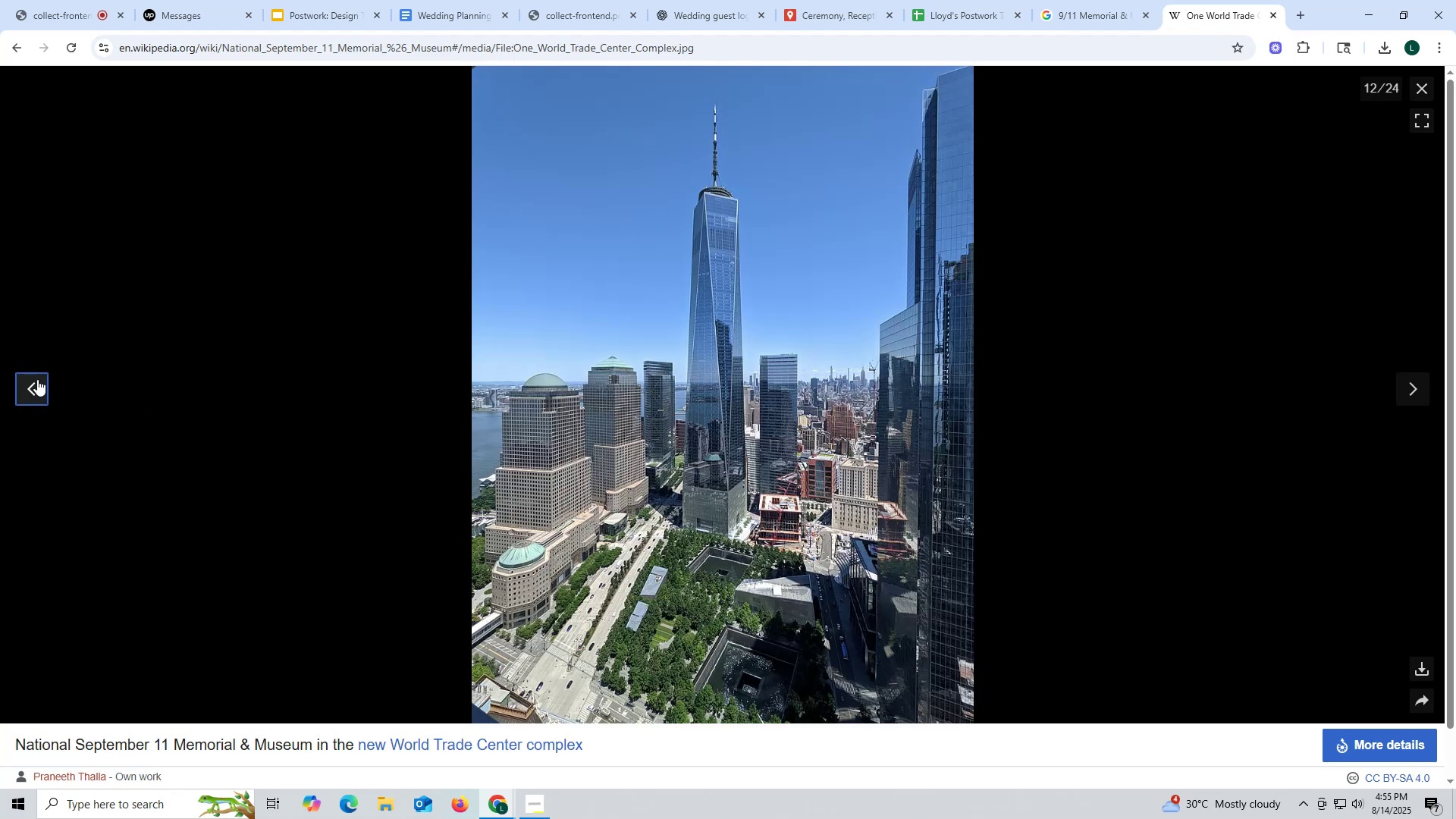 
left_click([37, 379])
 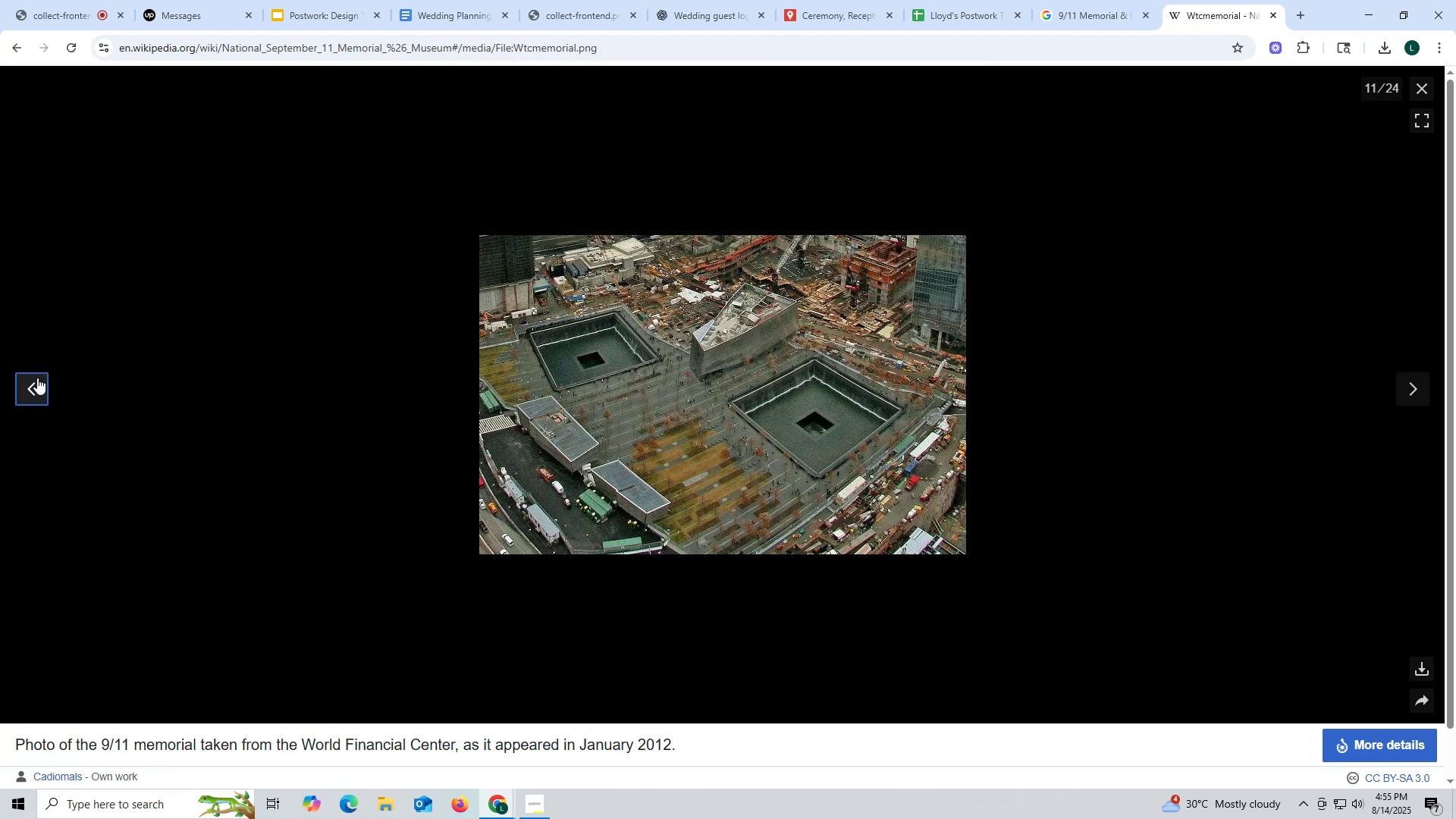 
left_click([37, 378])
 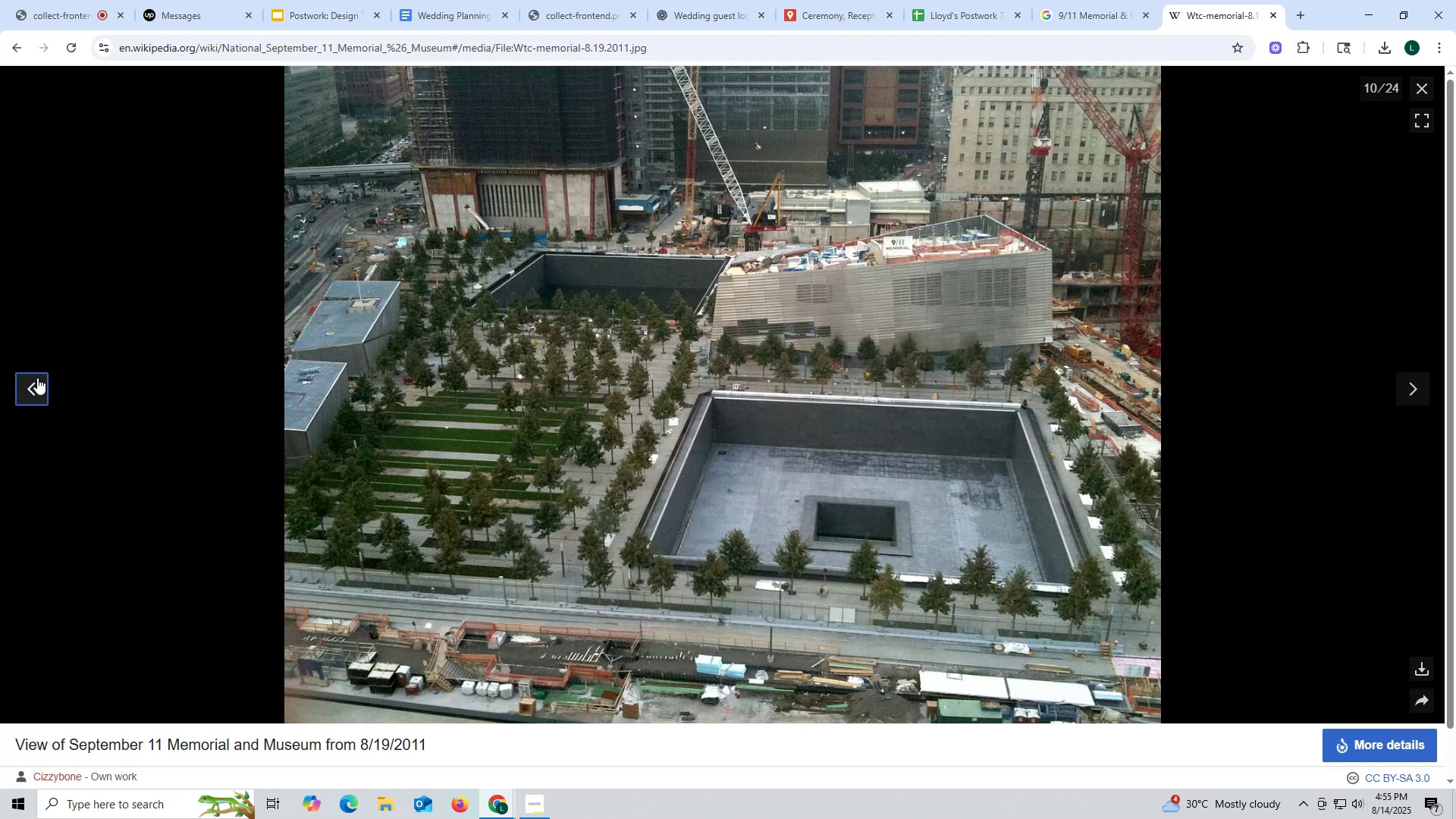 
left_click([37, 378])
 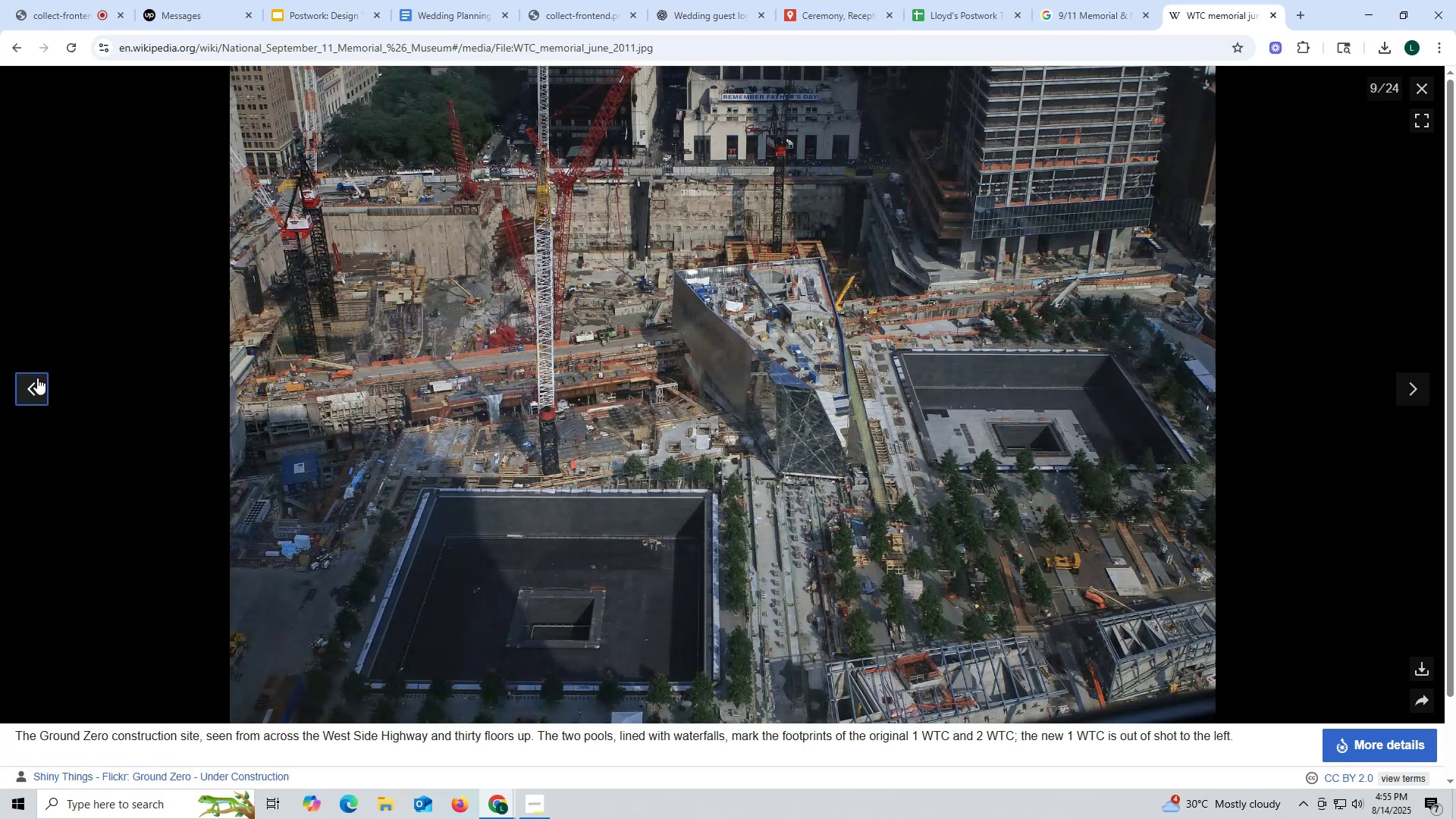 
left_click([37, 378])
 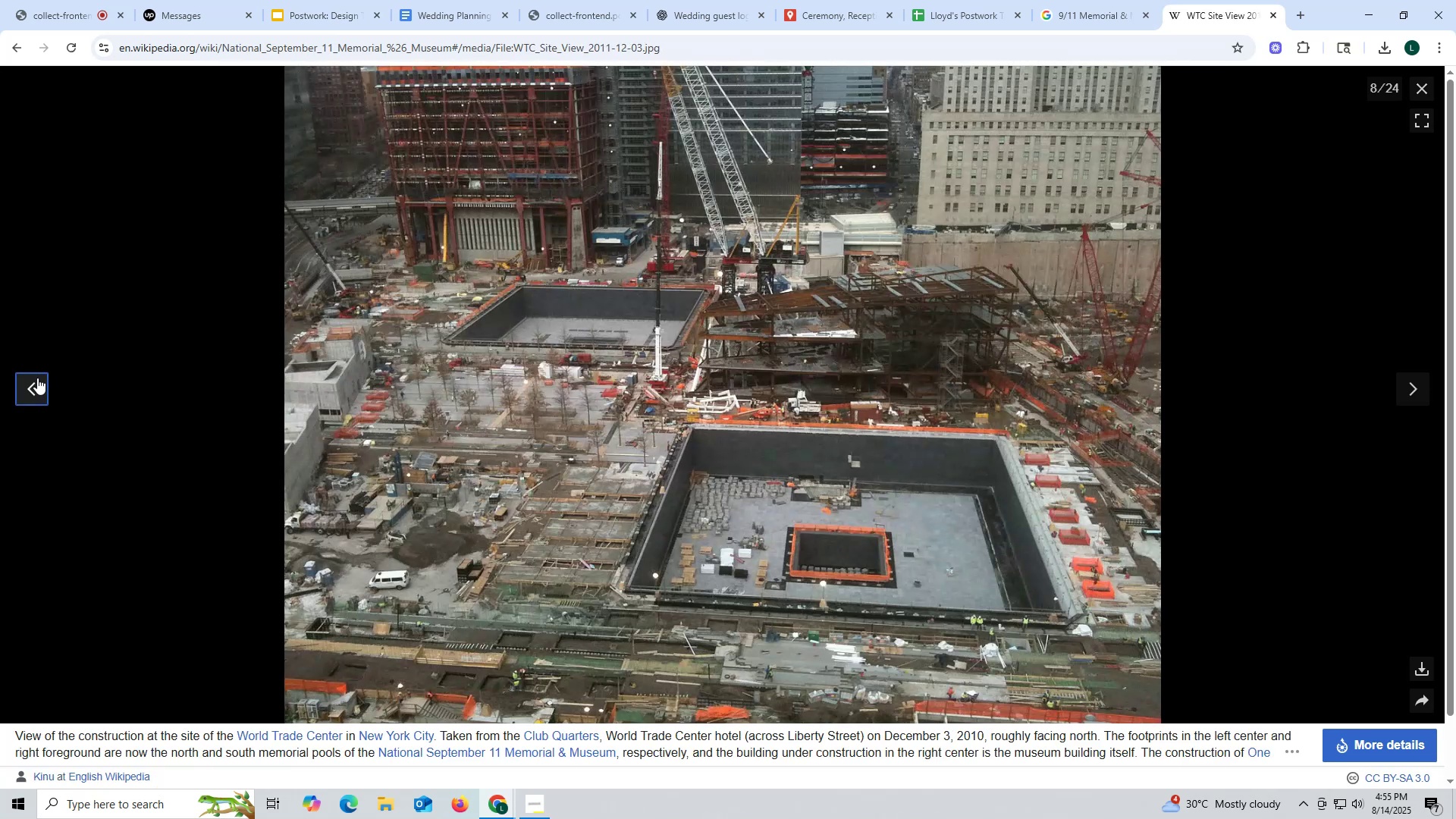 
left_click([37, 378])
 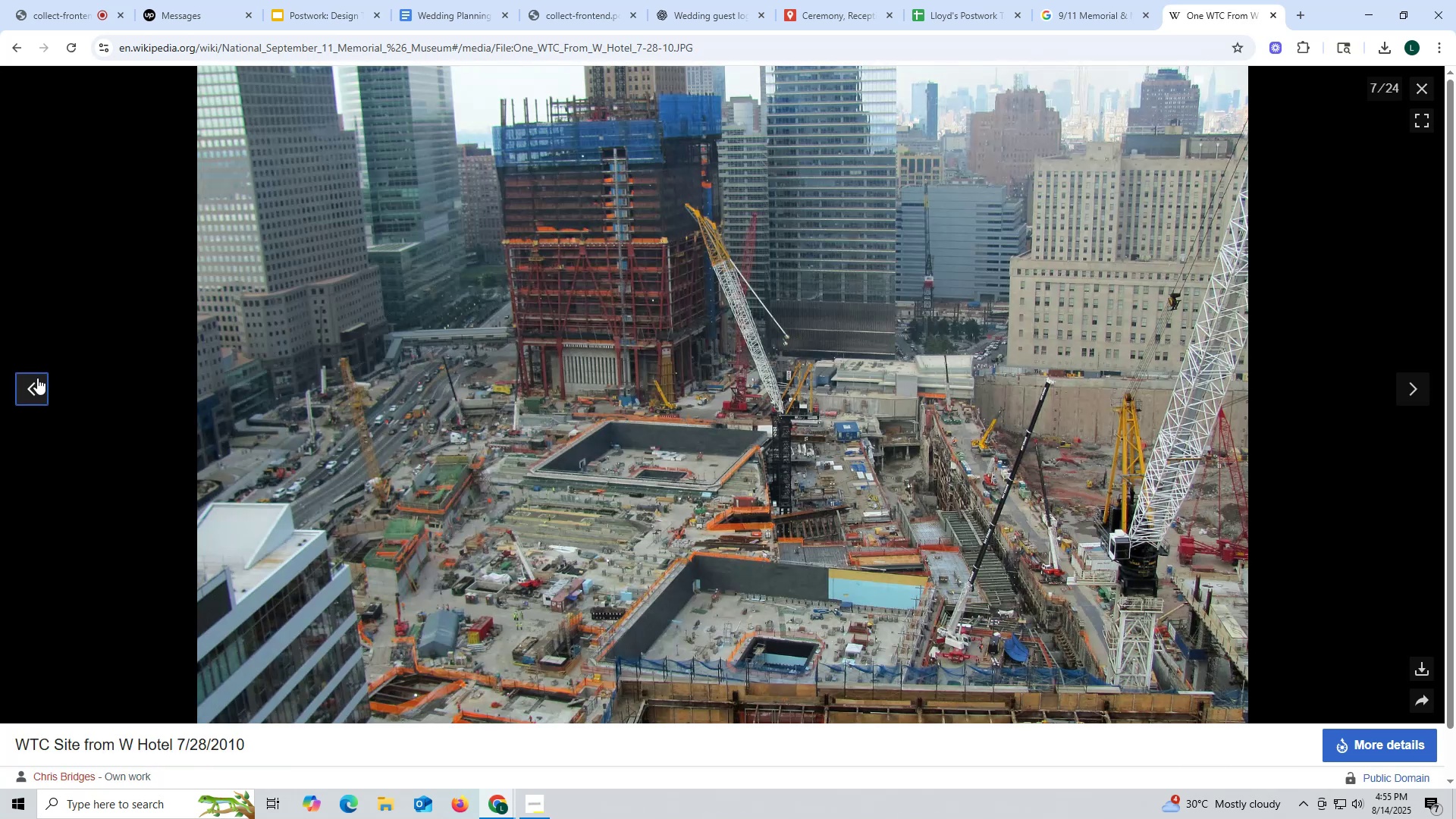 
left_click([37, 378])
 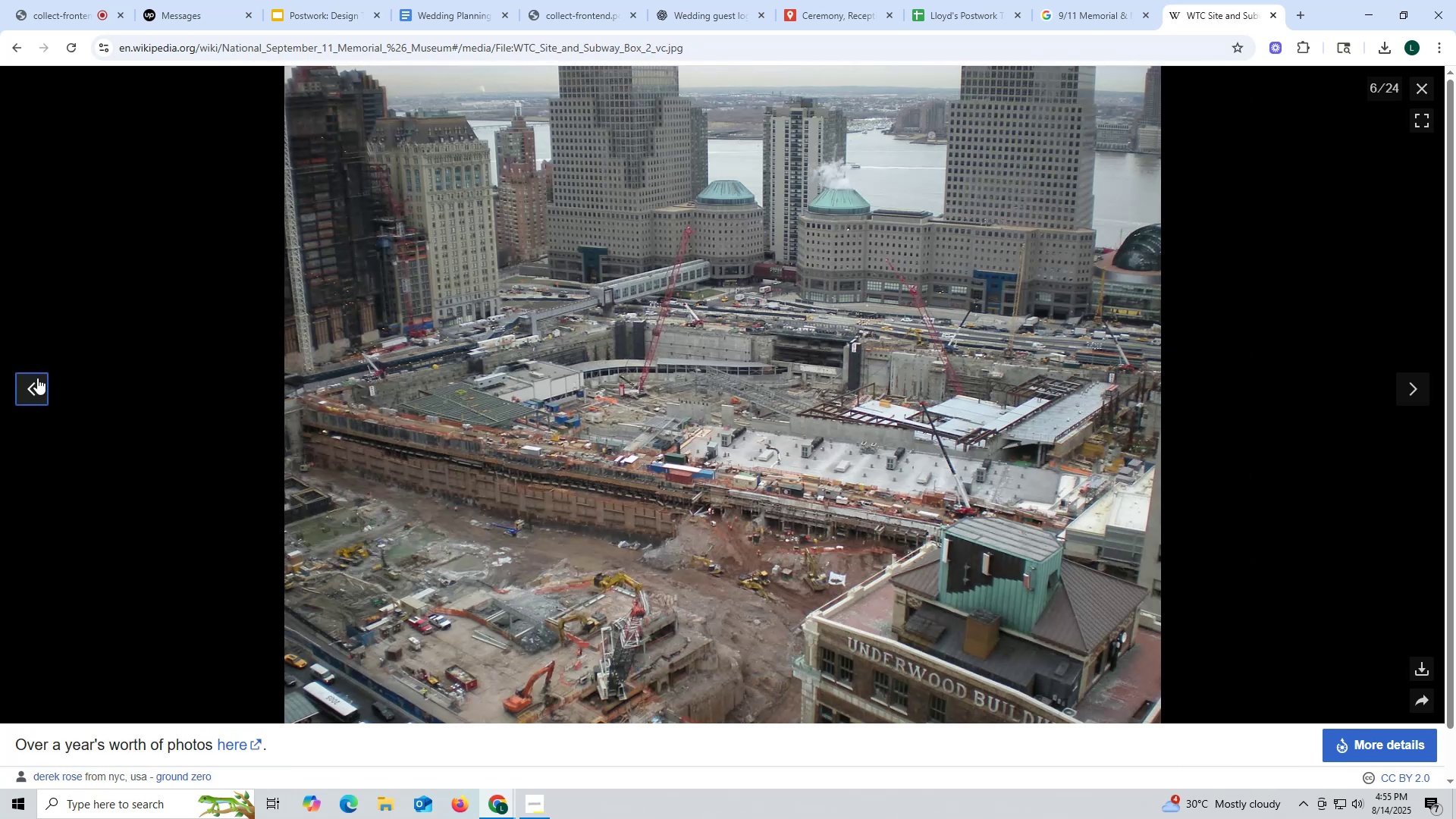 
left_click([37, 378])
 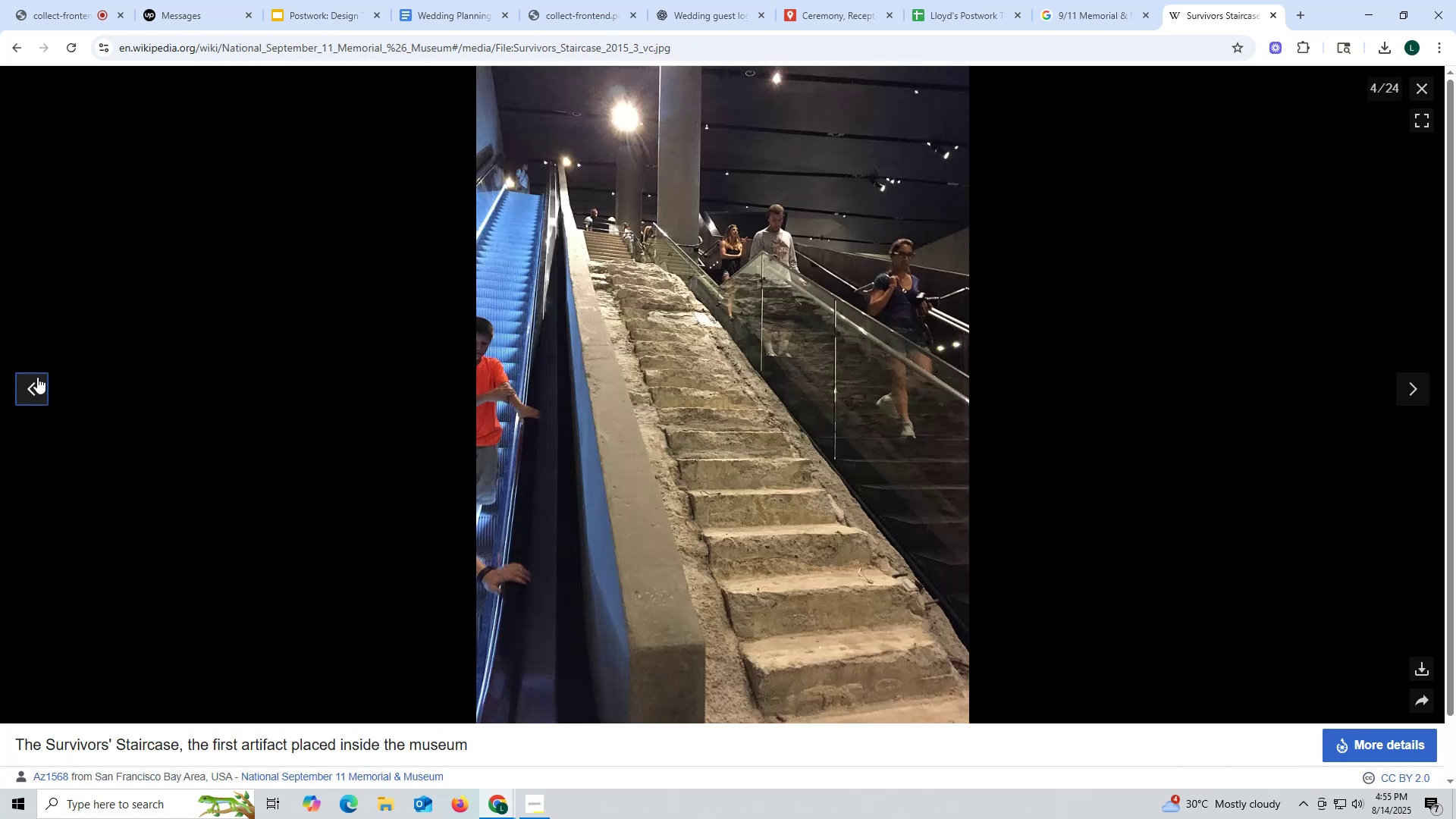 
double_click([37, 377])
 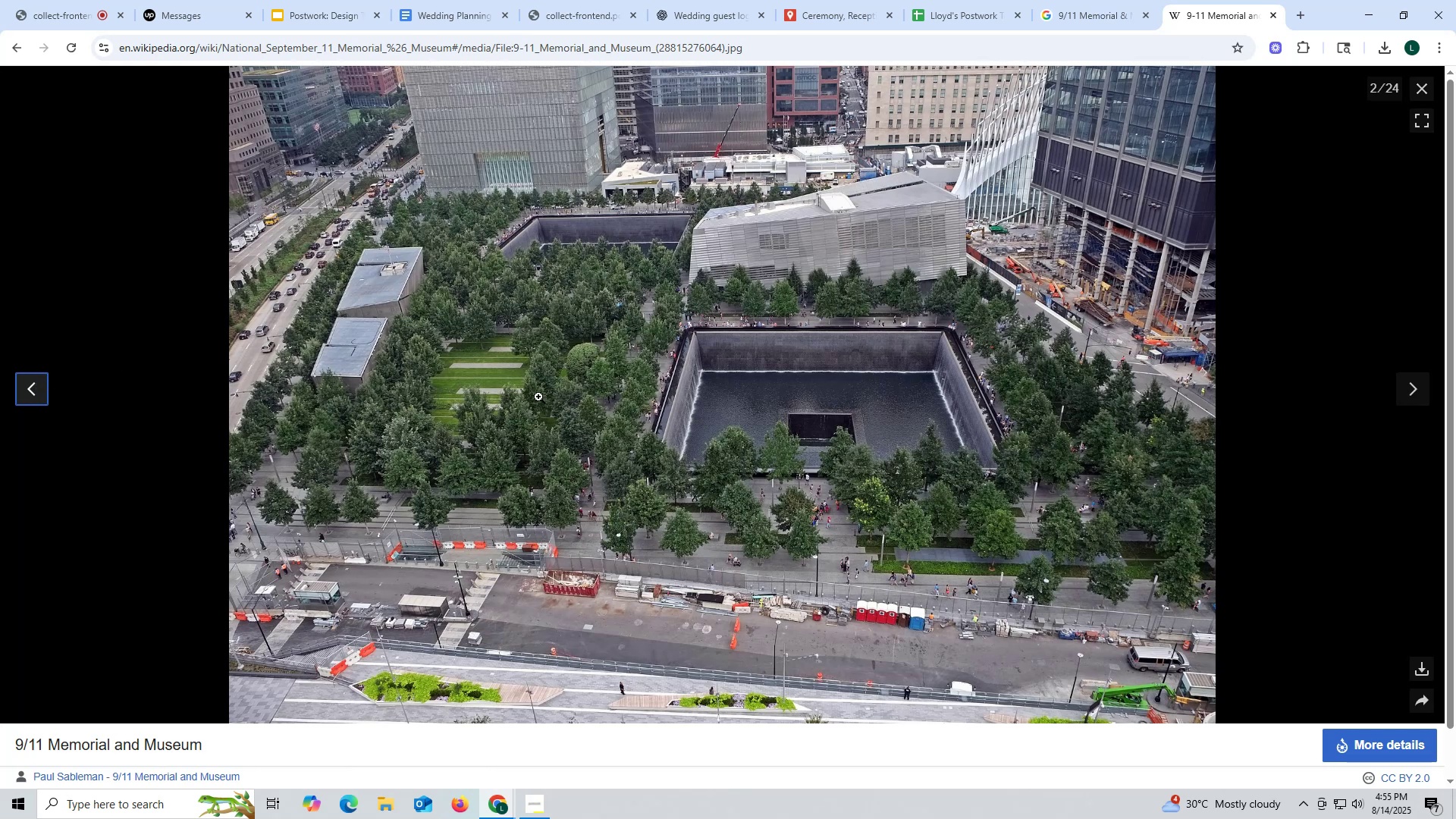 
wait(5.78)
 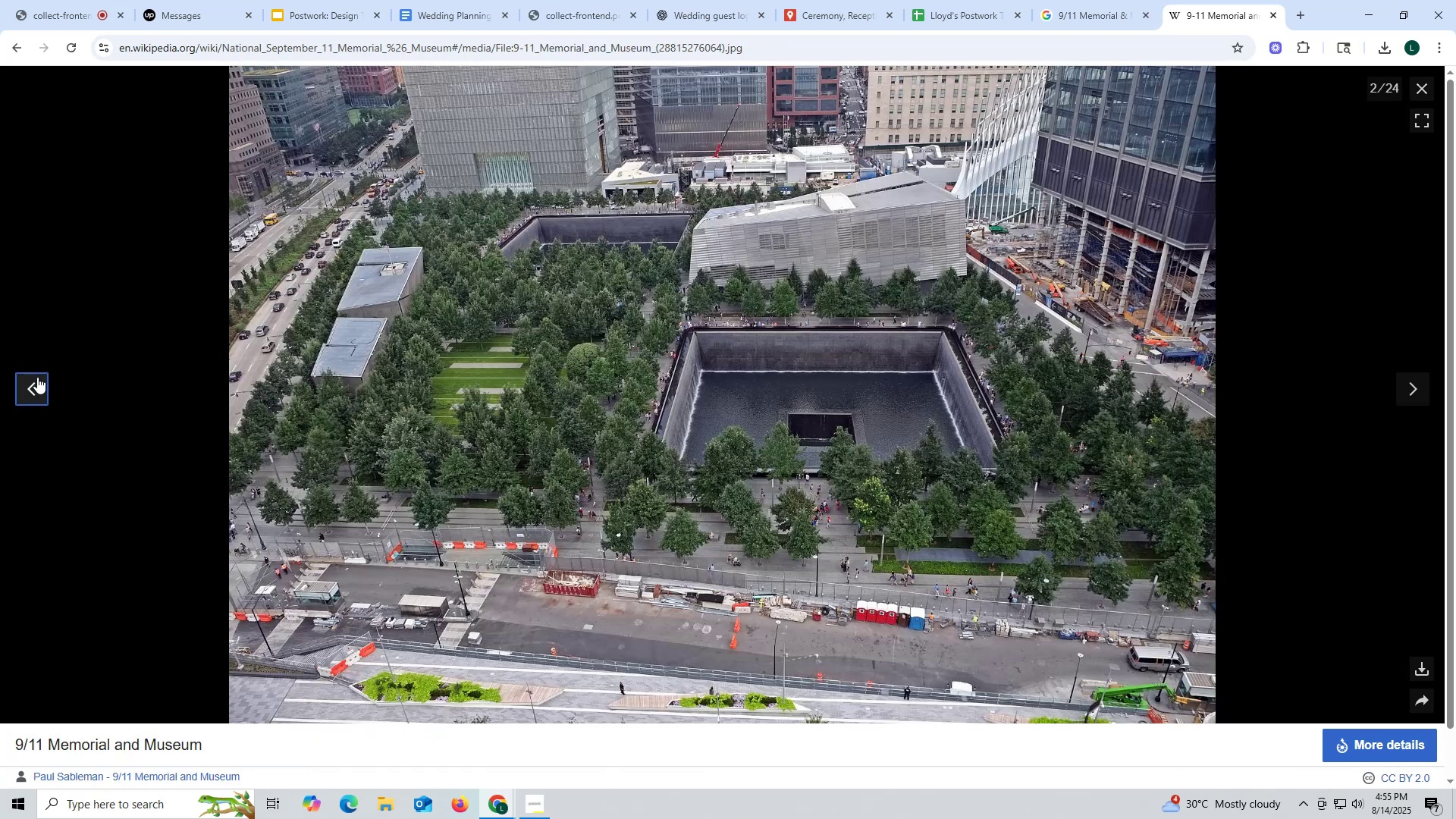 
right_click([601, 350])
 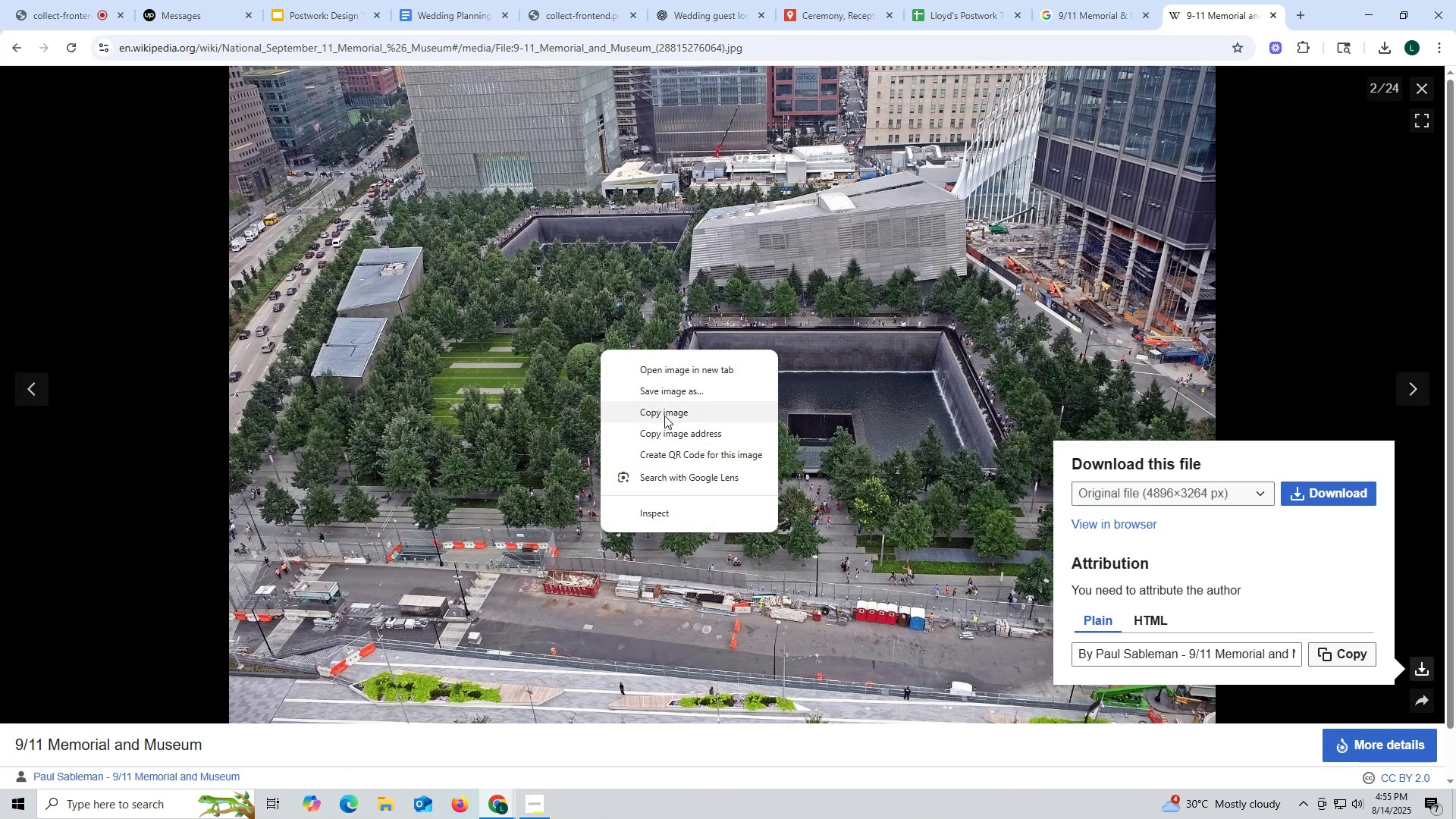 
left_click([676, 390])
 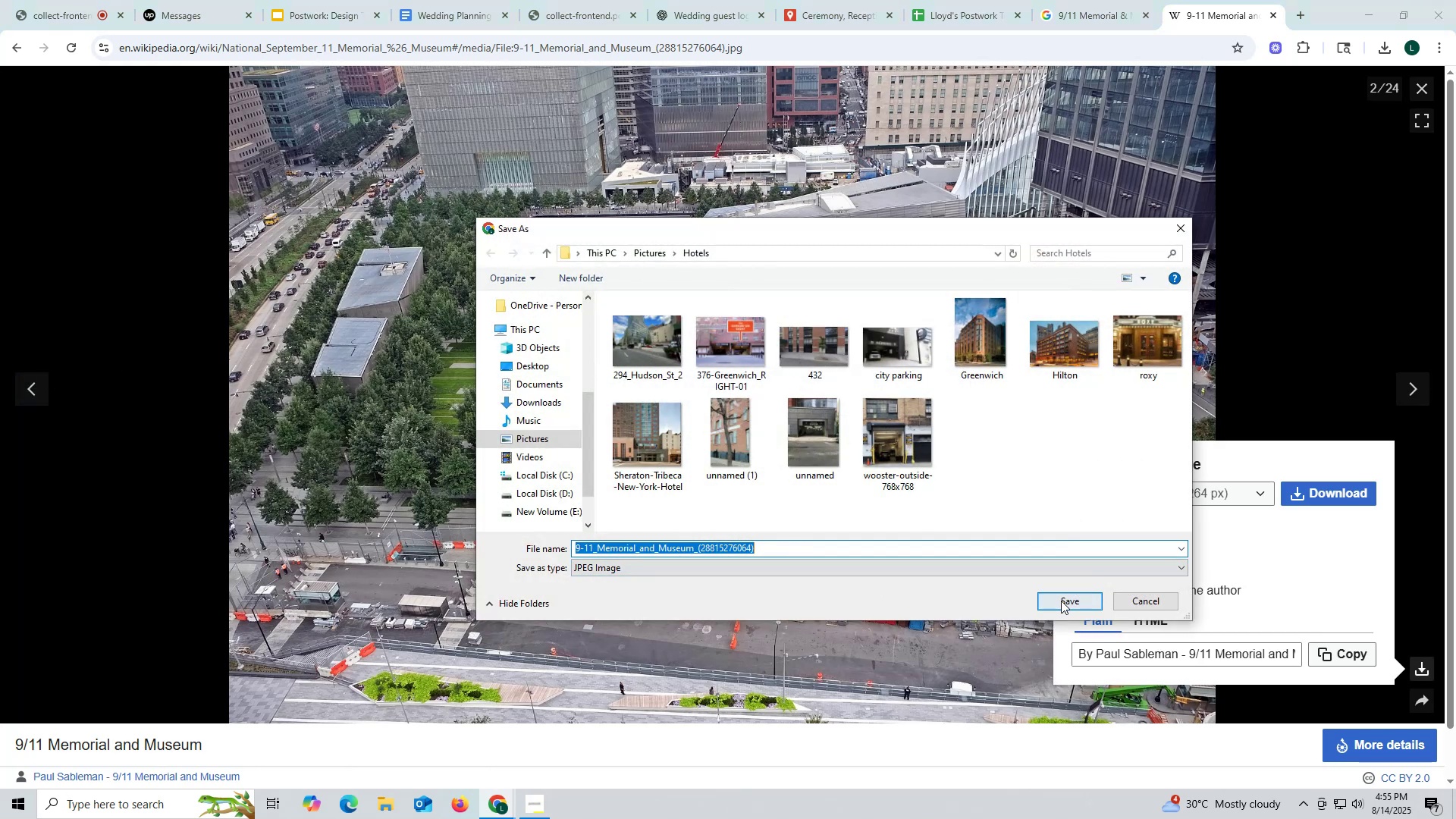 
left_click([1078, 597])
 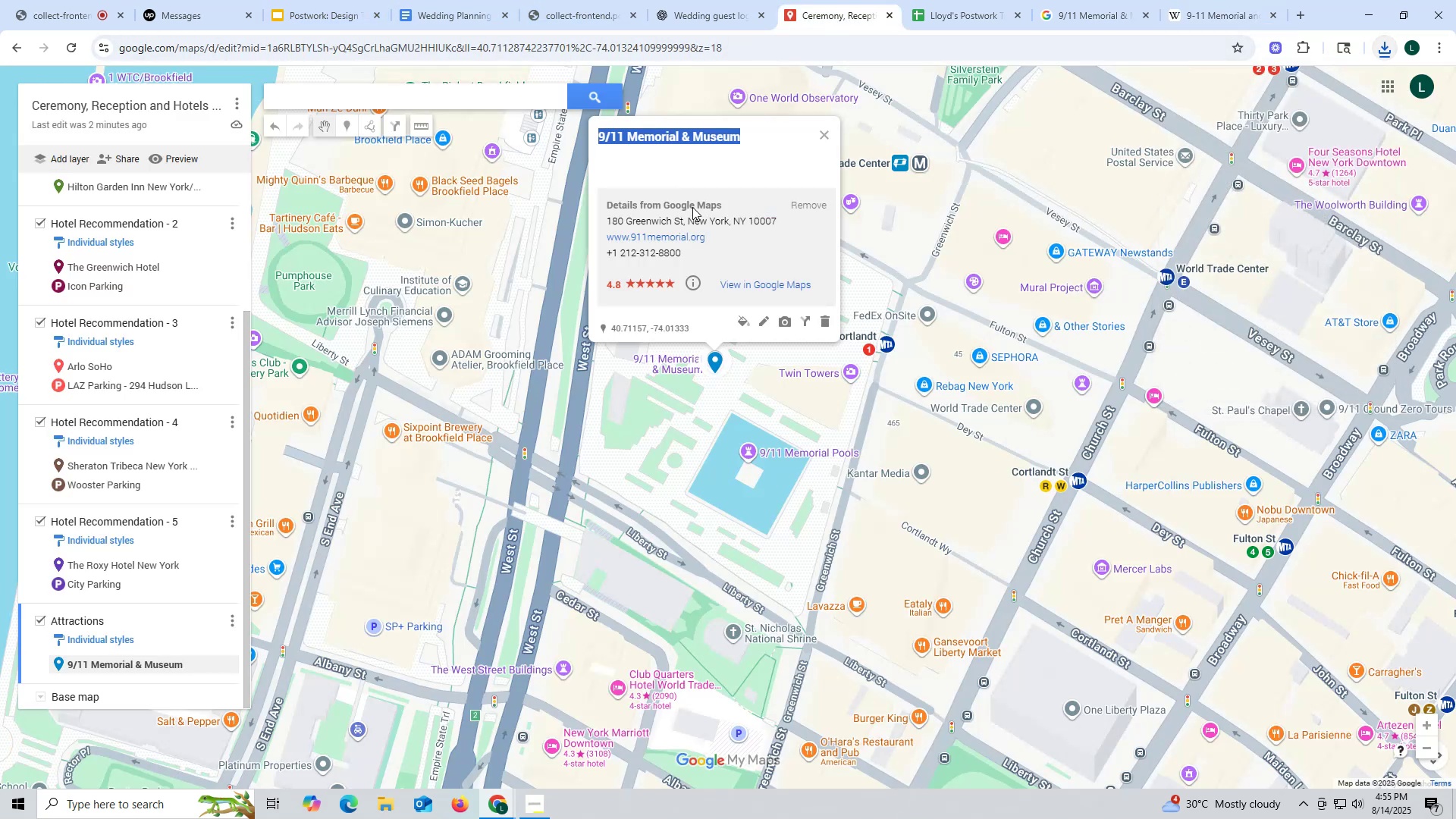 
left_click([783, 321])
 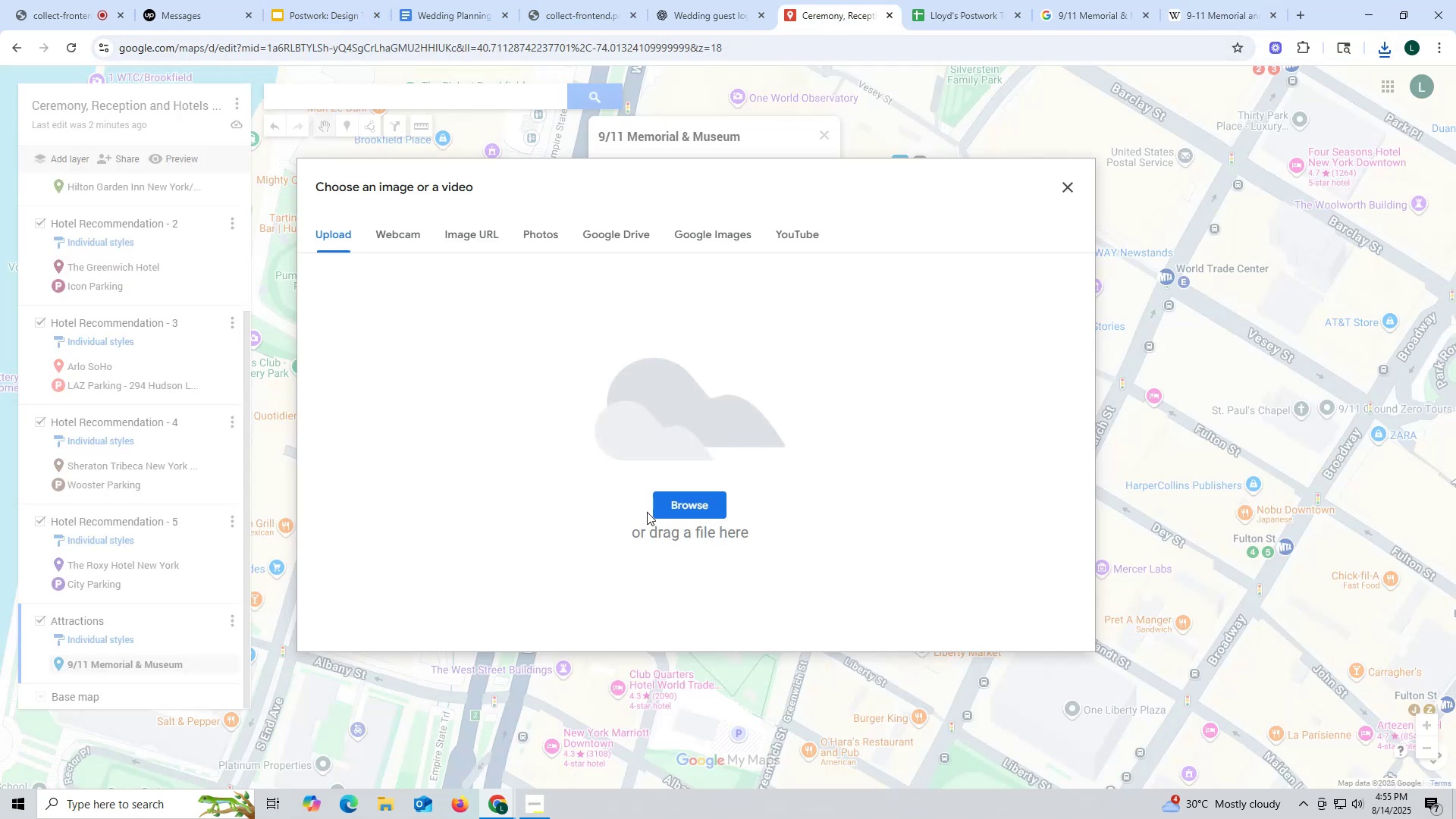 
left_click([686, 501])
 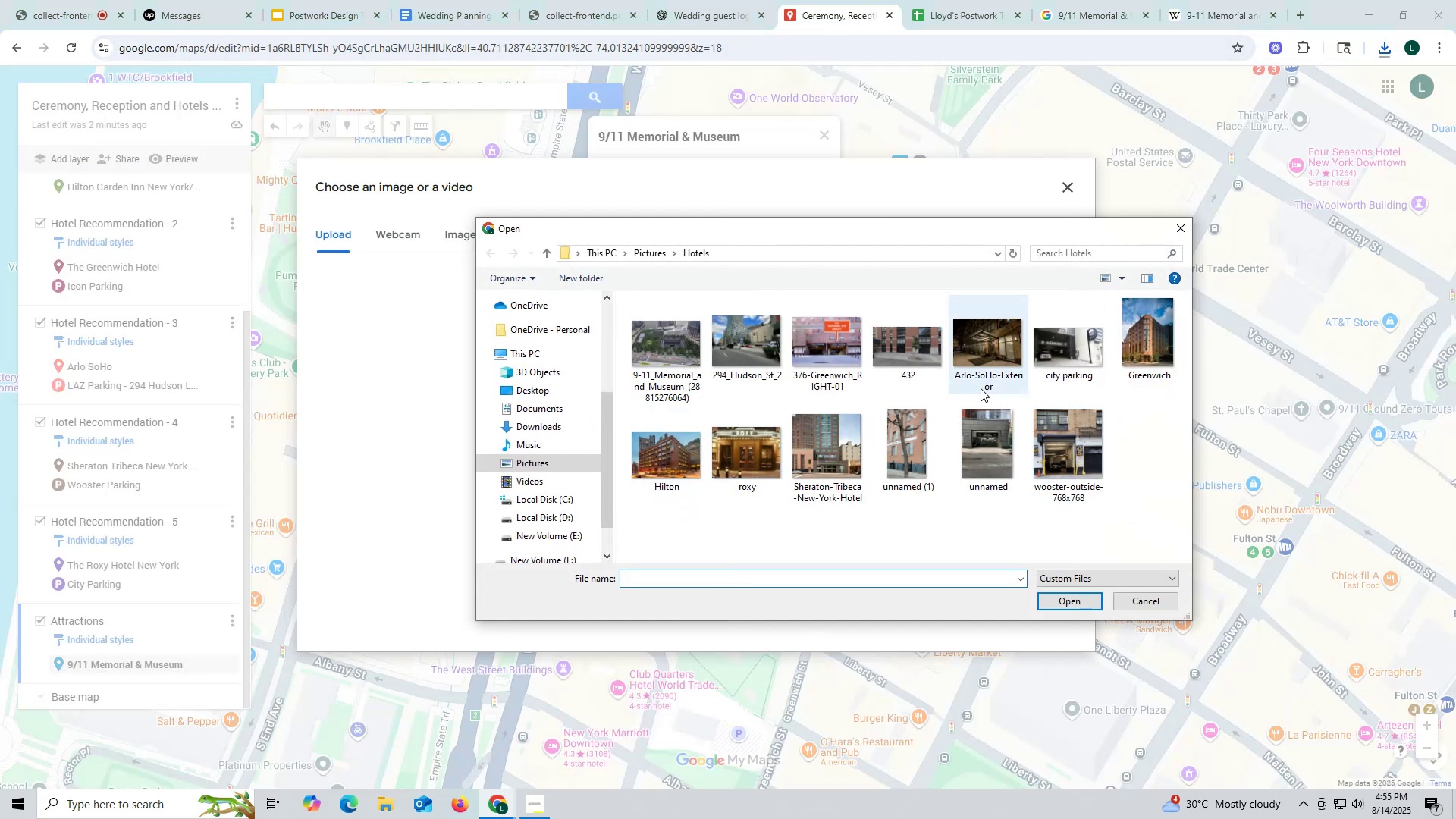 
left_click([670, 342])
 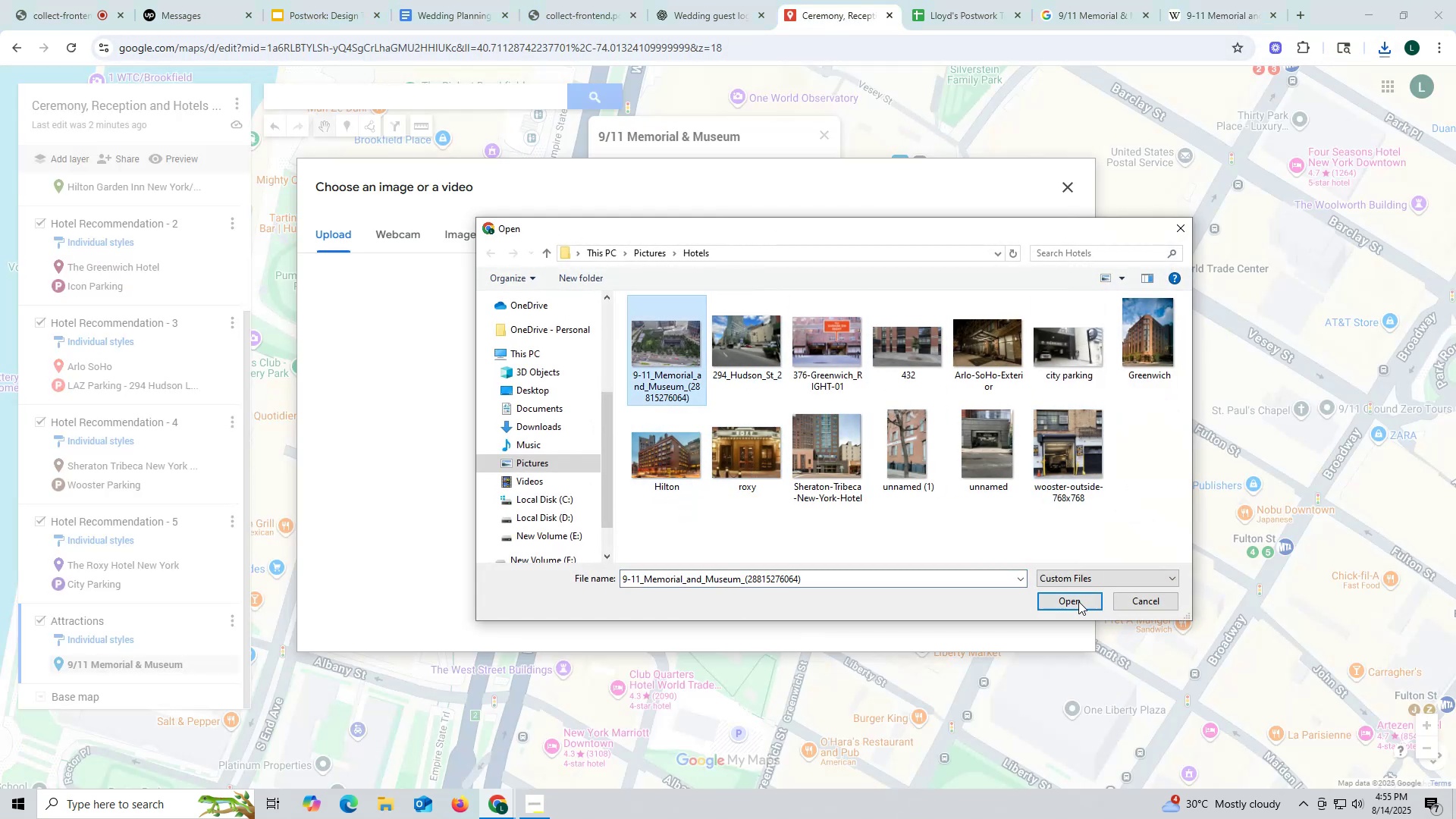 
left_click([1070, 601])
 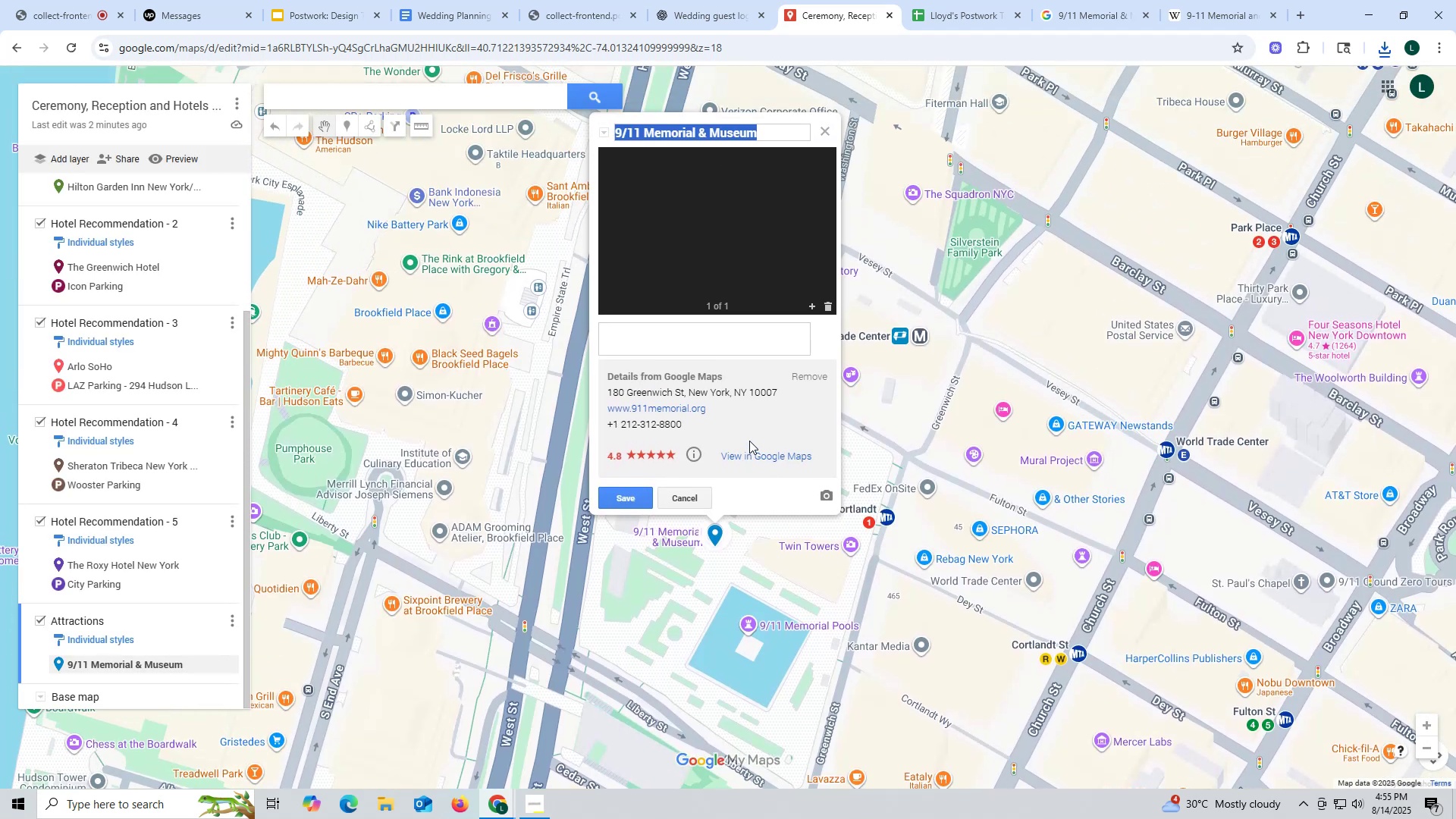 
wait(5.64)
 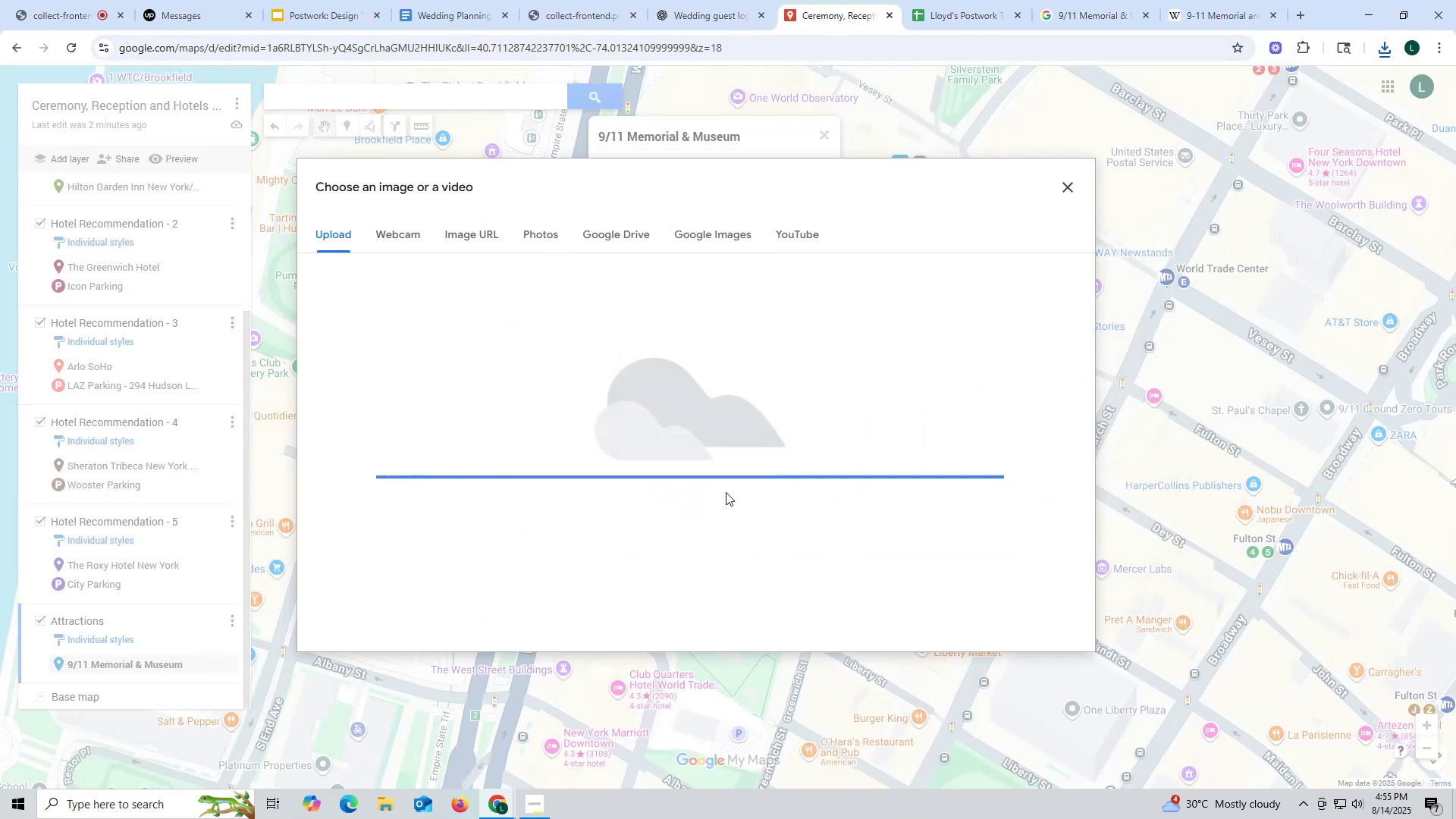 
left_click([1222, 8])
 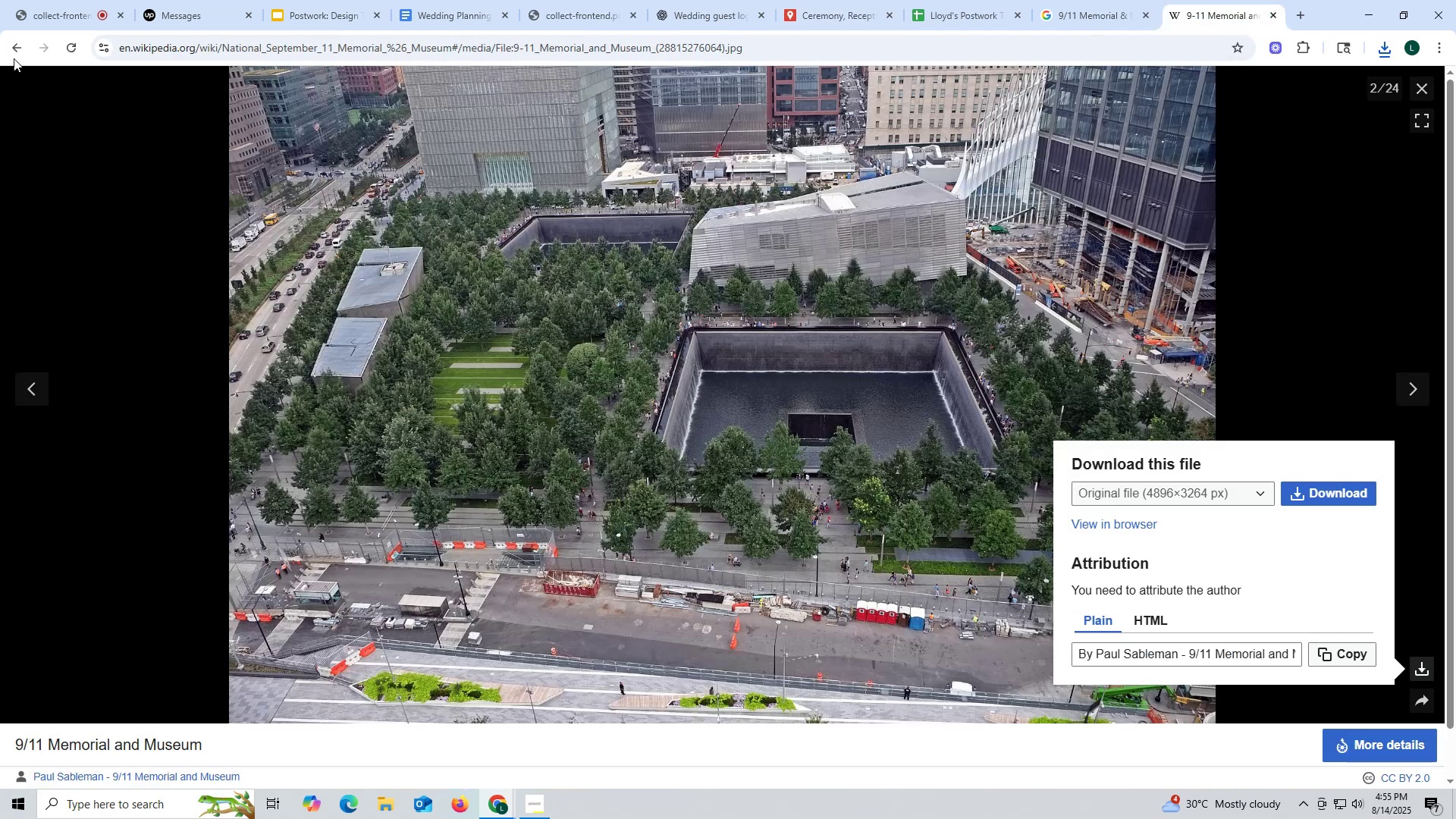 
left_click([13, 50])
 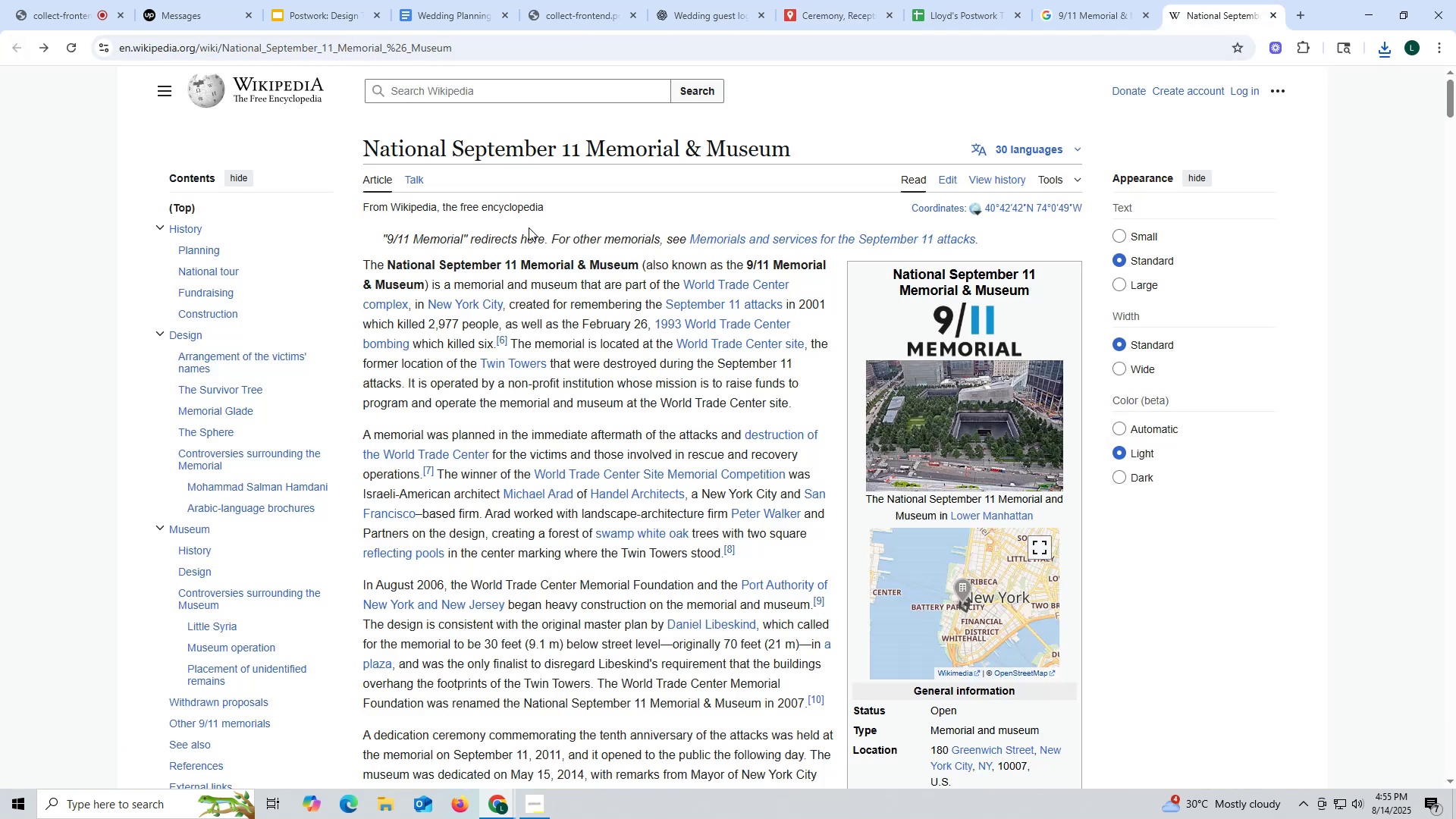 
scroll: coordinate [463, 175], scroll_direction: up, amount: 5.0
 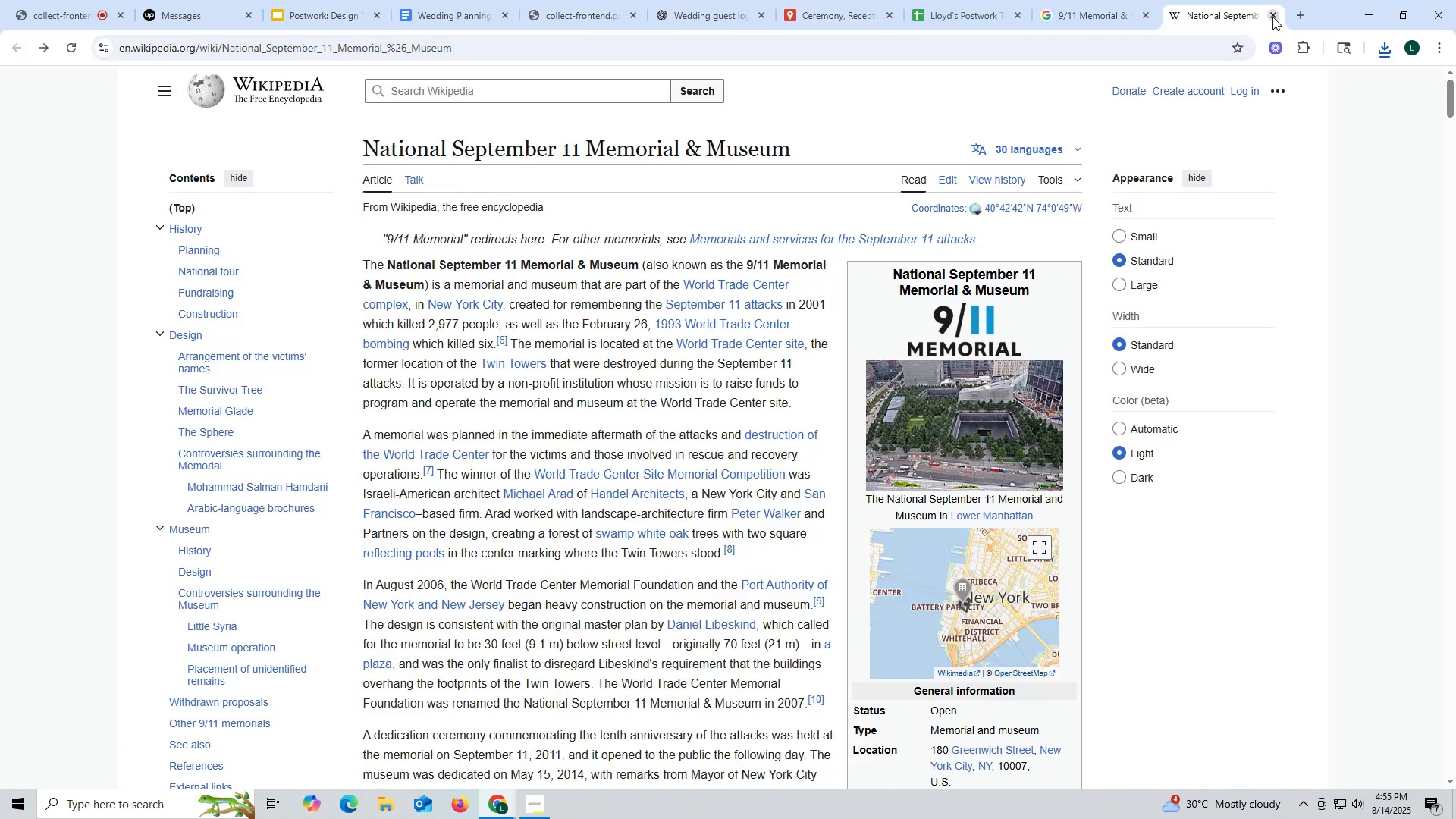 
left_click([1275, 16])
 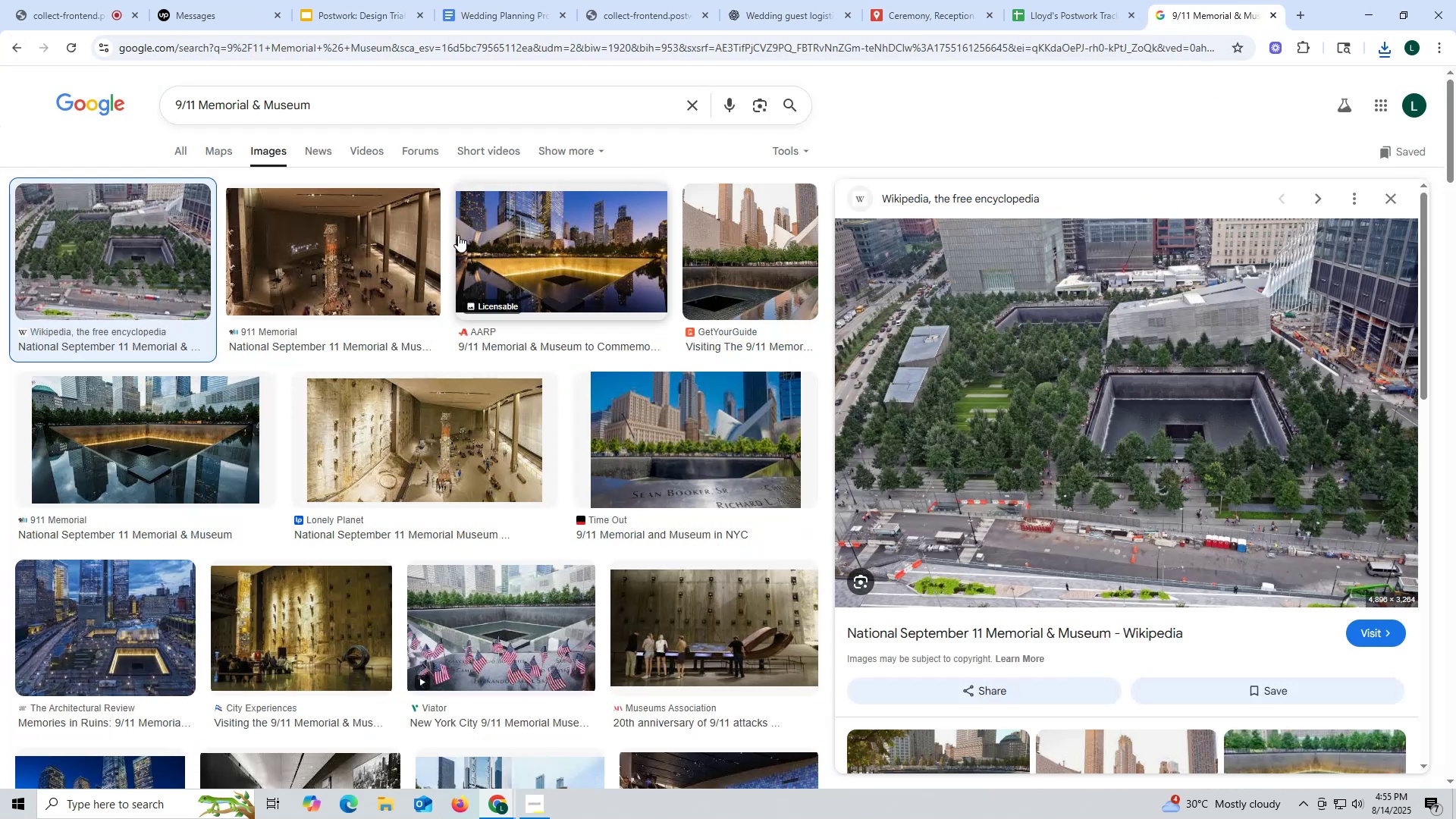 
scroll: coordinate [293, 130], scroll_direction: up, amount: 2.0
 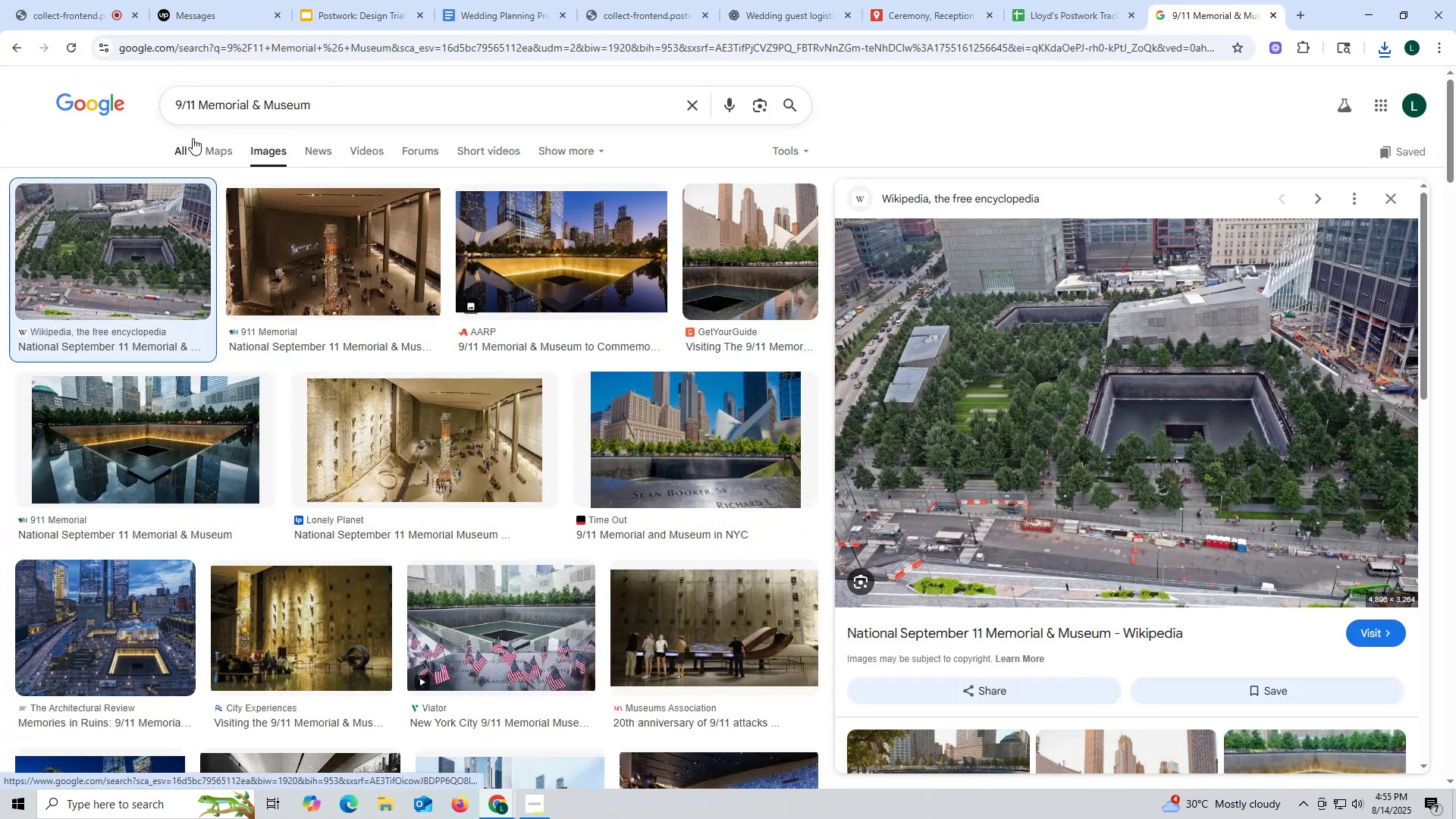 
left_click([186, 143])
 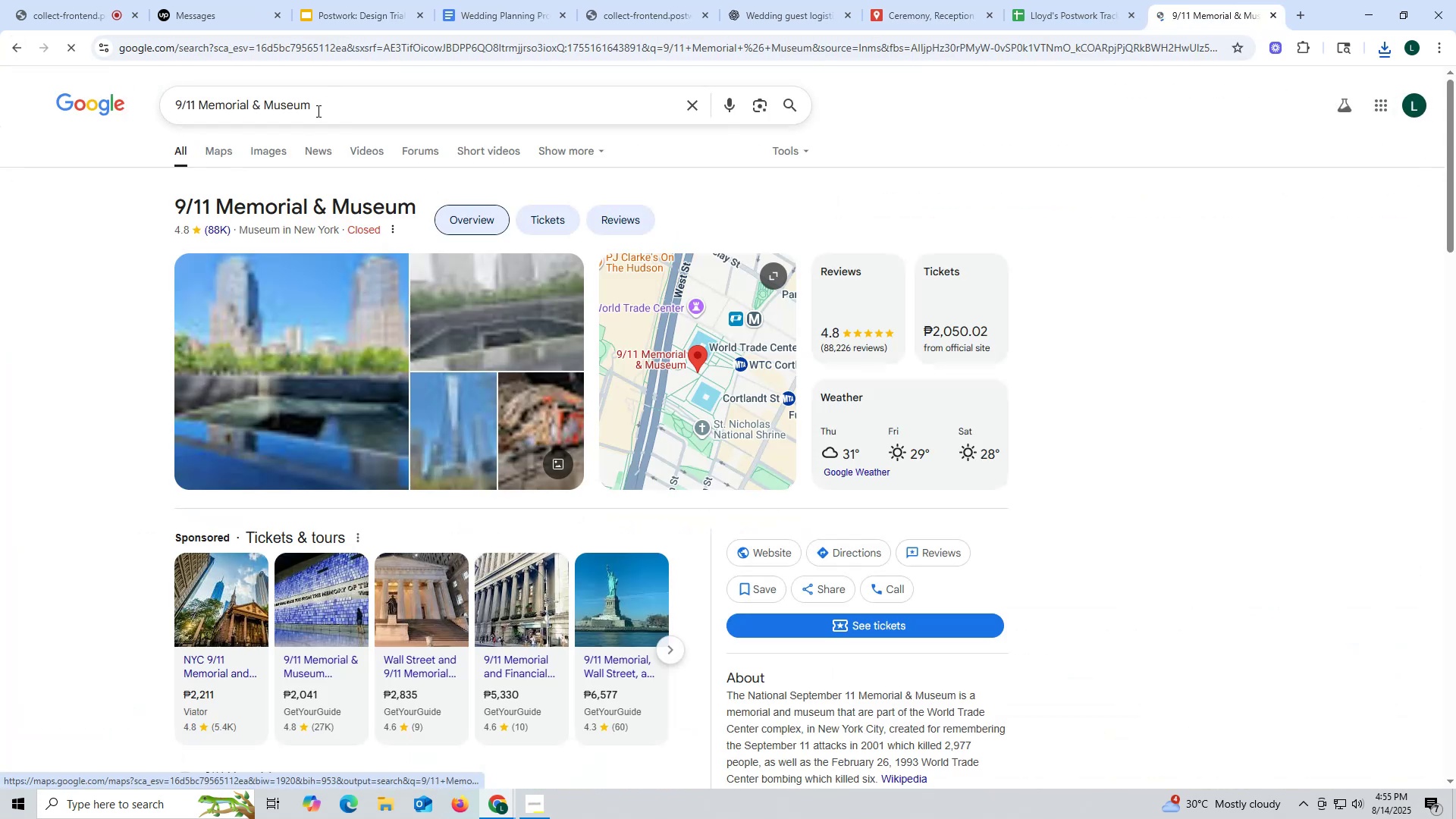 
left_click_drag(start_coordinate=[328, 105], to_coordinate=[118, 105])
 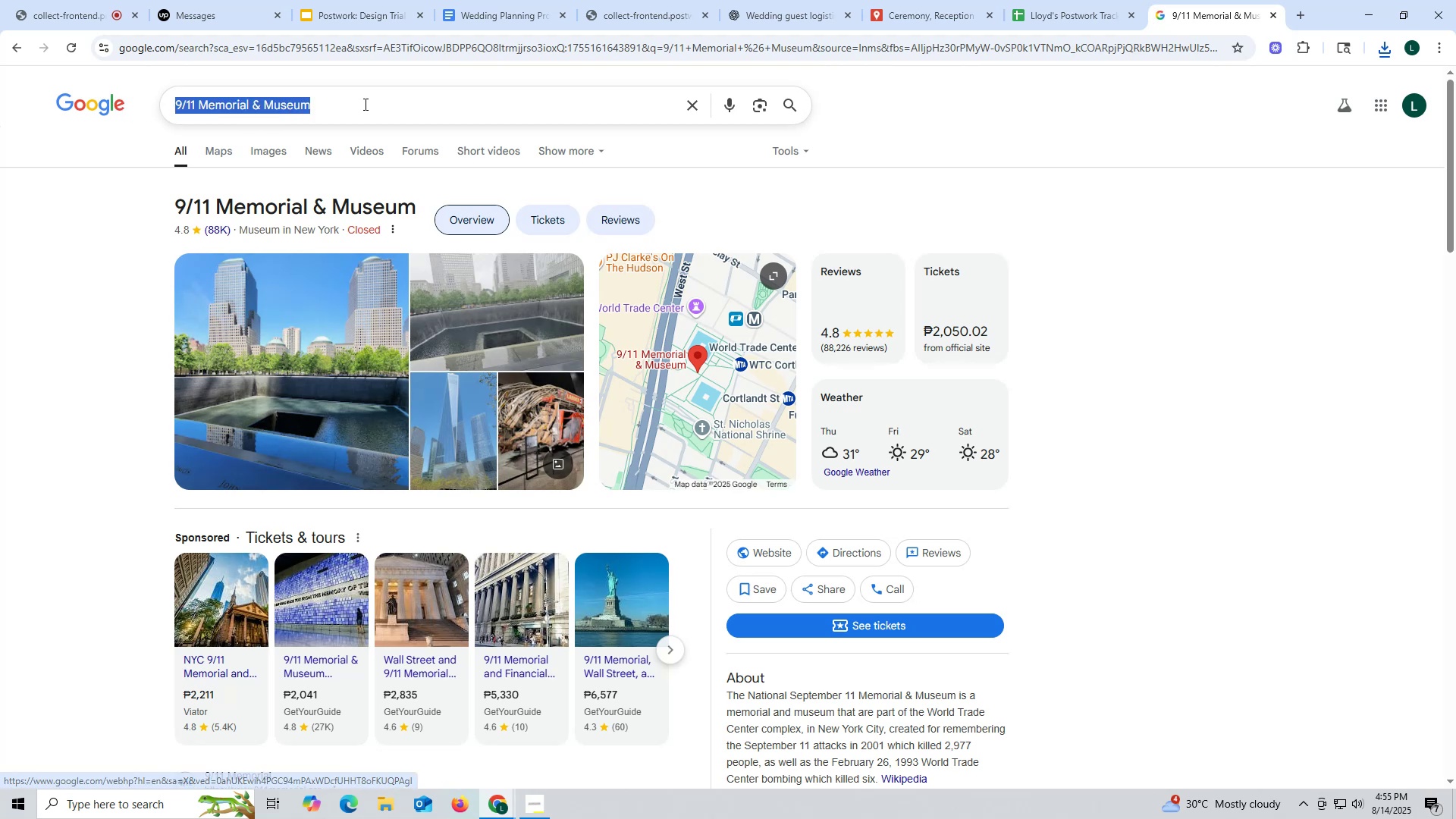 
left_click([364, 104])
 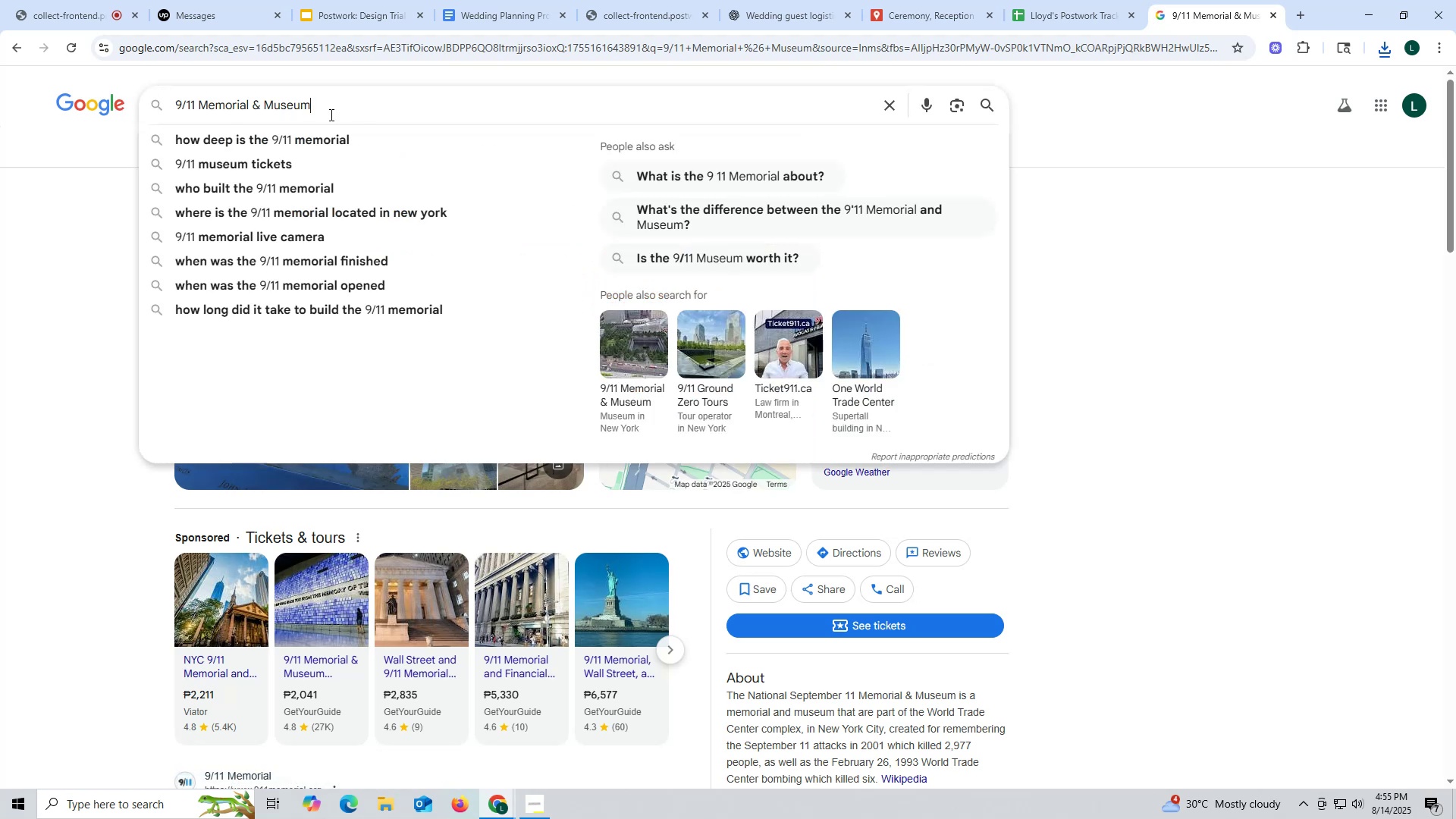 
left_click([27, 351])
 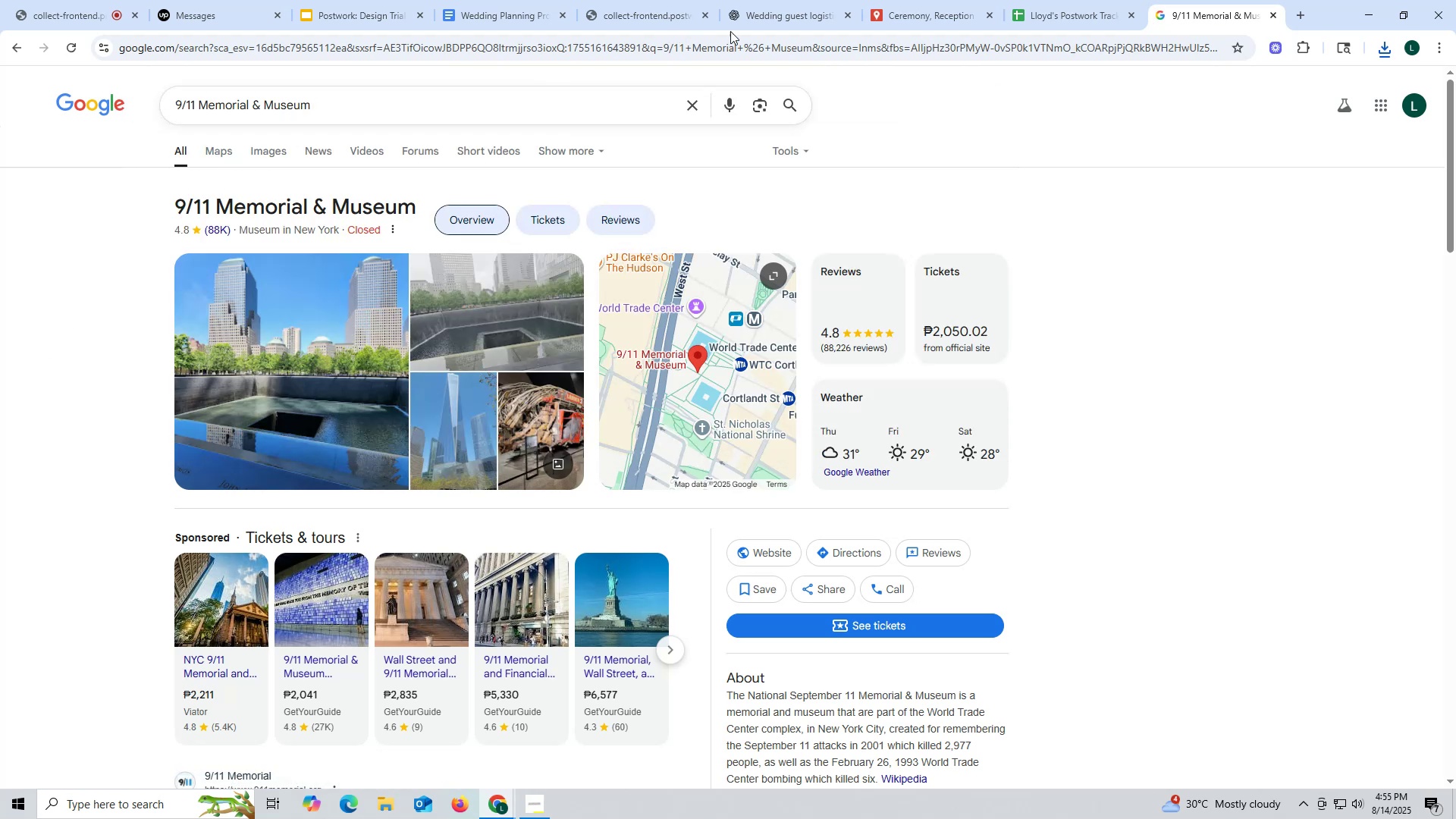 
left_click([924, 13])
 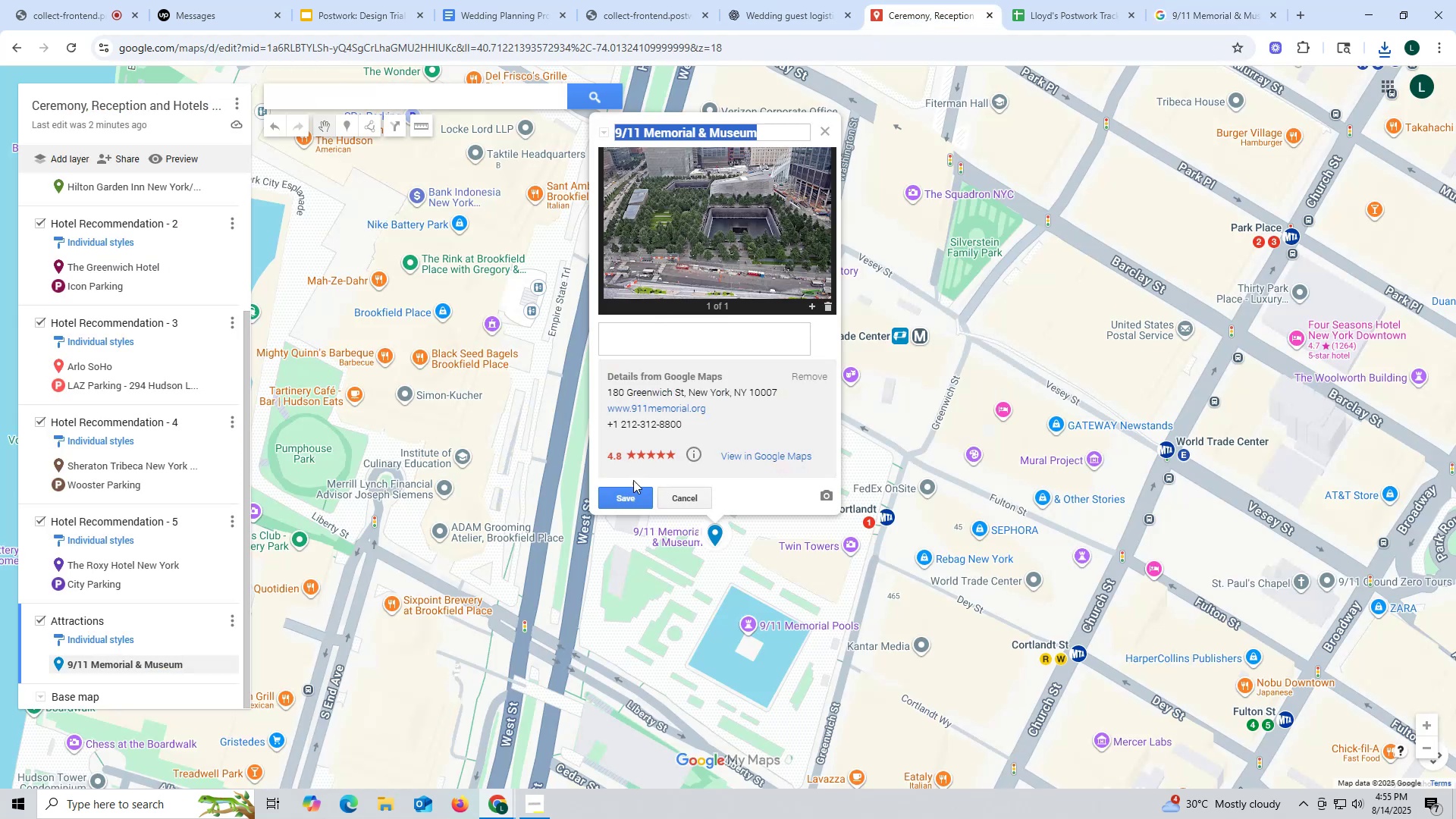 
left_click([626, 507])
 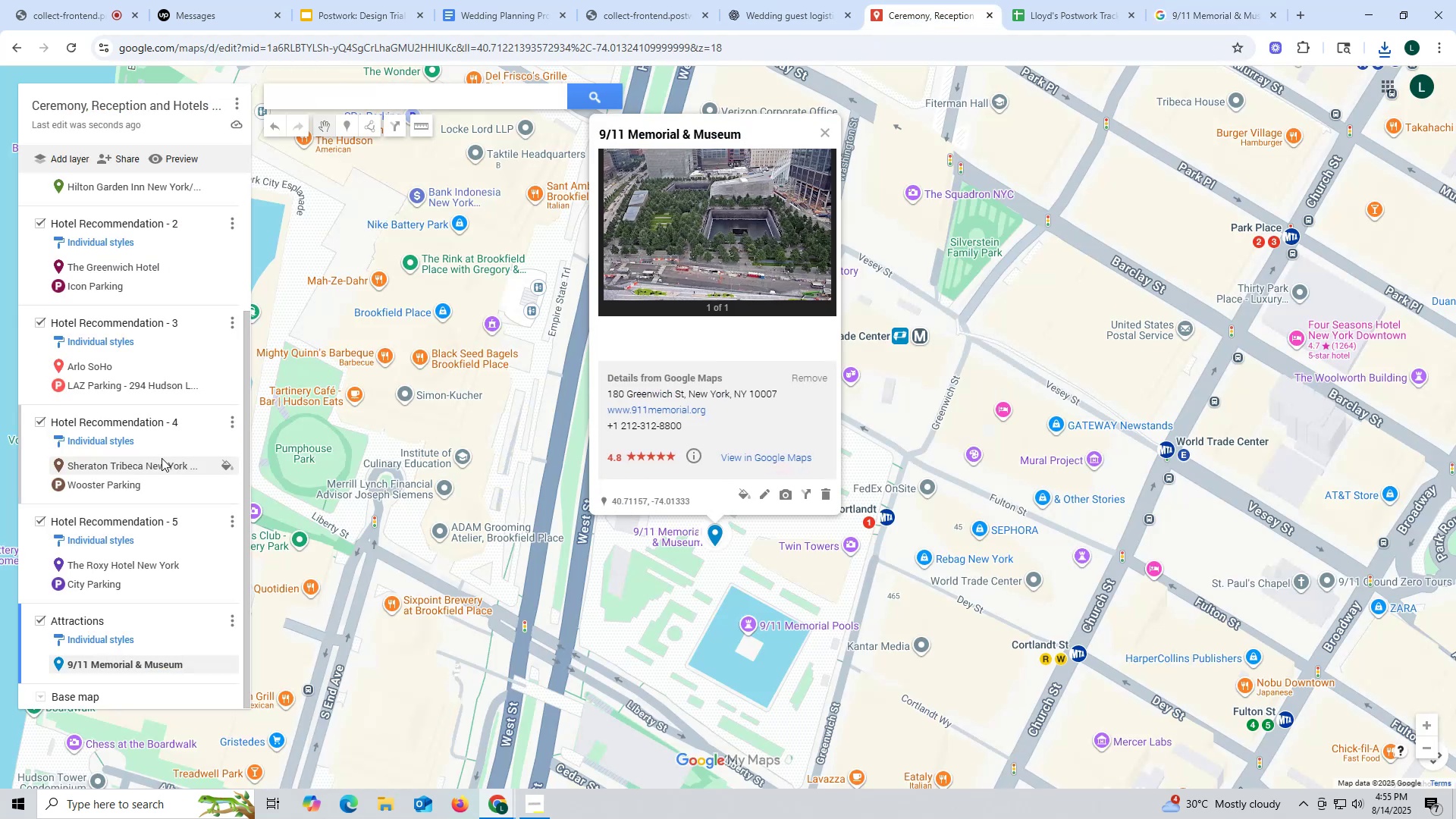 
scroll: coordinate [115, 549], scroll_direction: down, amount: 1.0
 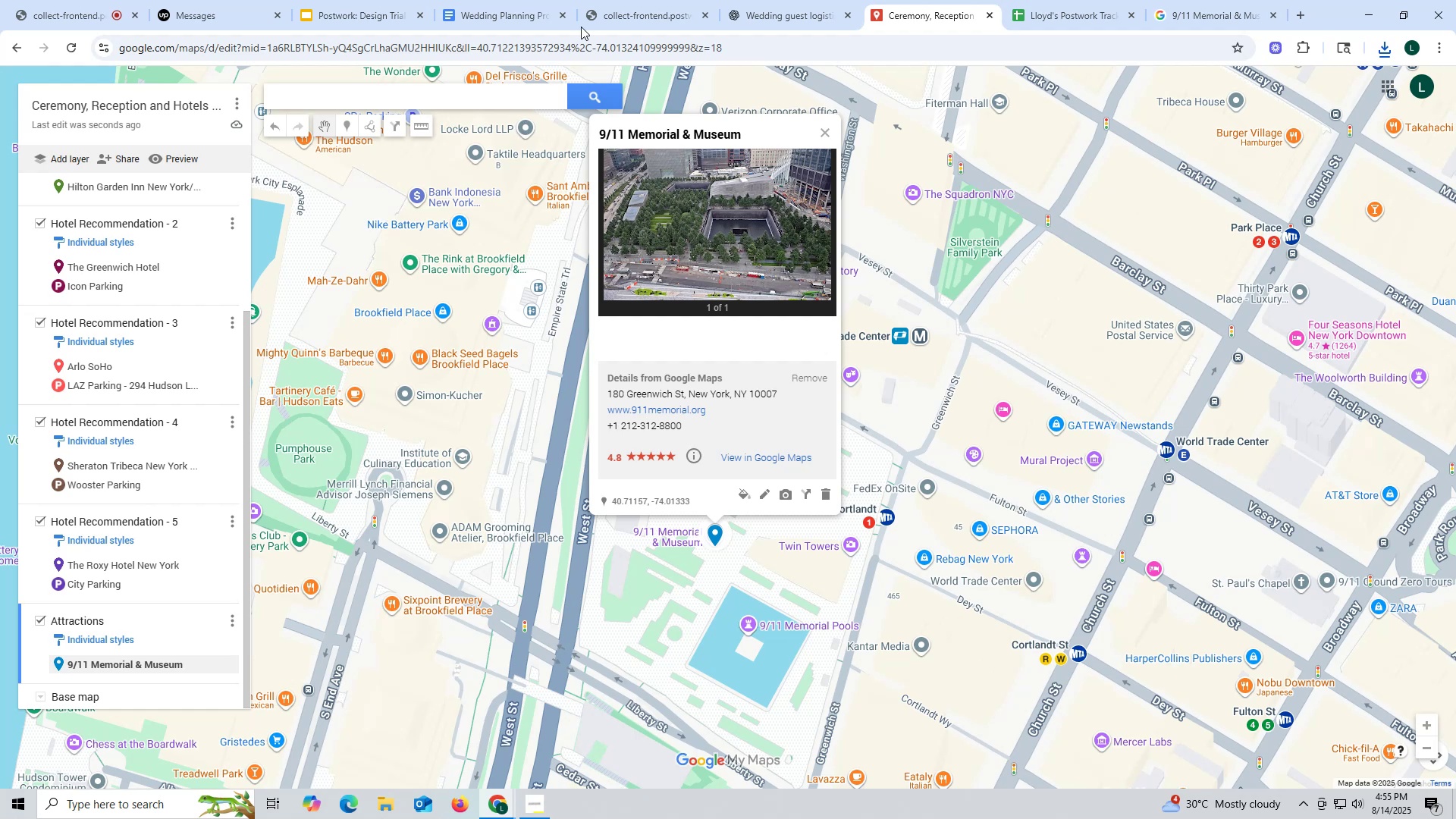 
left_click([1192, 11])
 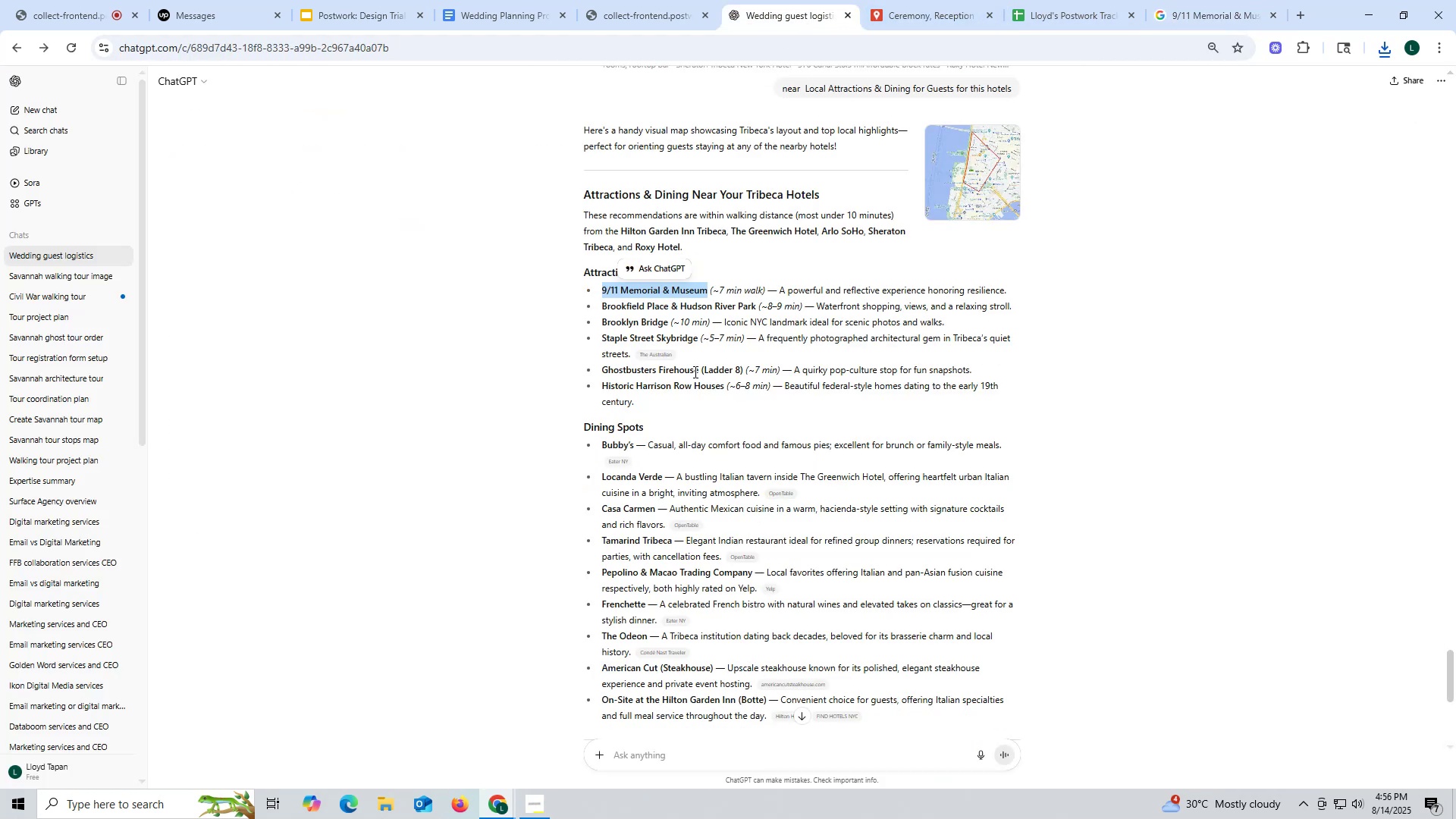 
wait(5.58)
 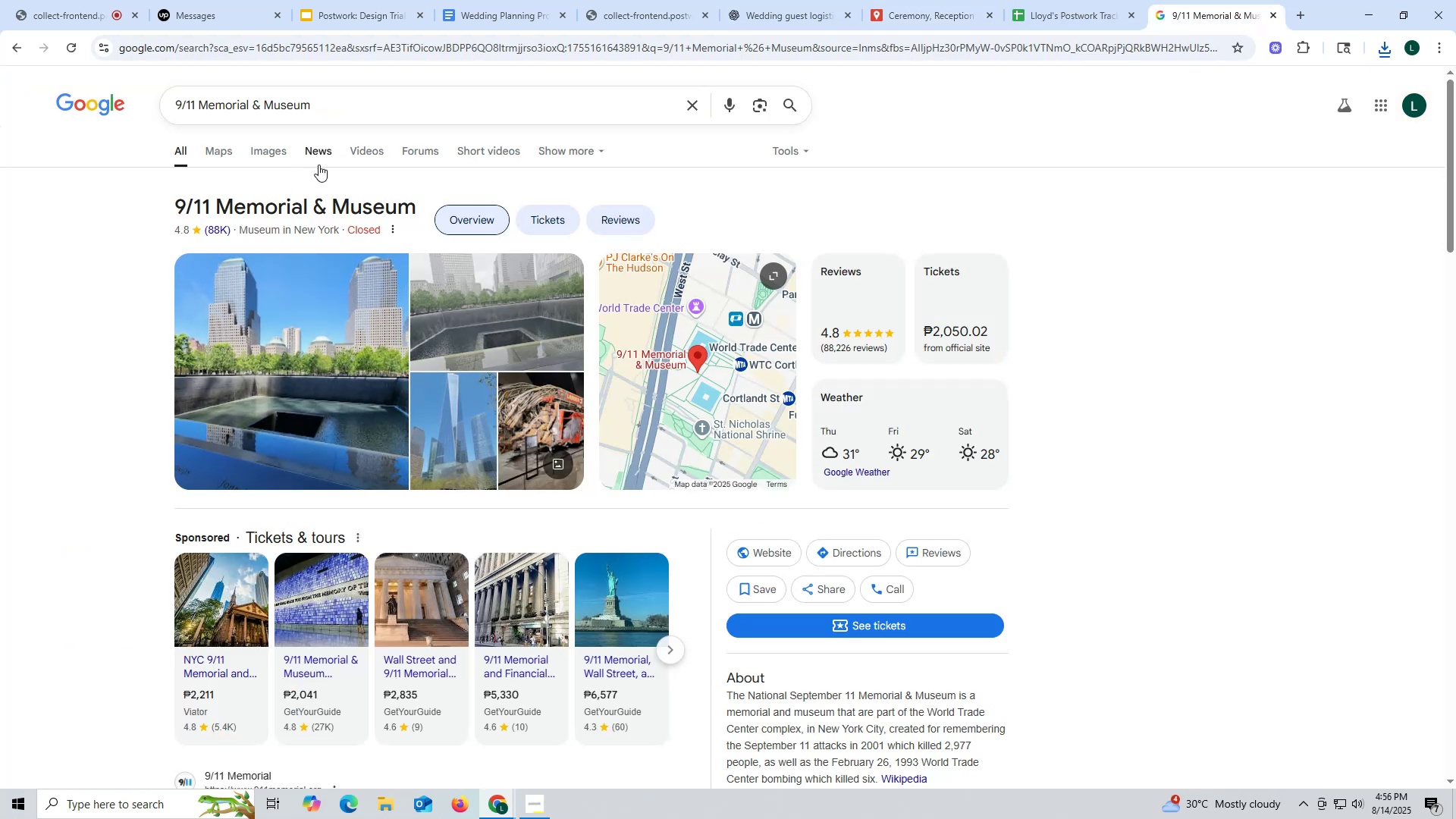 
left_click_drag(start_coordinate=[597, 307], to_coordinate=[755, 304])
 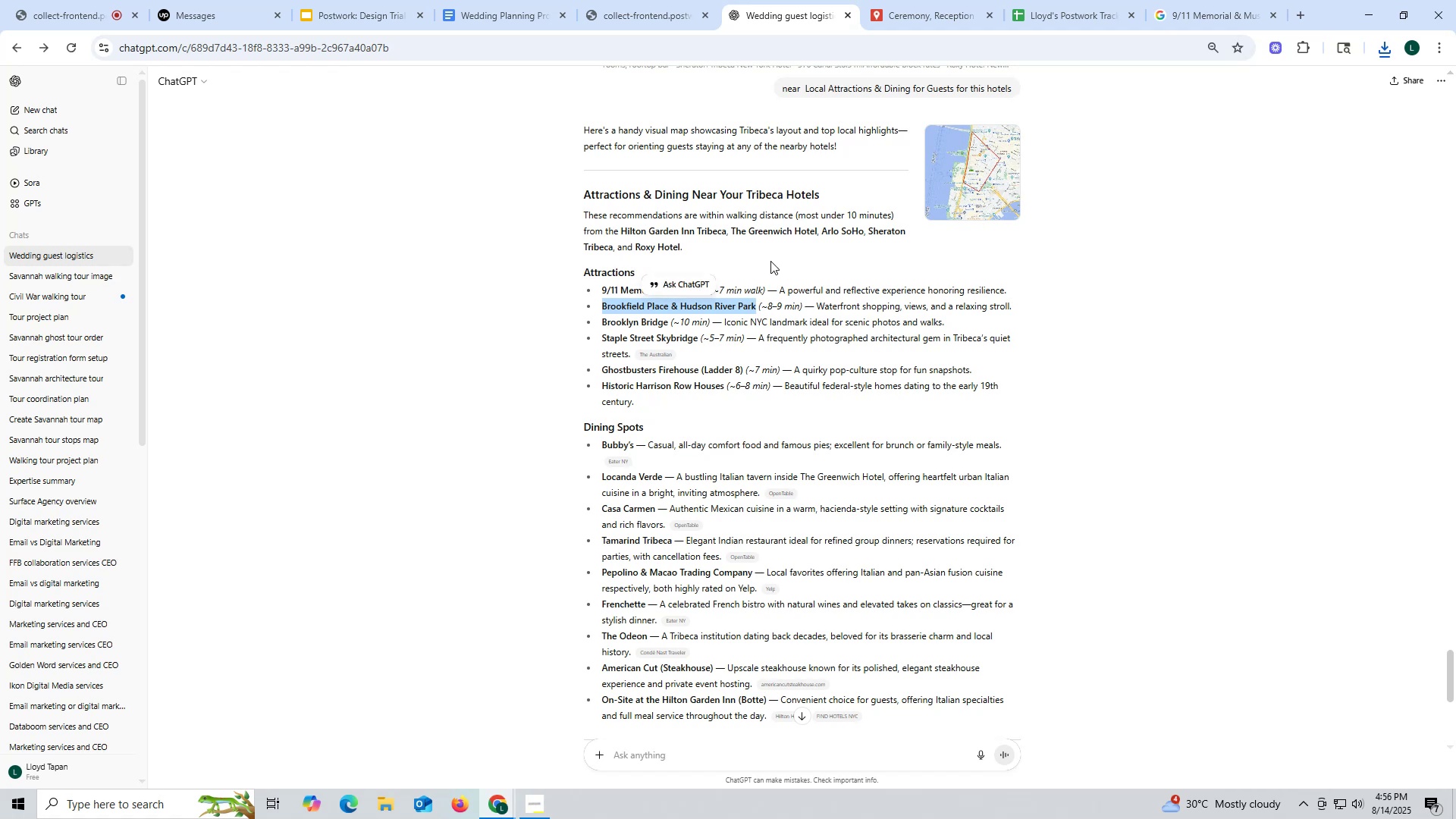 
key(Control+ControlLeft)
 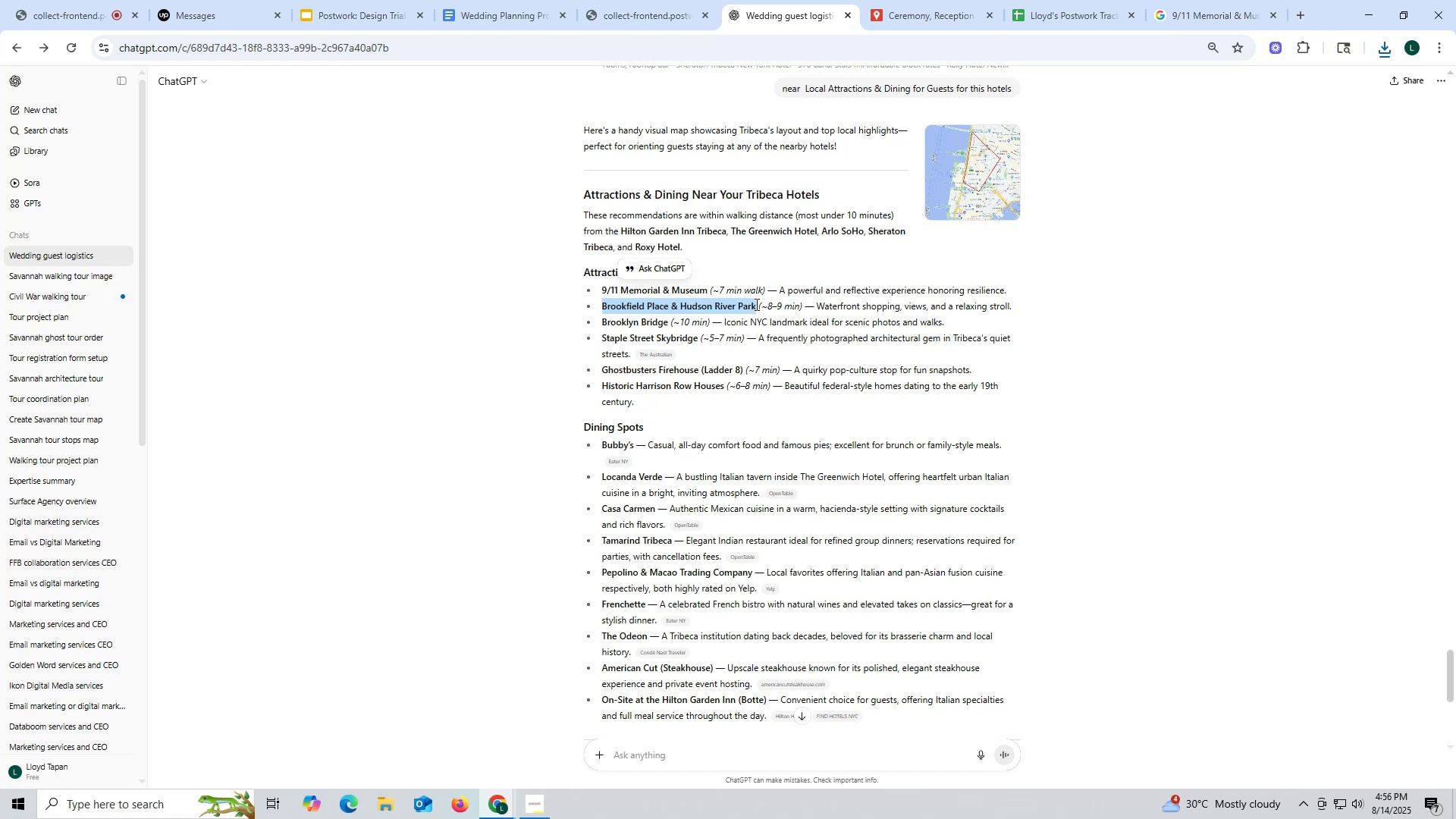 
key(Control+C)
 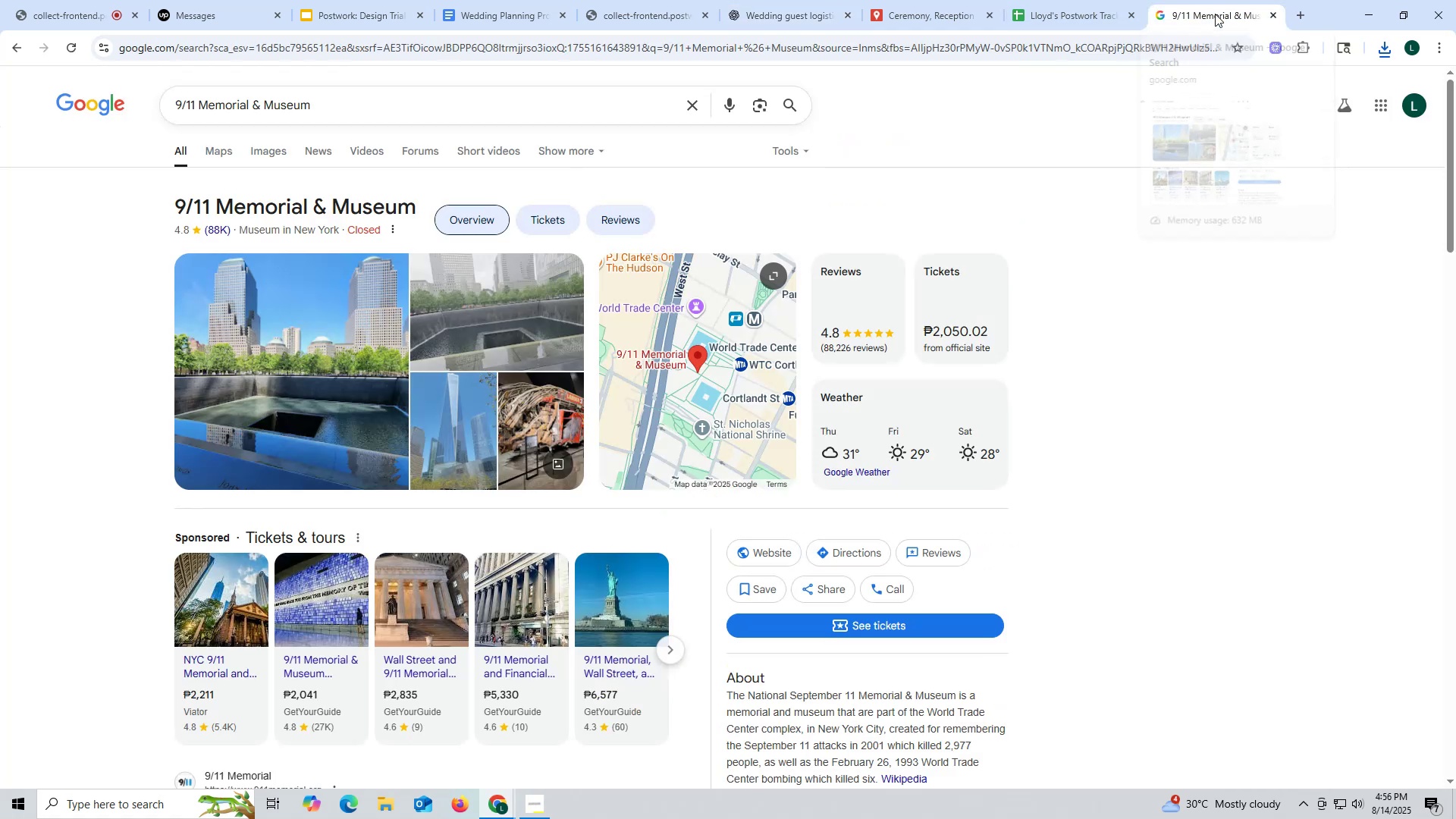 
left_click_drag(start_coordinate=[332, 107], to_coordinate=[0, 103])
 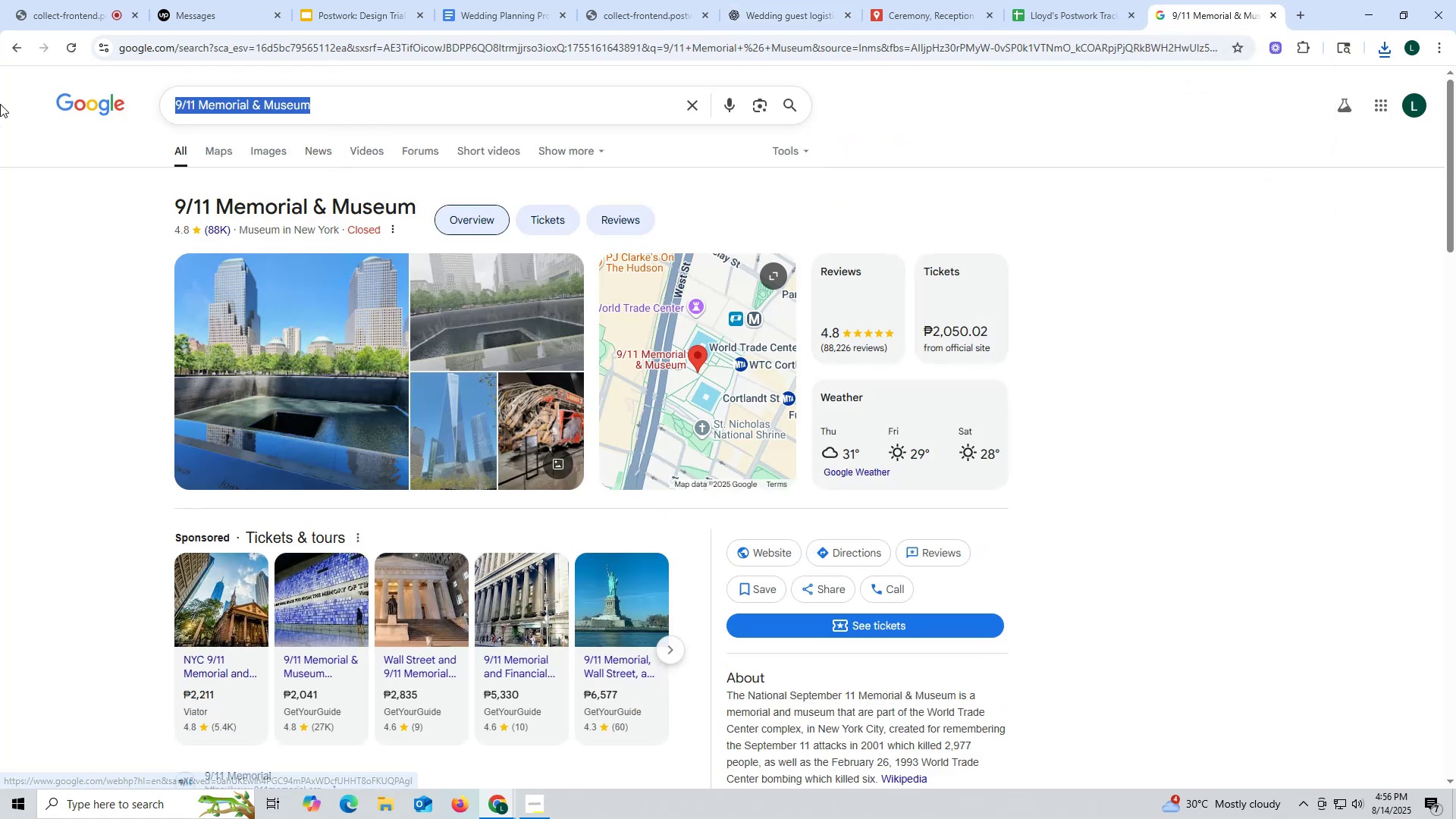 
key(Control+ControlLeft)
 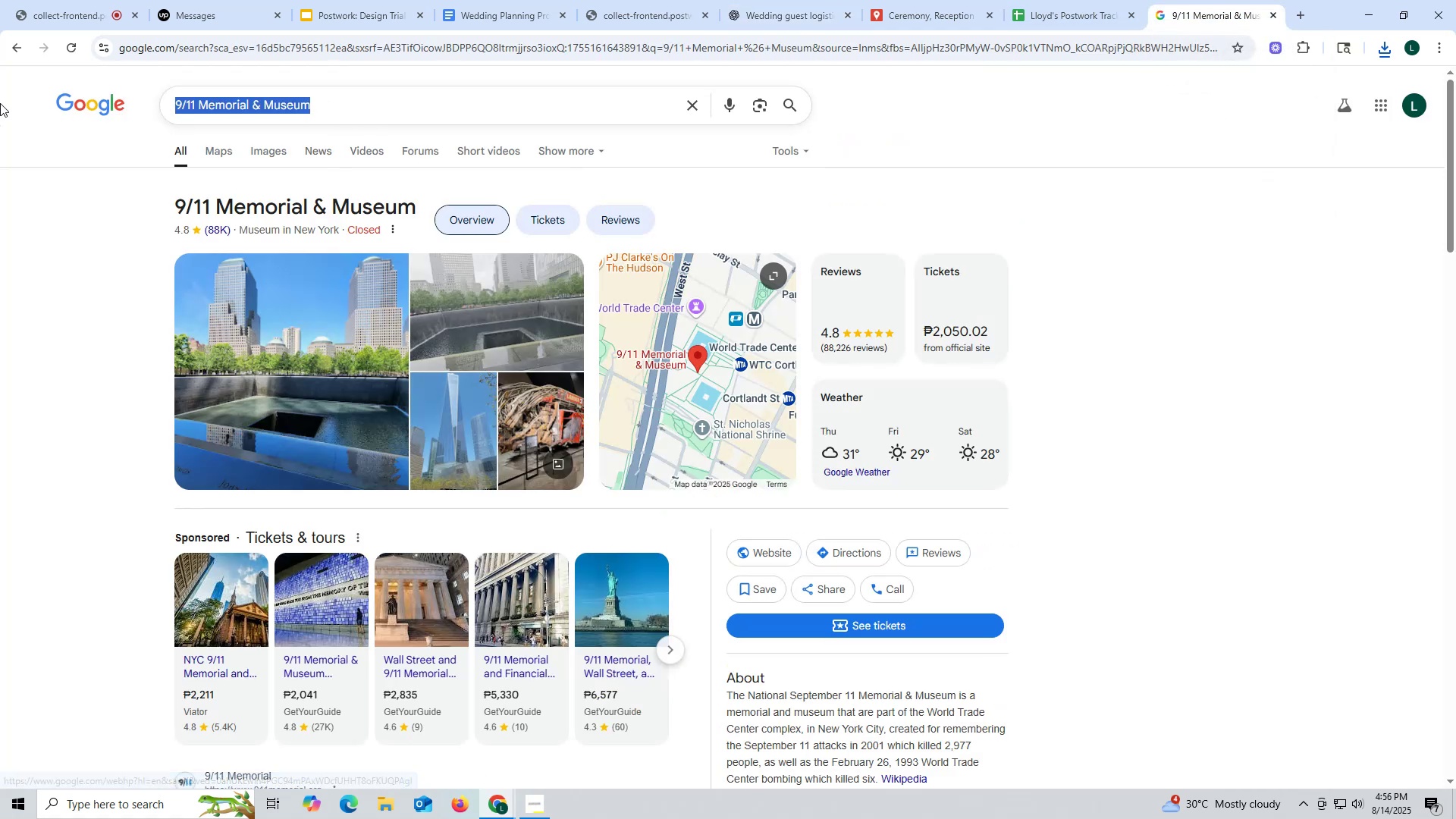 
key(Control+V)
 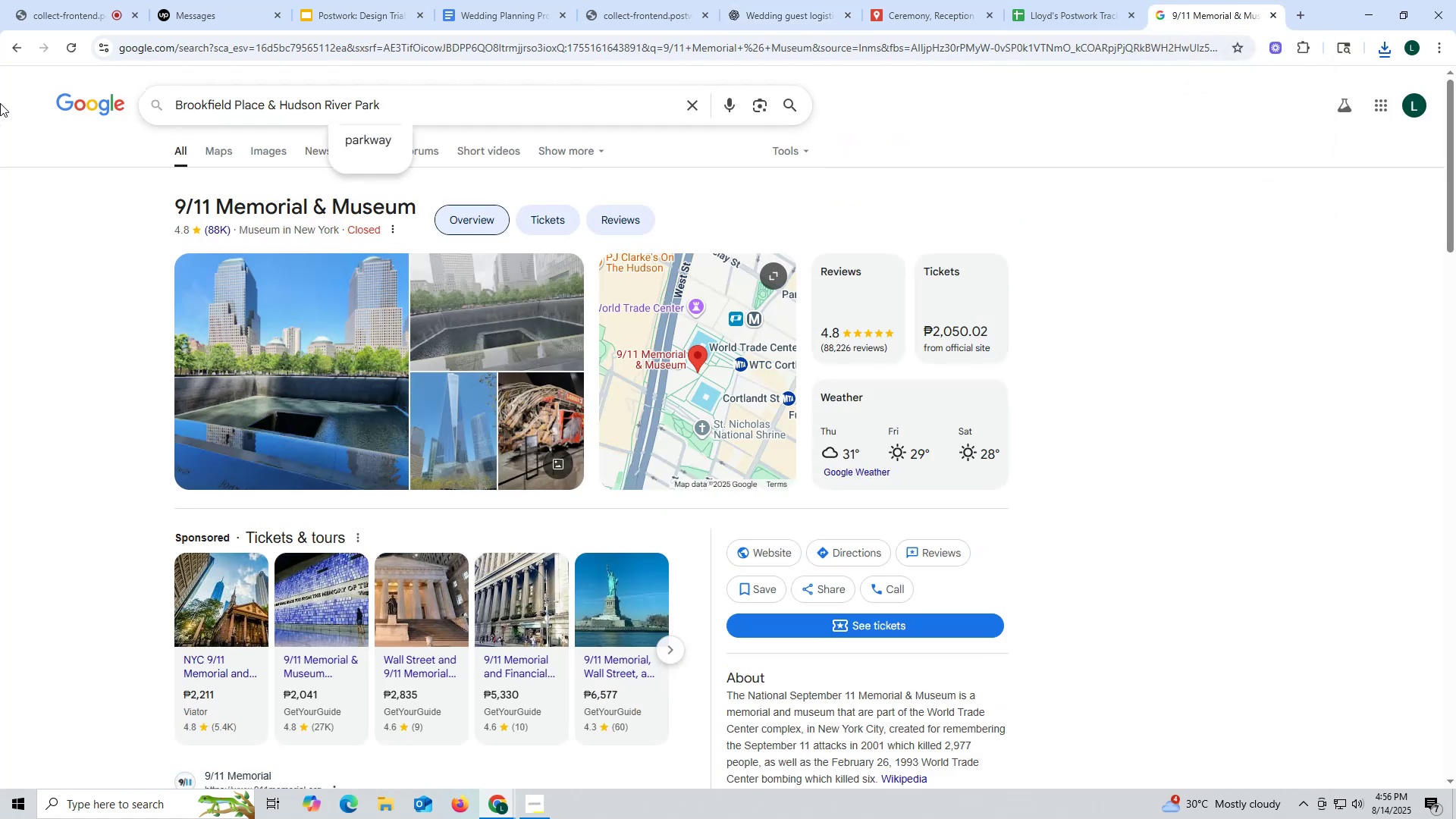 
key(Enter)
 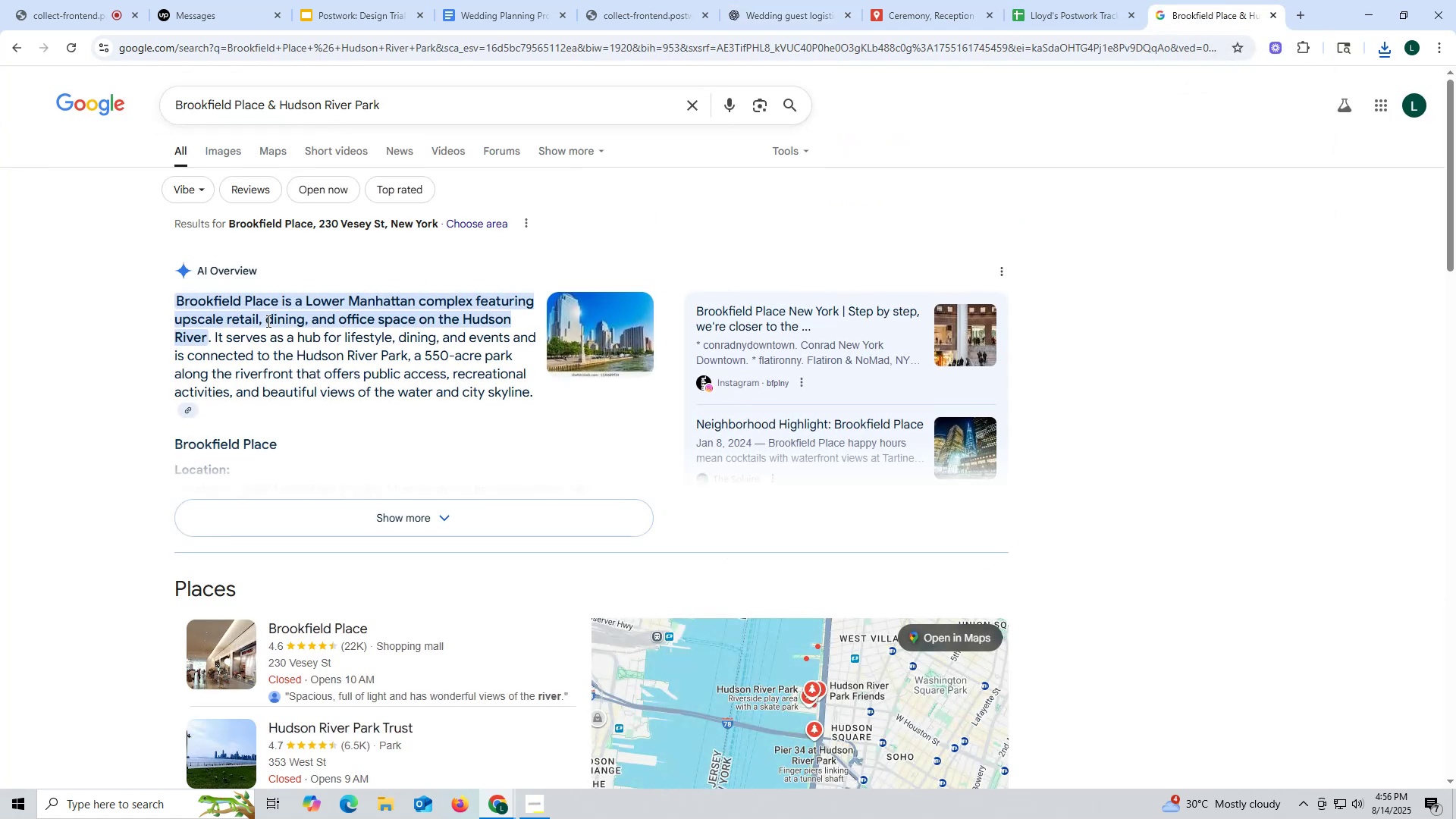 
wait(6.09)
 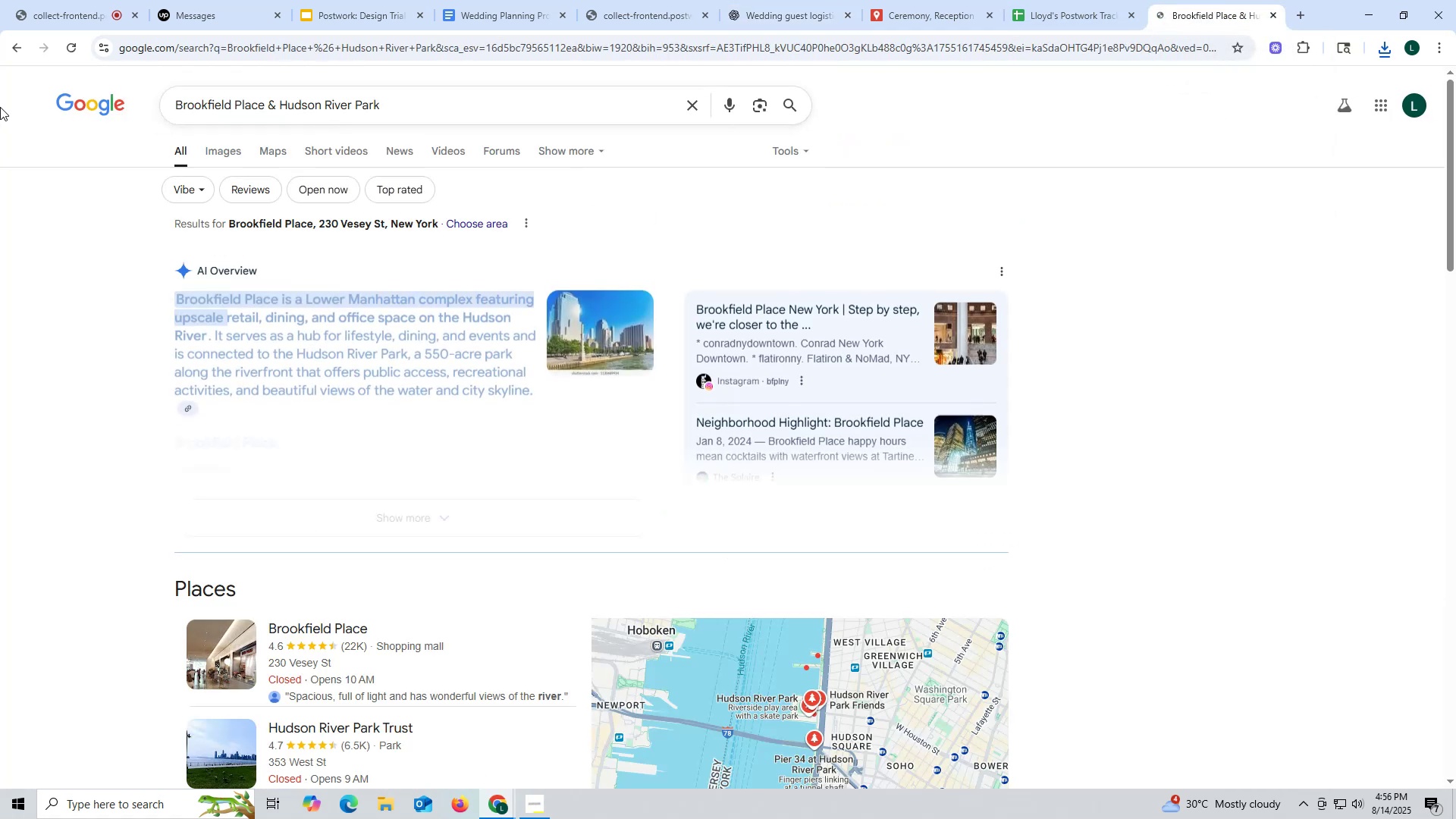 
left_click_drag(start_coordinate=[271, 103], to_coordinate=[488, 102])
 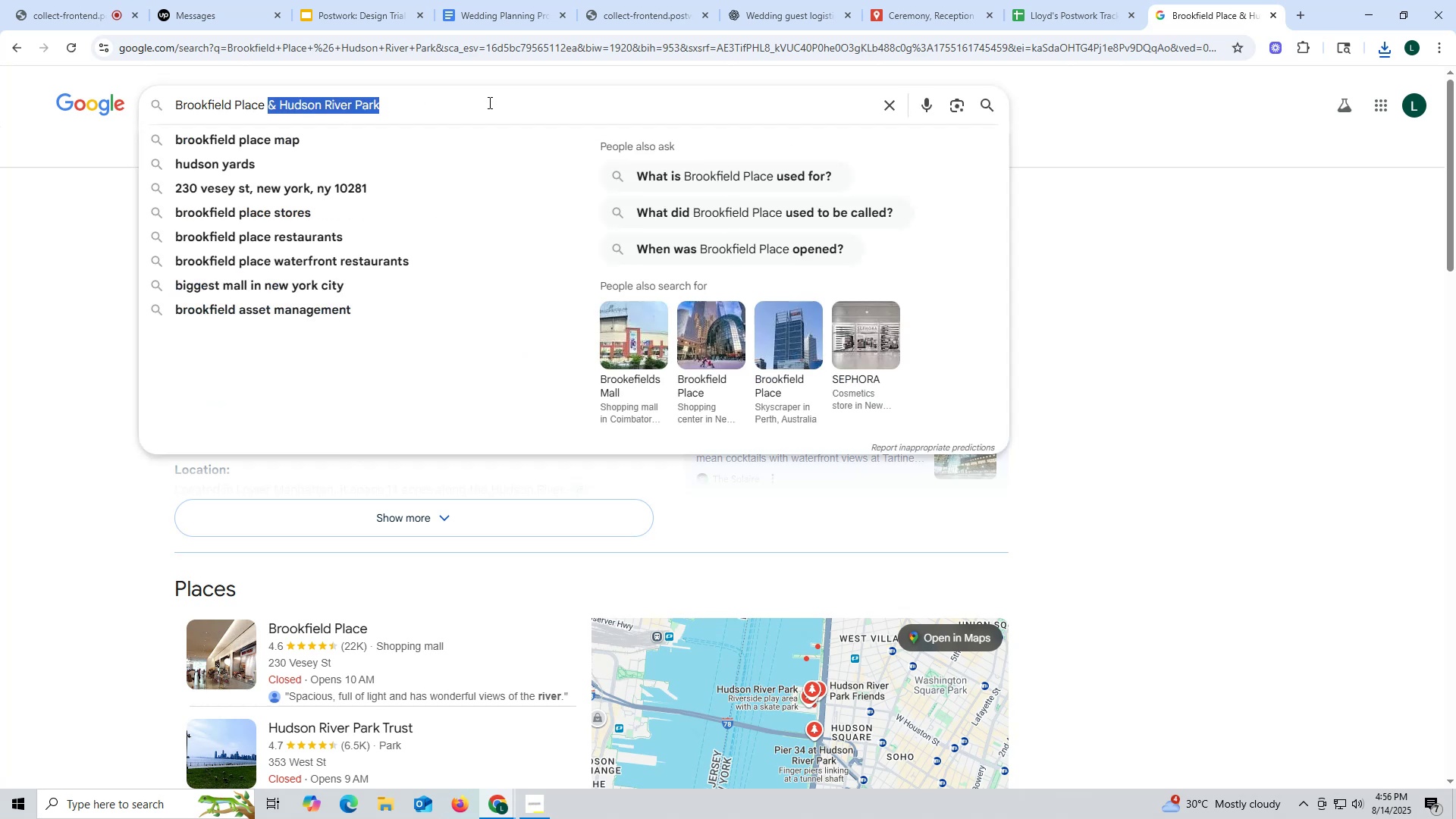 
key(Backspace)
 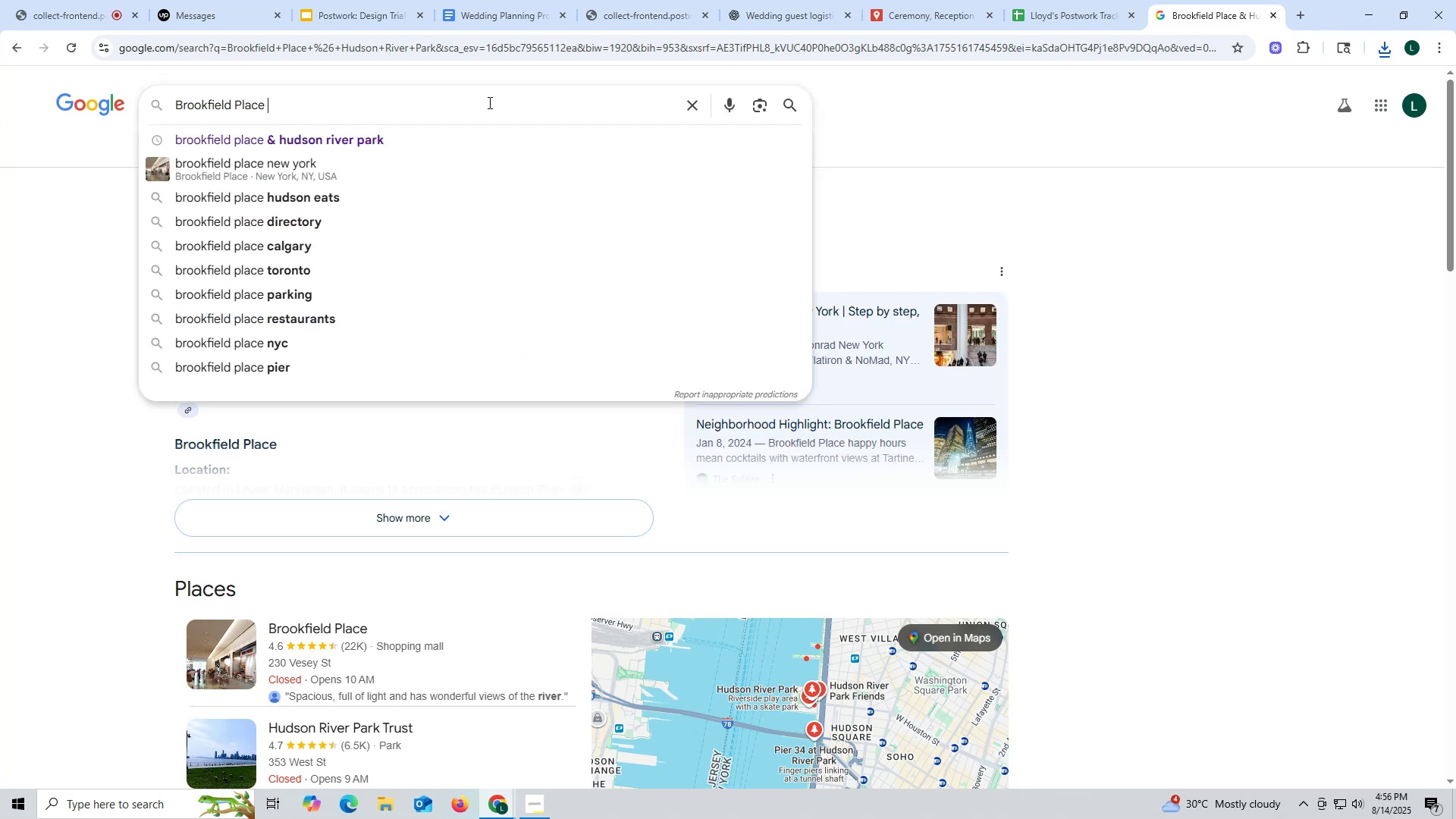 
key(Enter)
 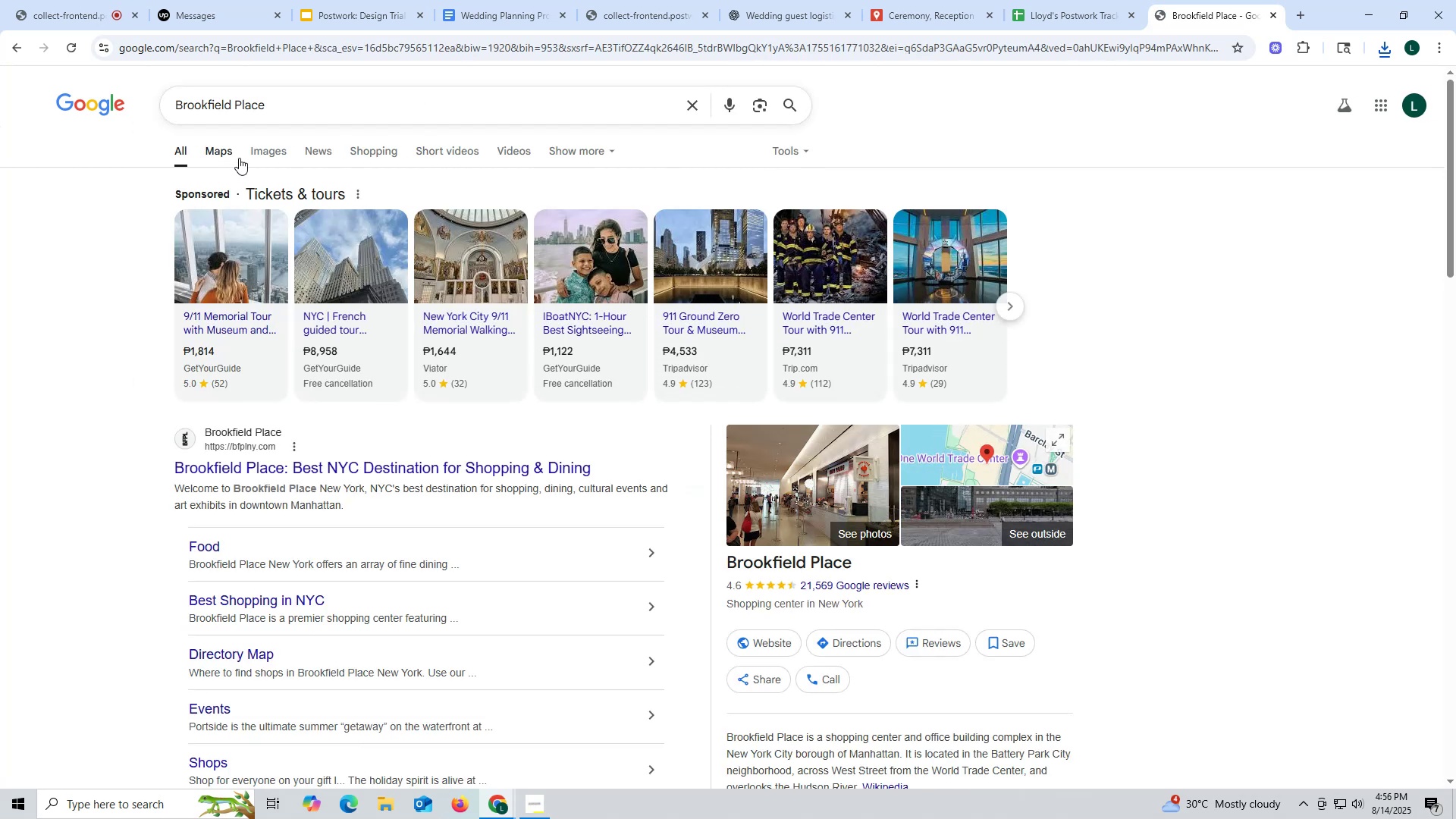 
left_click([277, 151])
 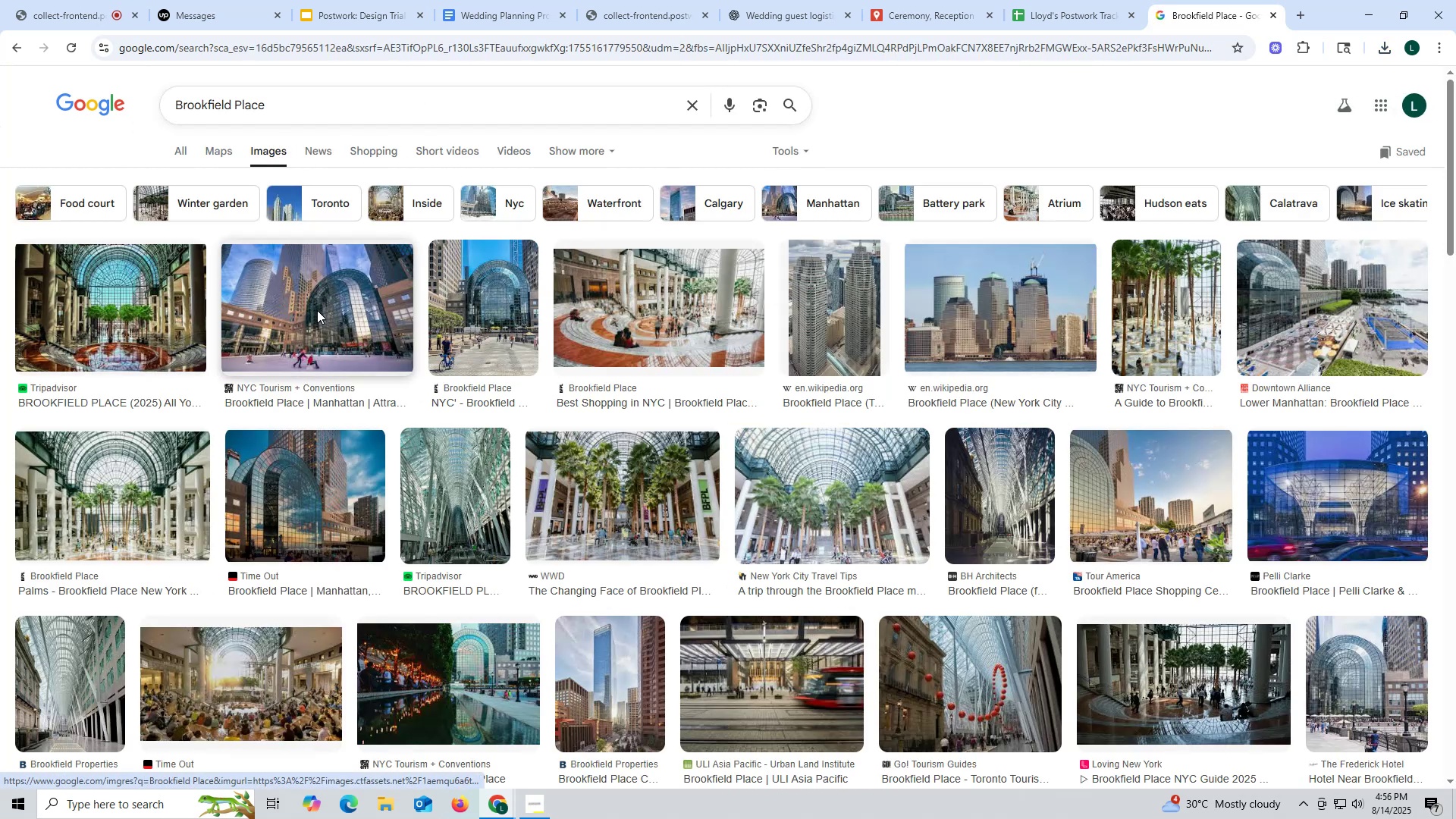 
wait(6.59)
 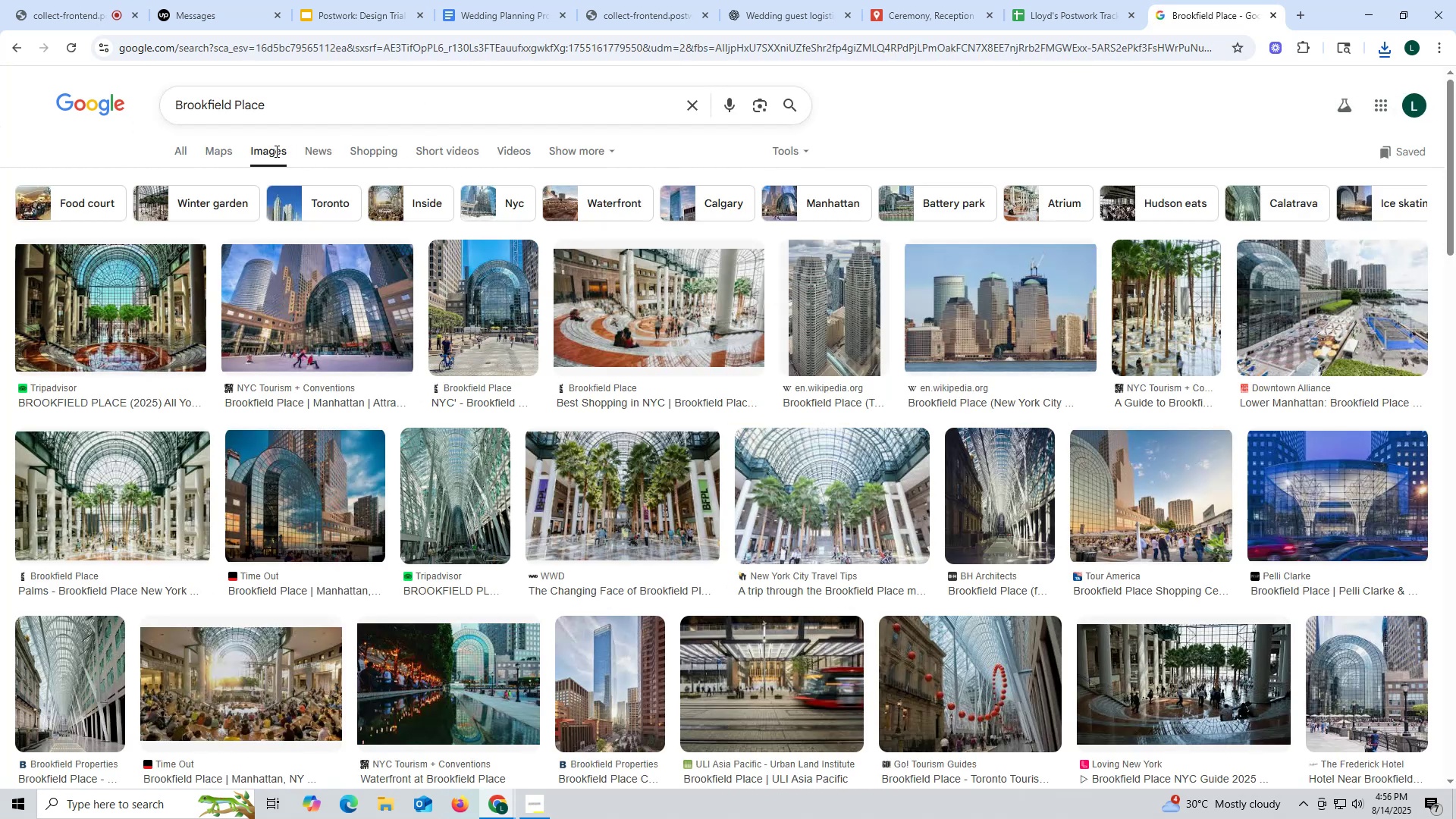 
left_click([317, 309])
 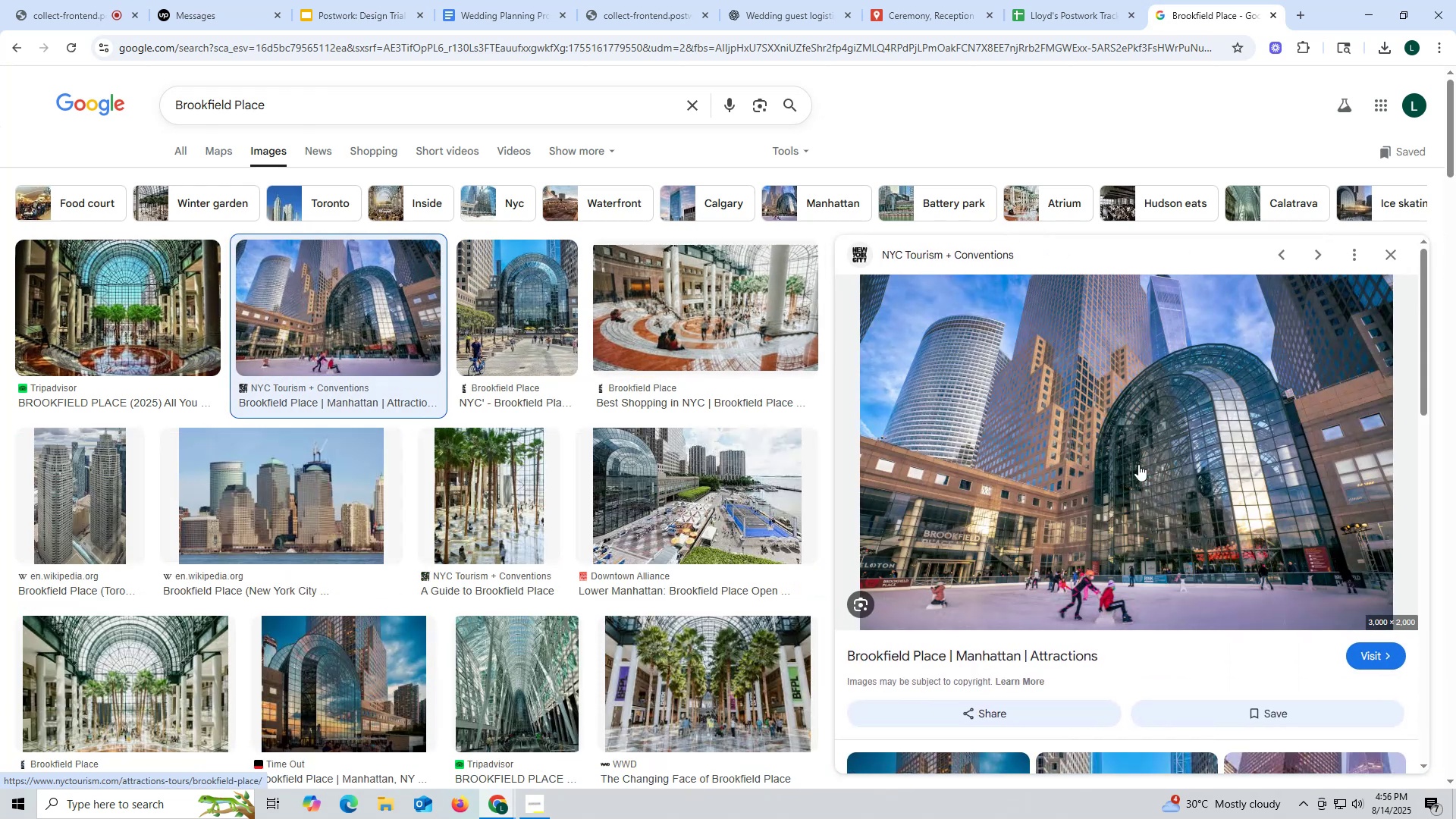 
right_click([1031, 410])
 